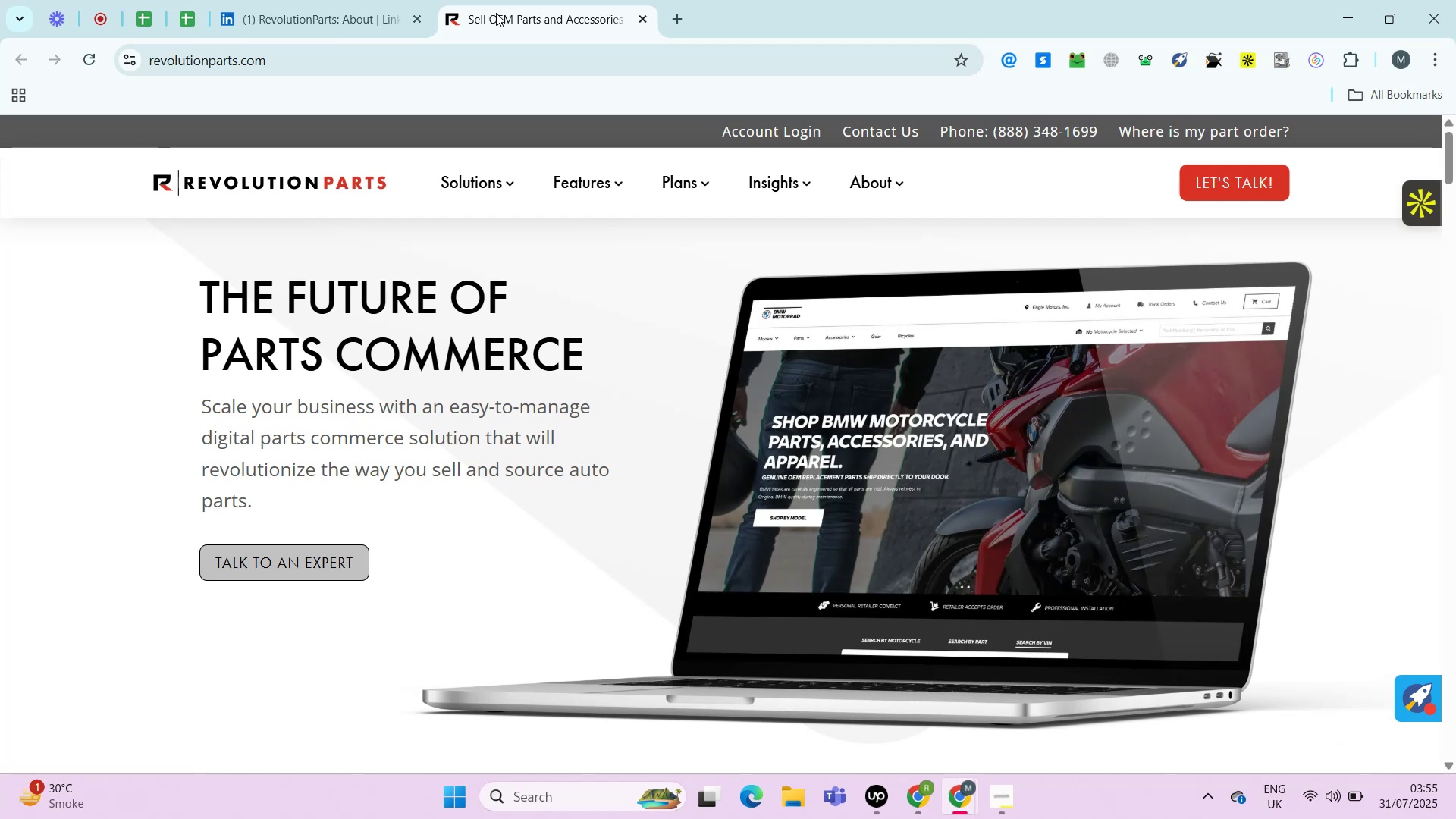 
key(Alt+Control+ControlRight)
 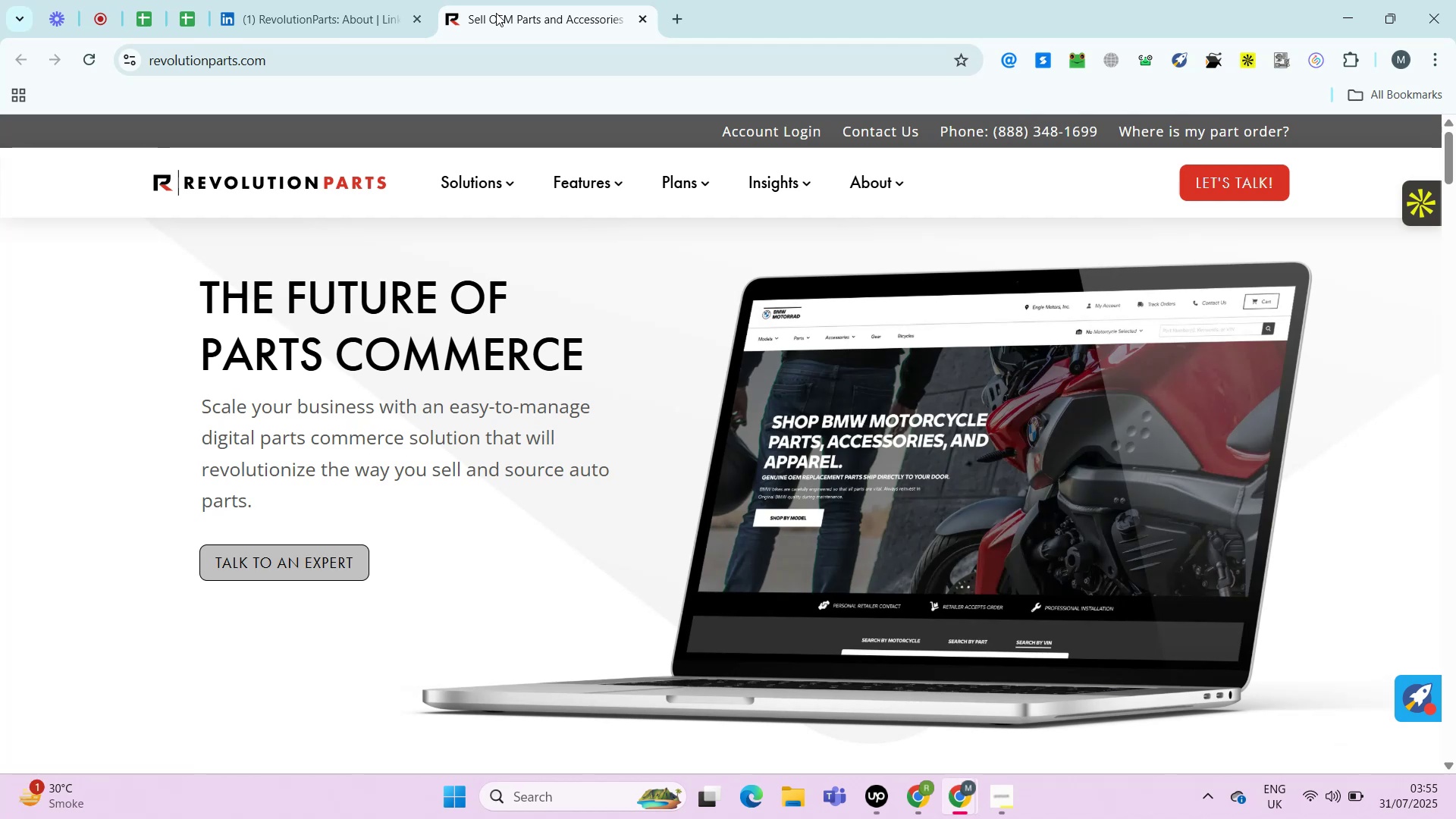 
key(Control+ControlLeft)
 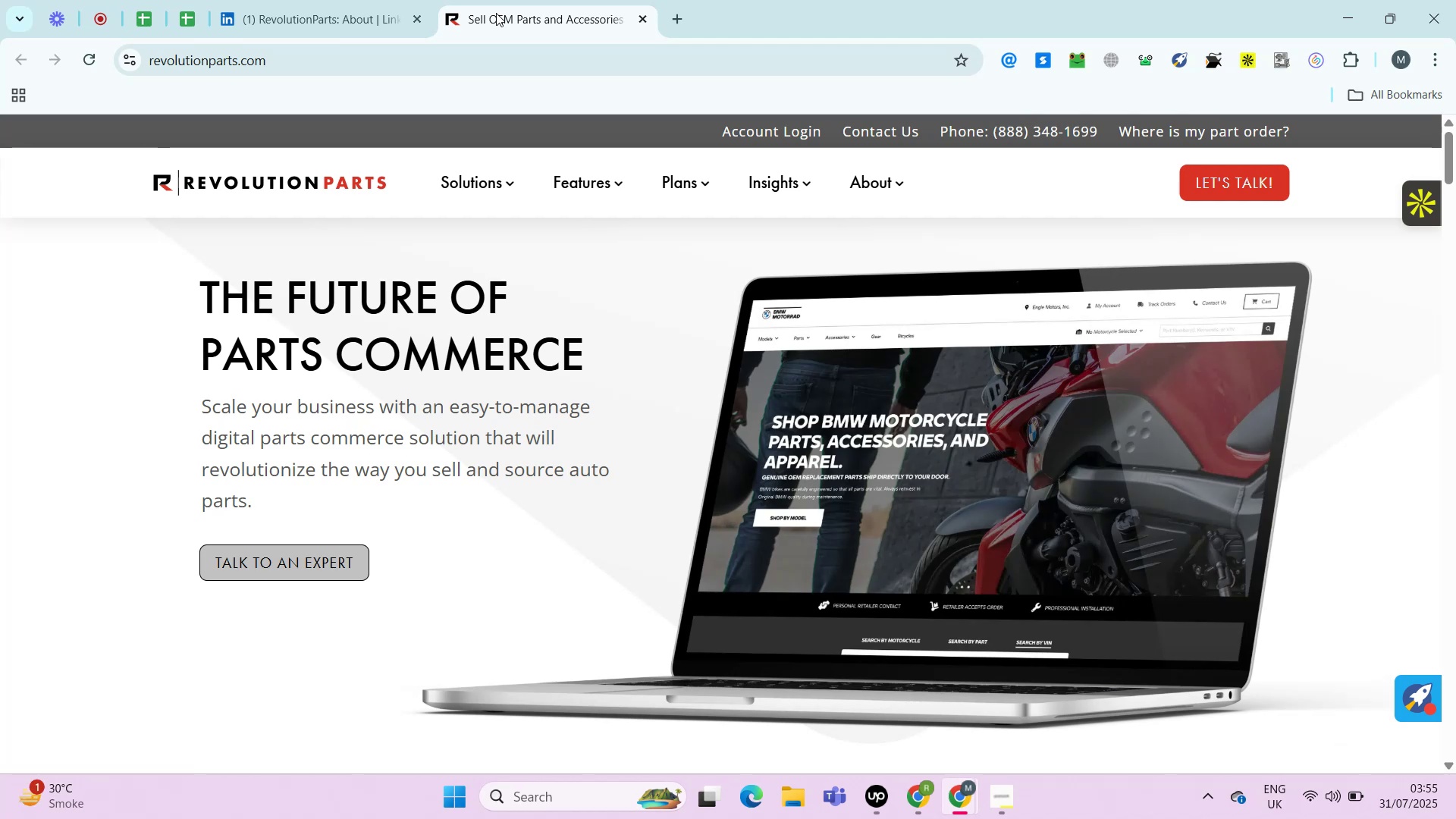 
key(Alt+Control+AltRight)
 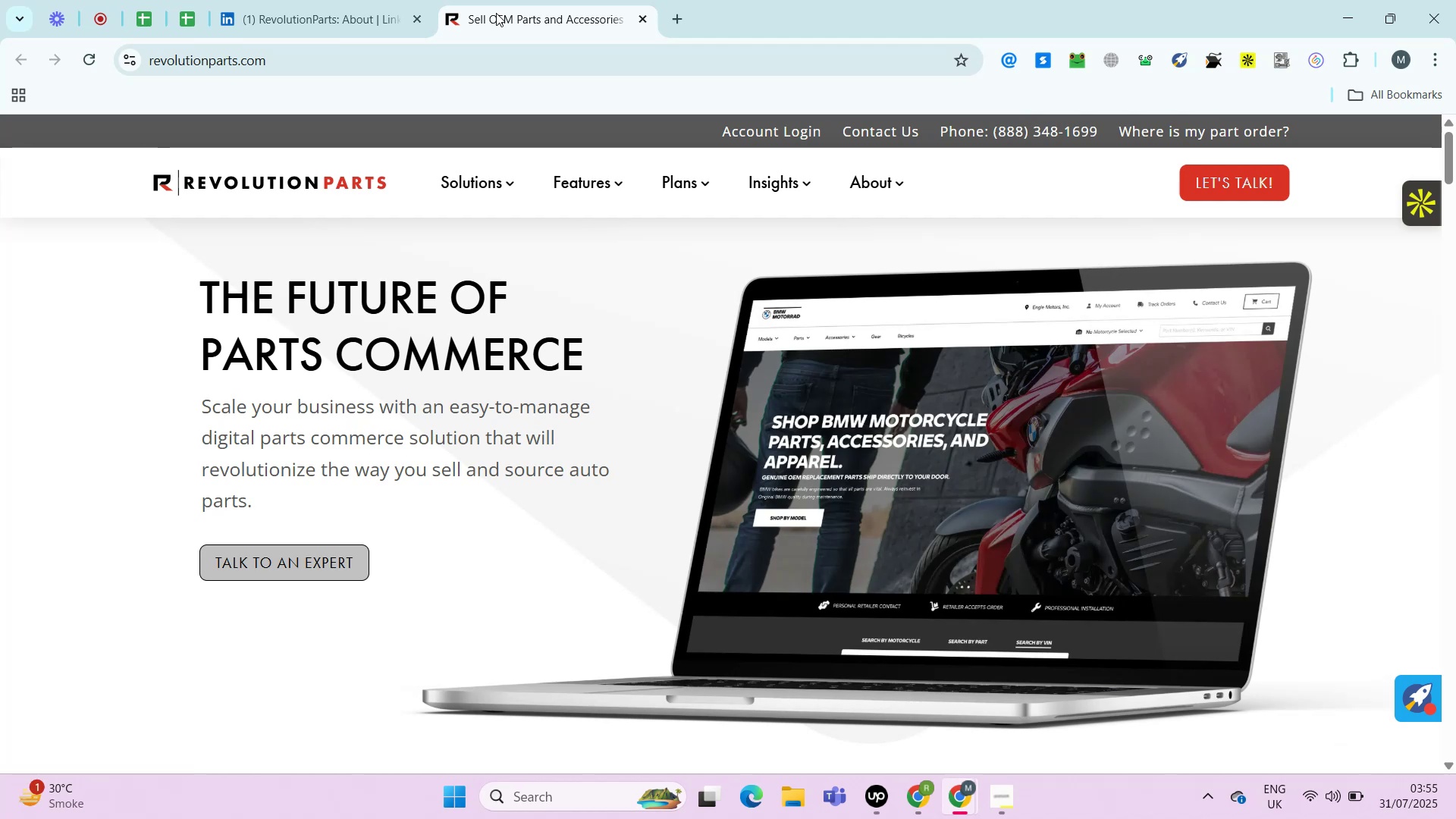 
key(Alt+Control+ControlRight)
 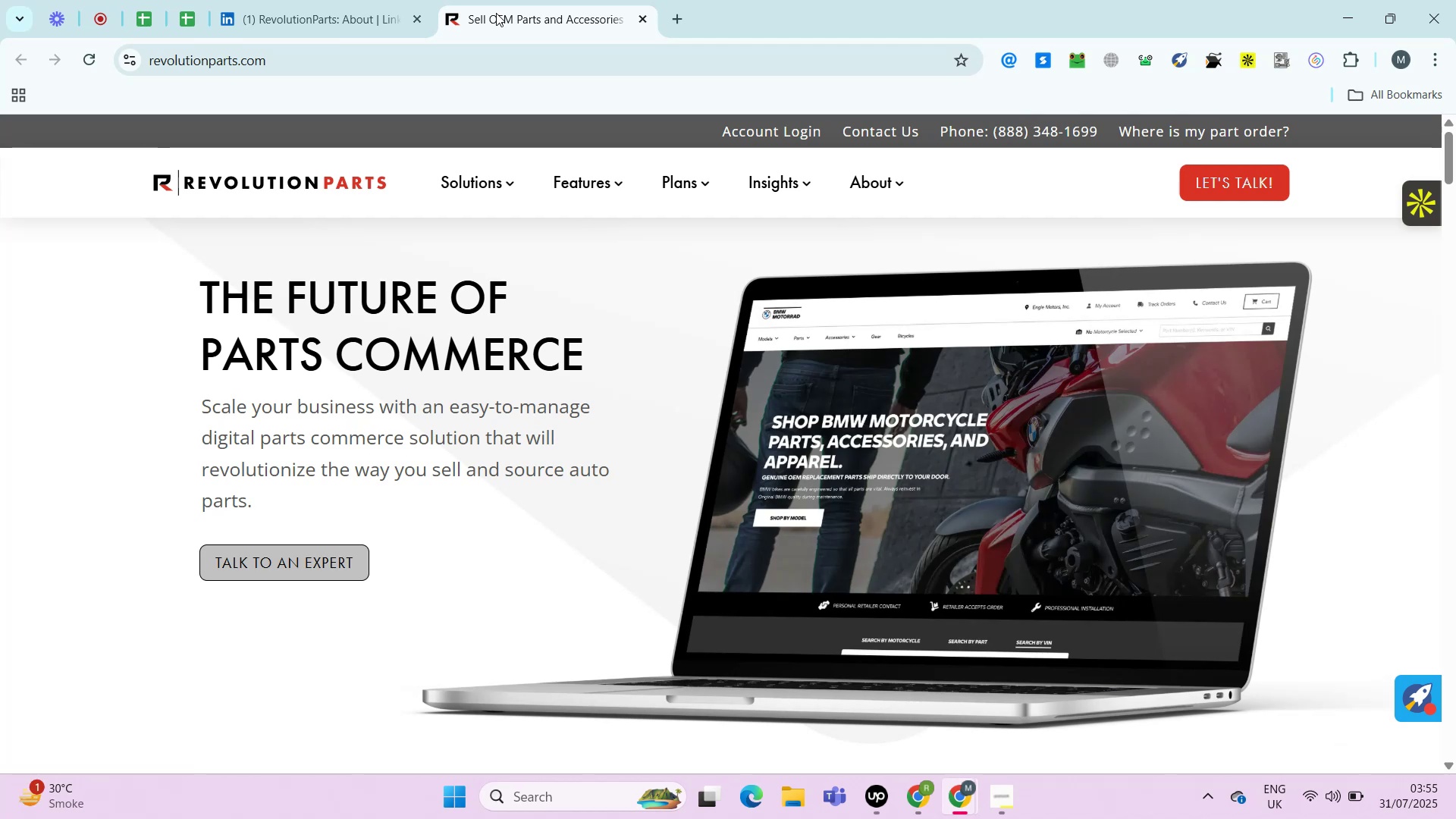 
key(Control+ControlLeft)
 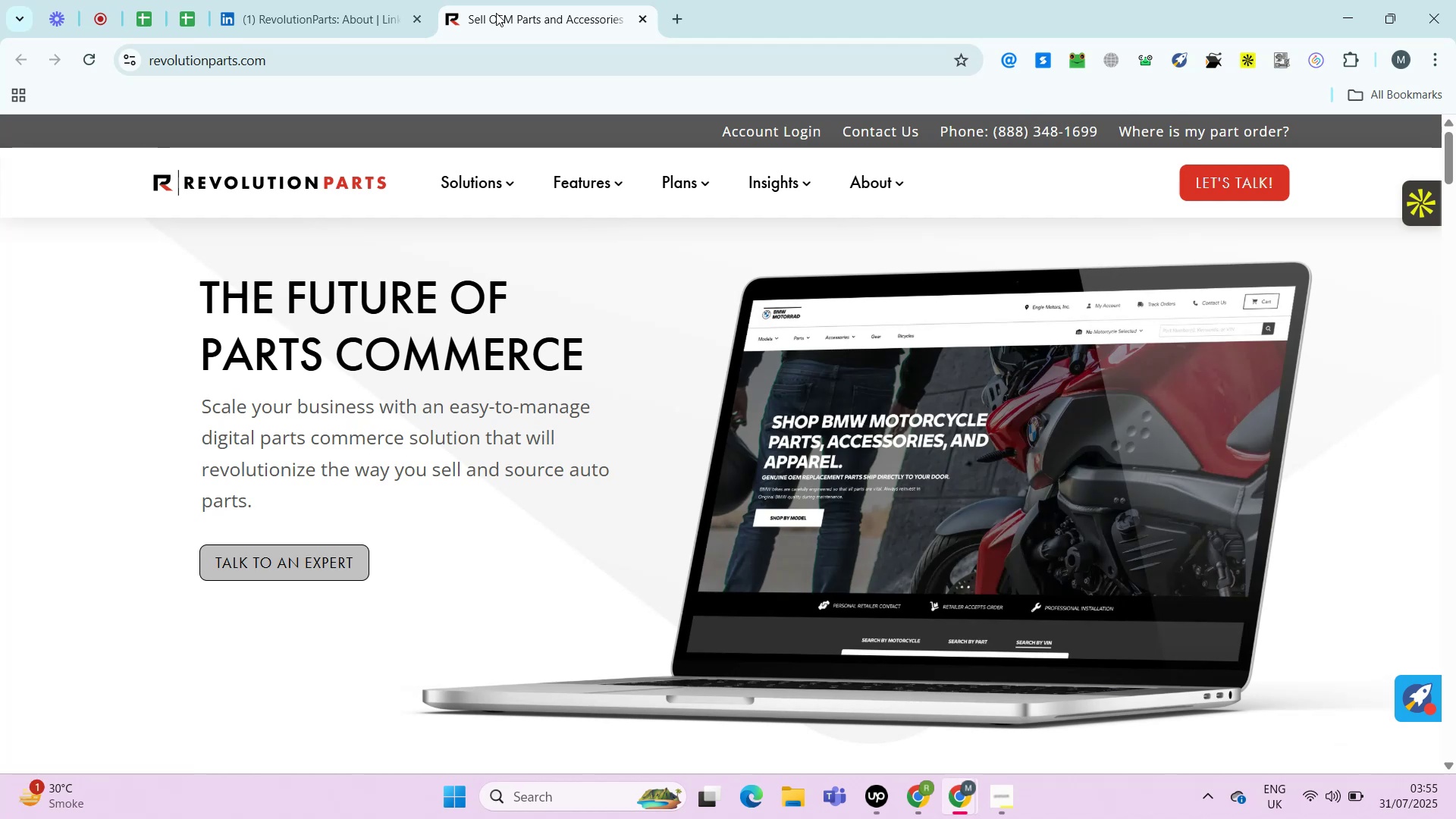 
key(Alt+Control+AltRight)
 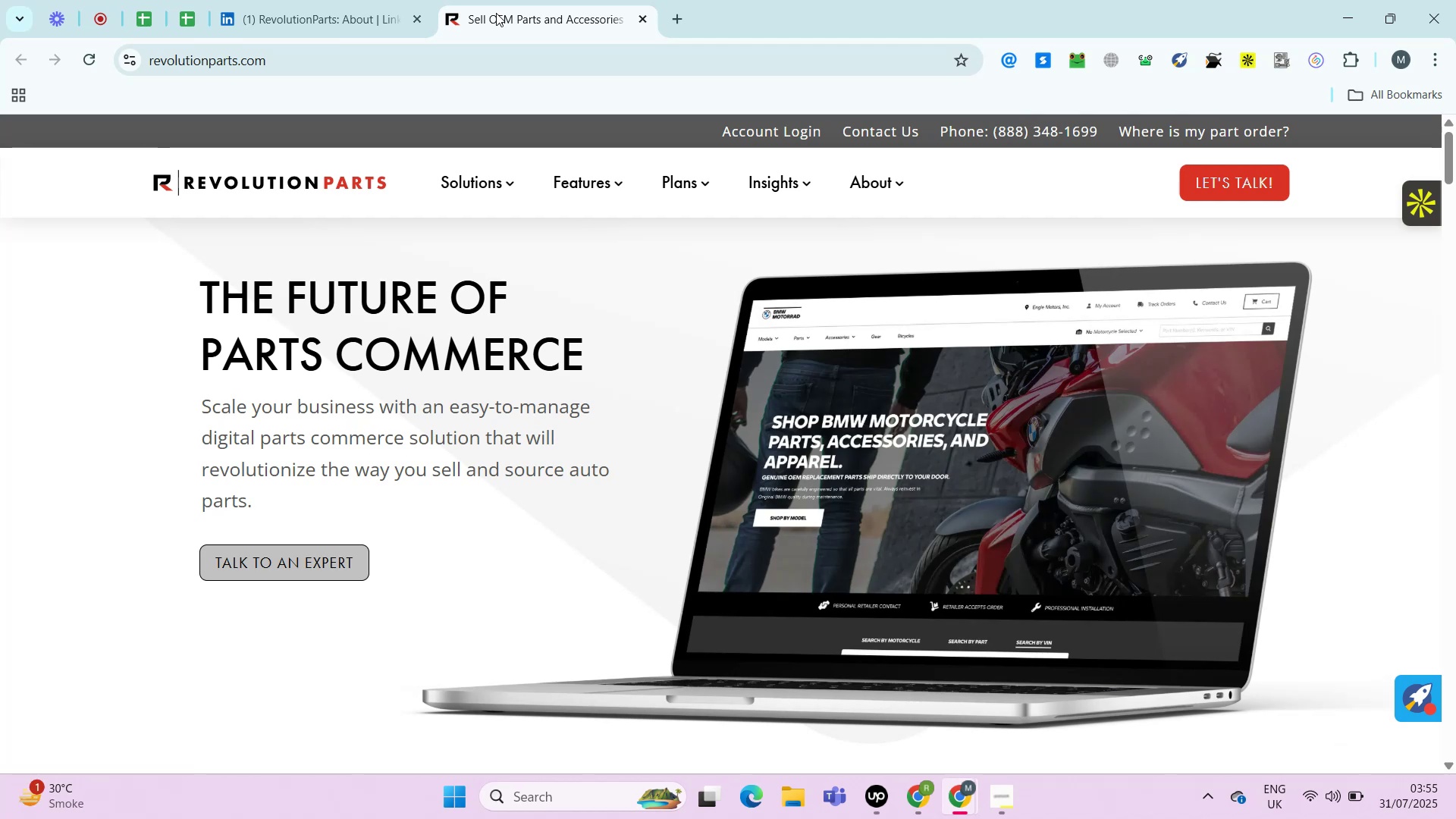 
key(Alt+Control+ControlRight)
 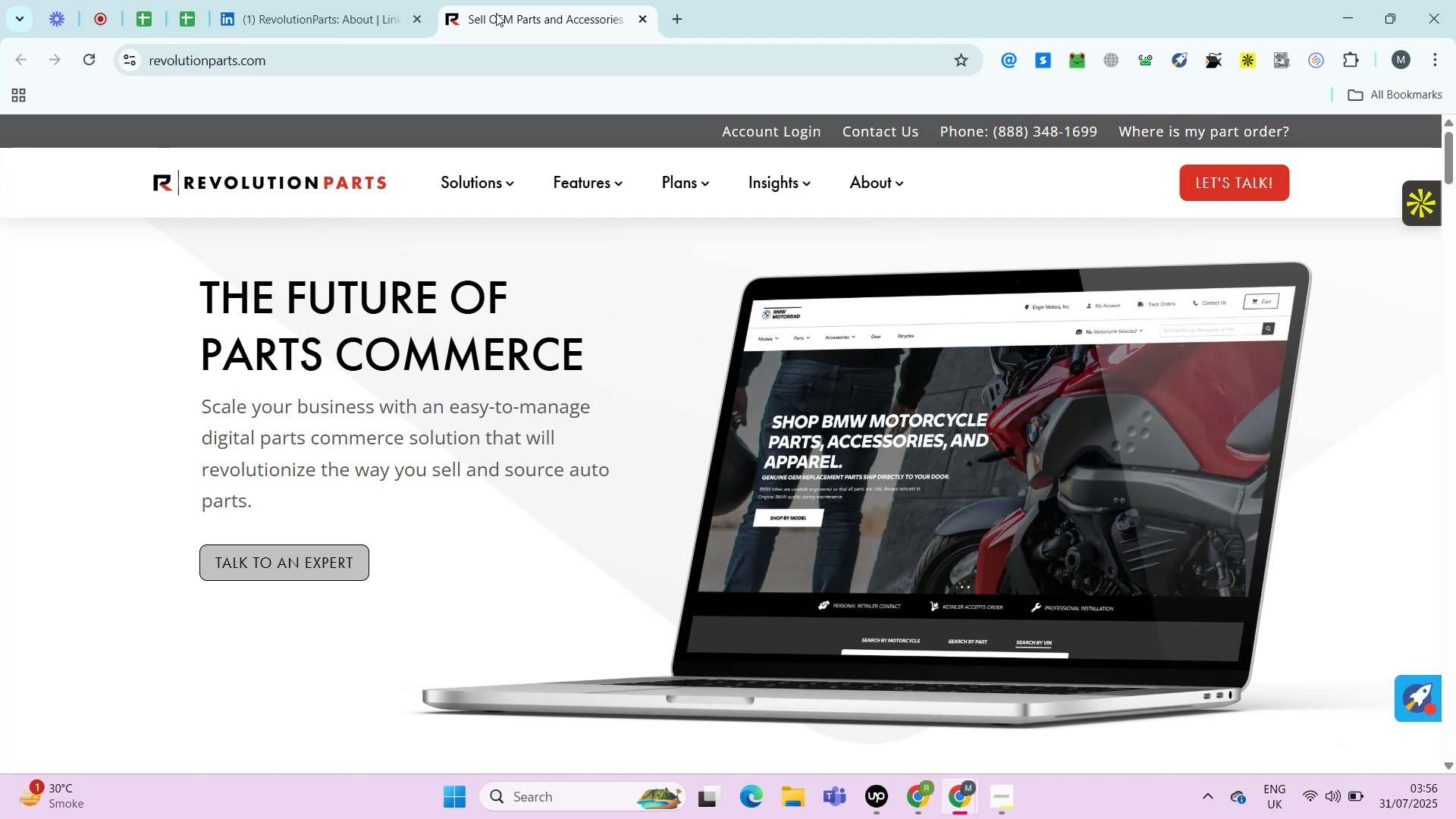 
wait(76.59)
 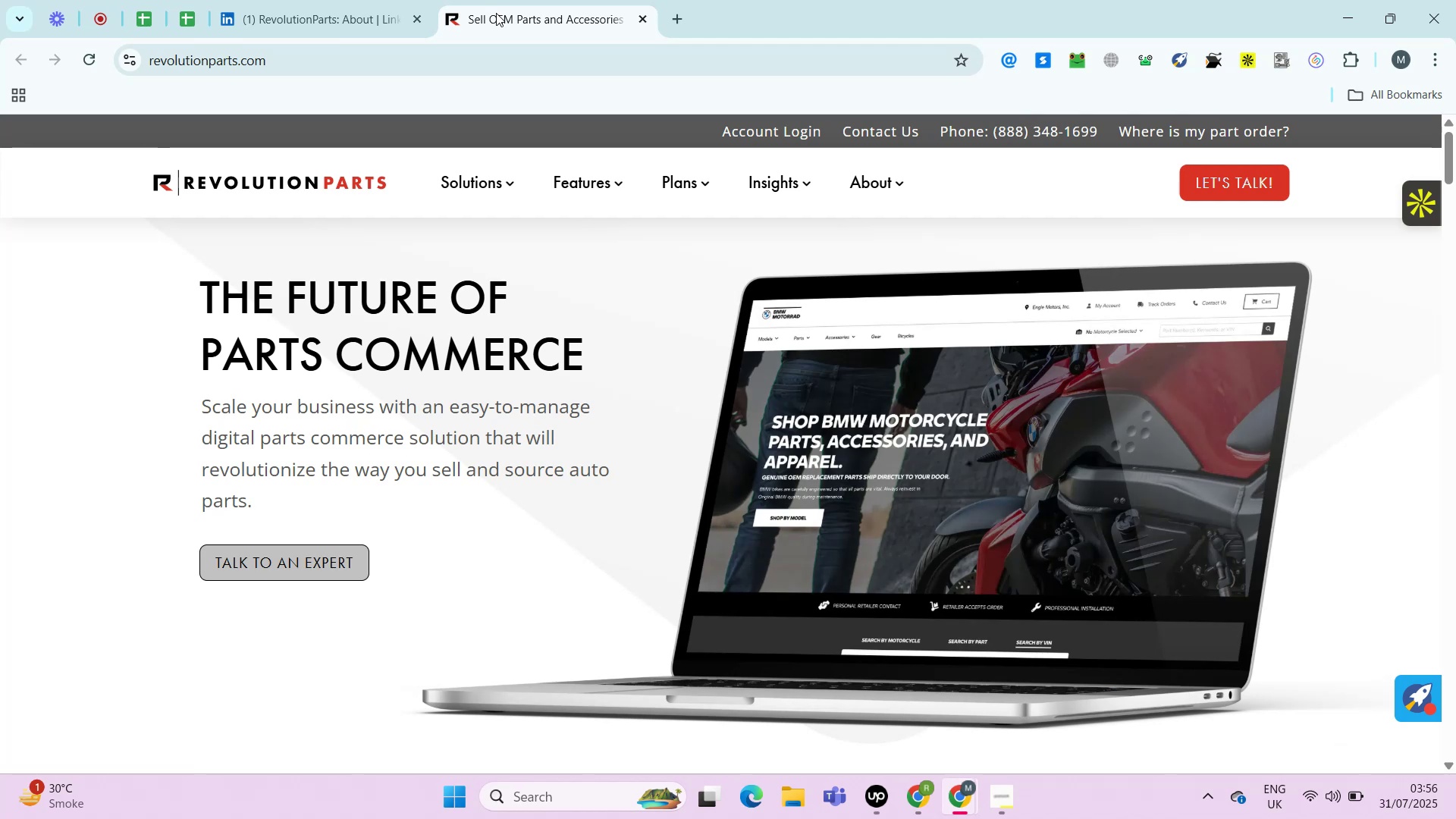 
key(Control+ControlLeft)
 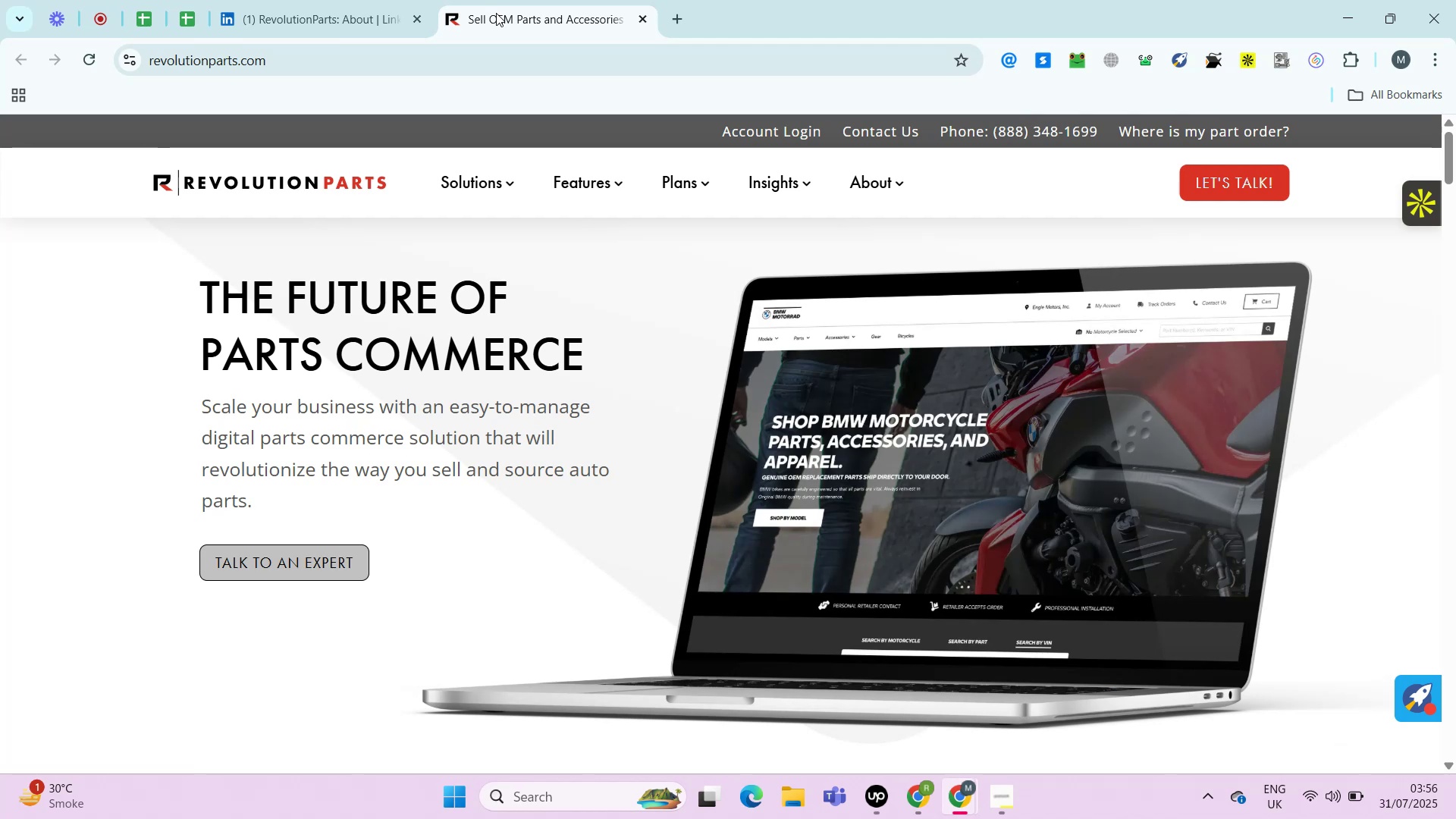 
key(Alt+Control+AltRight)
 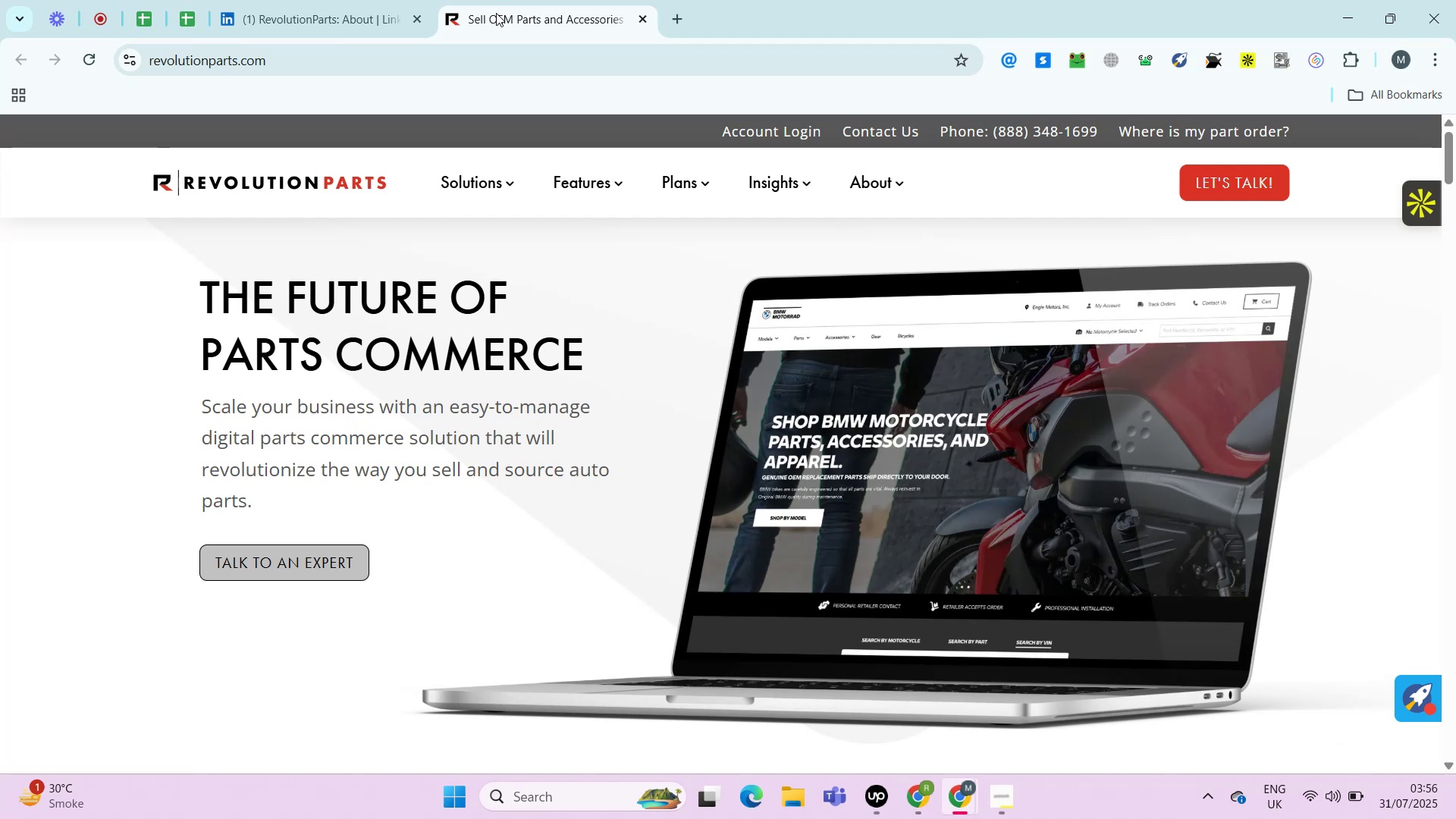 
key(Control+ControlLeft)
 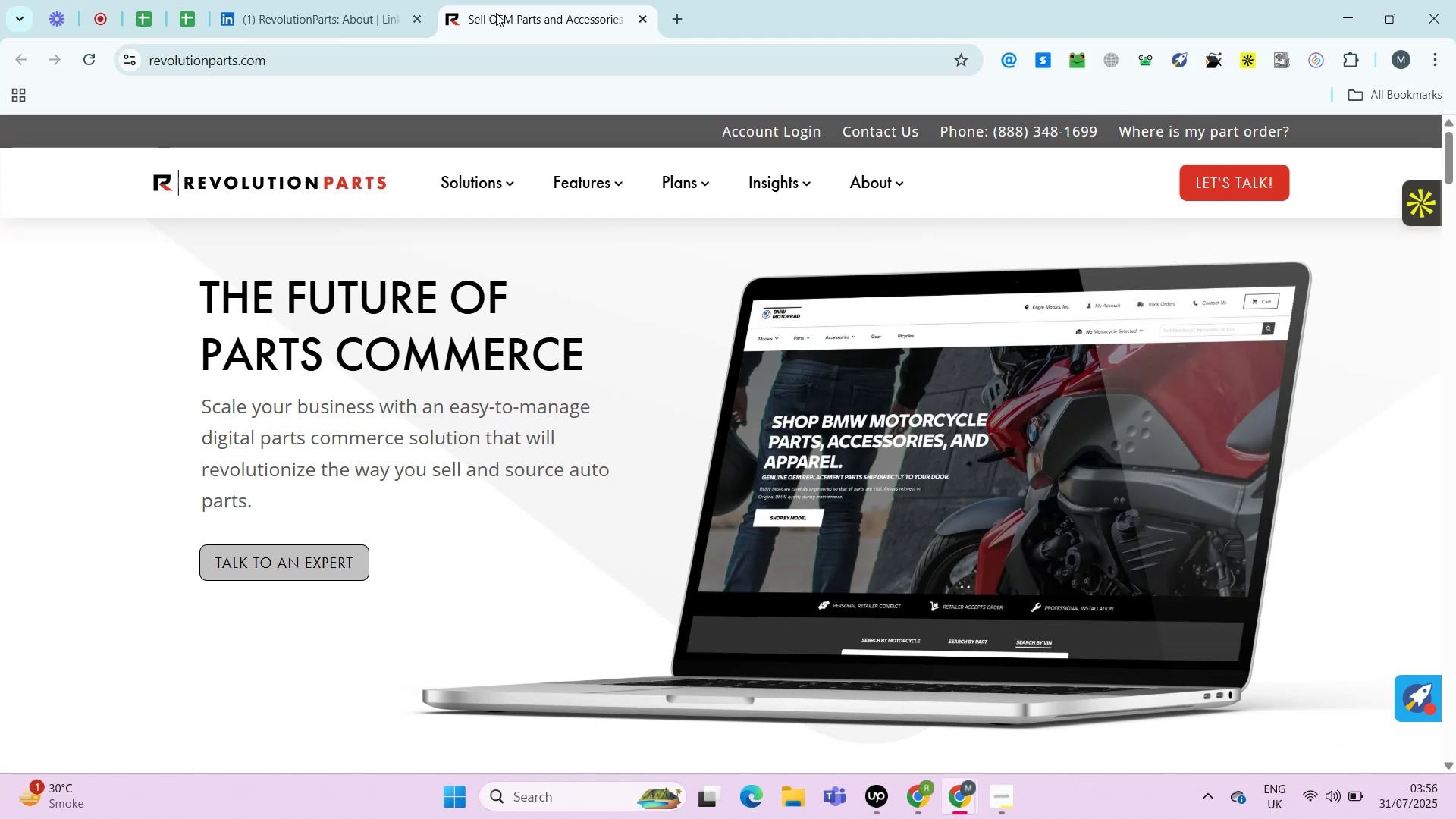 
key(Alt+Control+AltRight)
 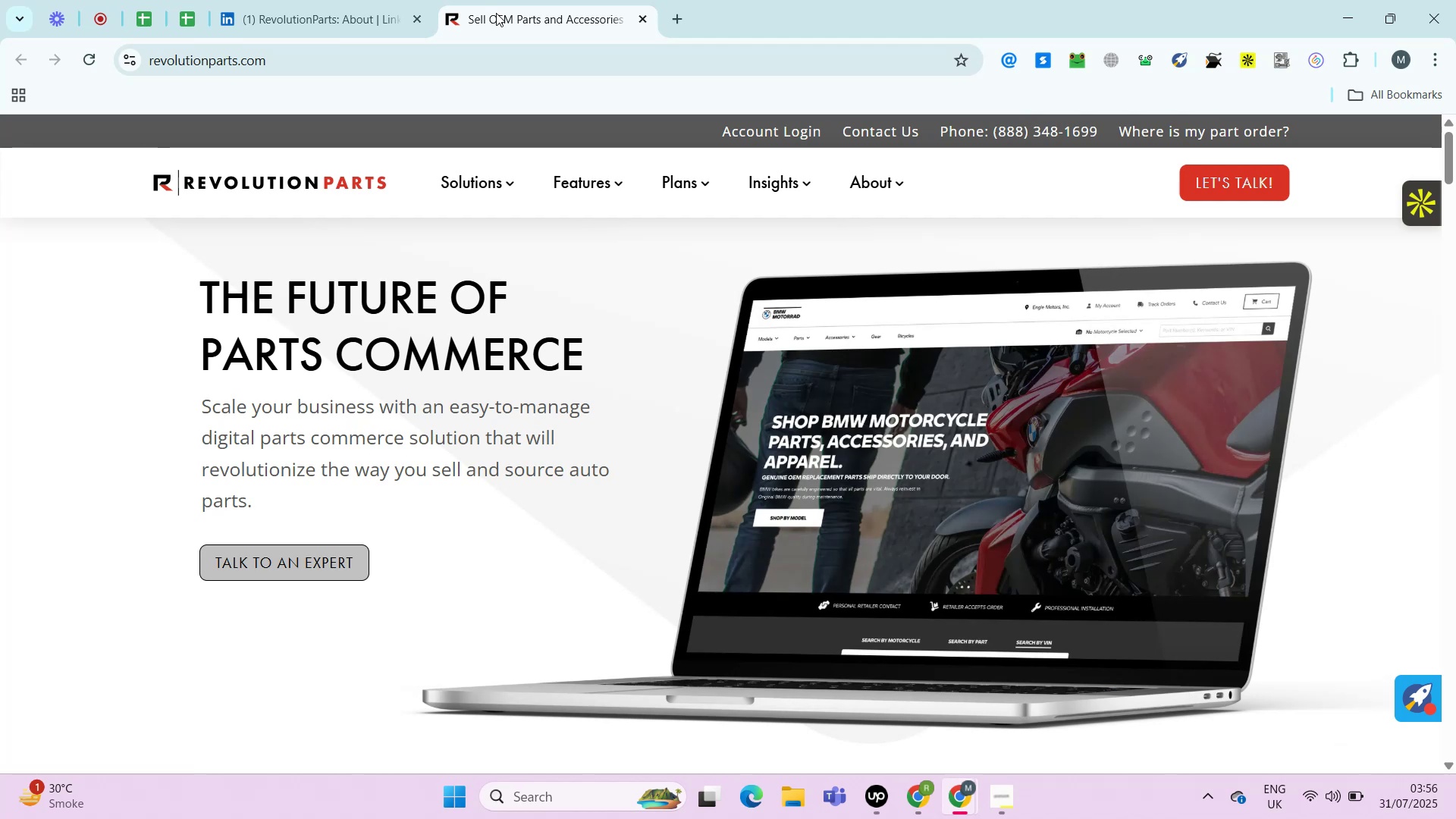 
key(Control+ControlLeft)
 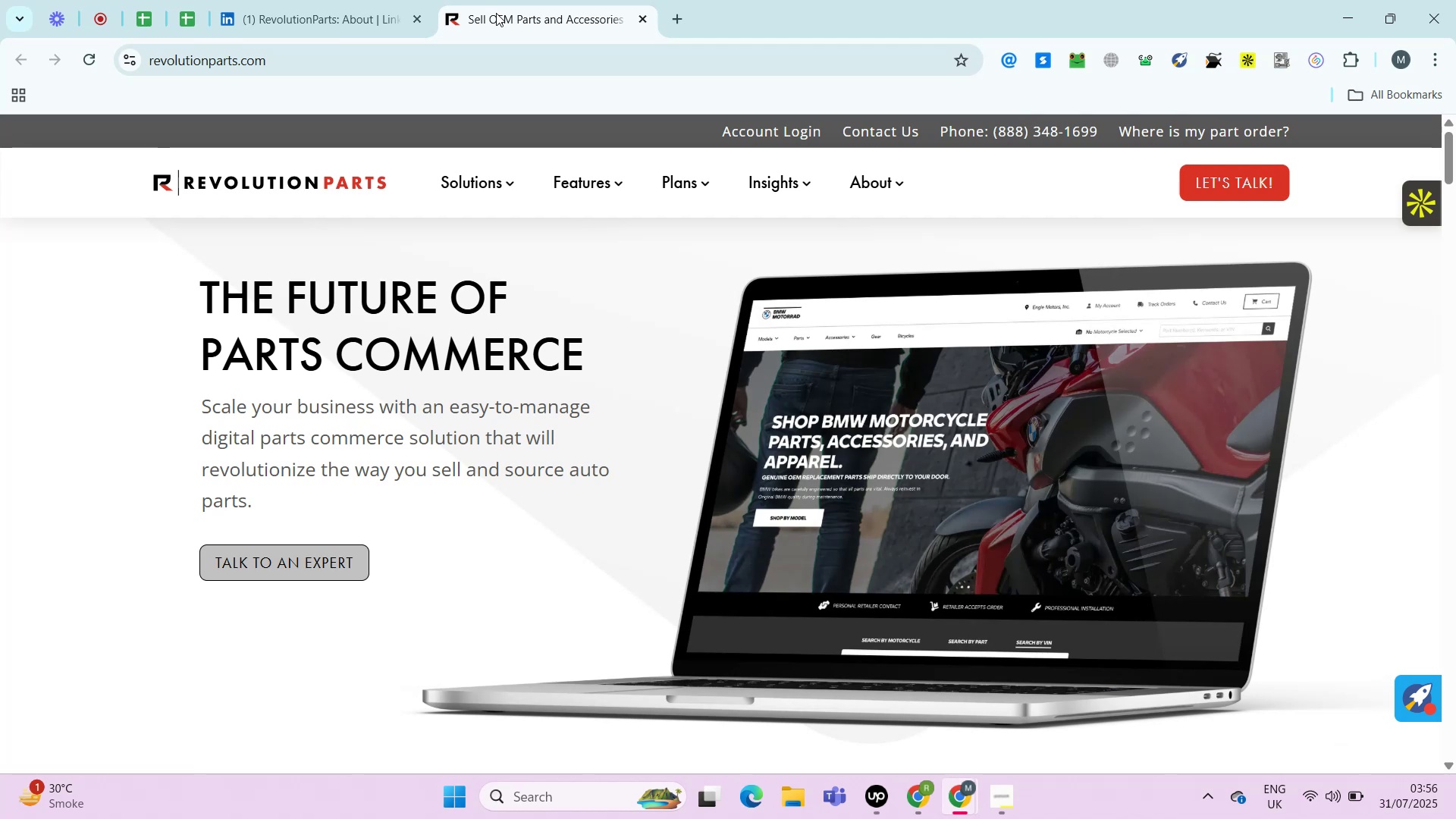 
key(Alt+Control+AltRight)
 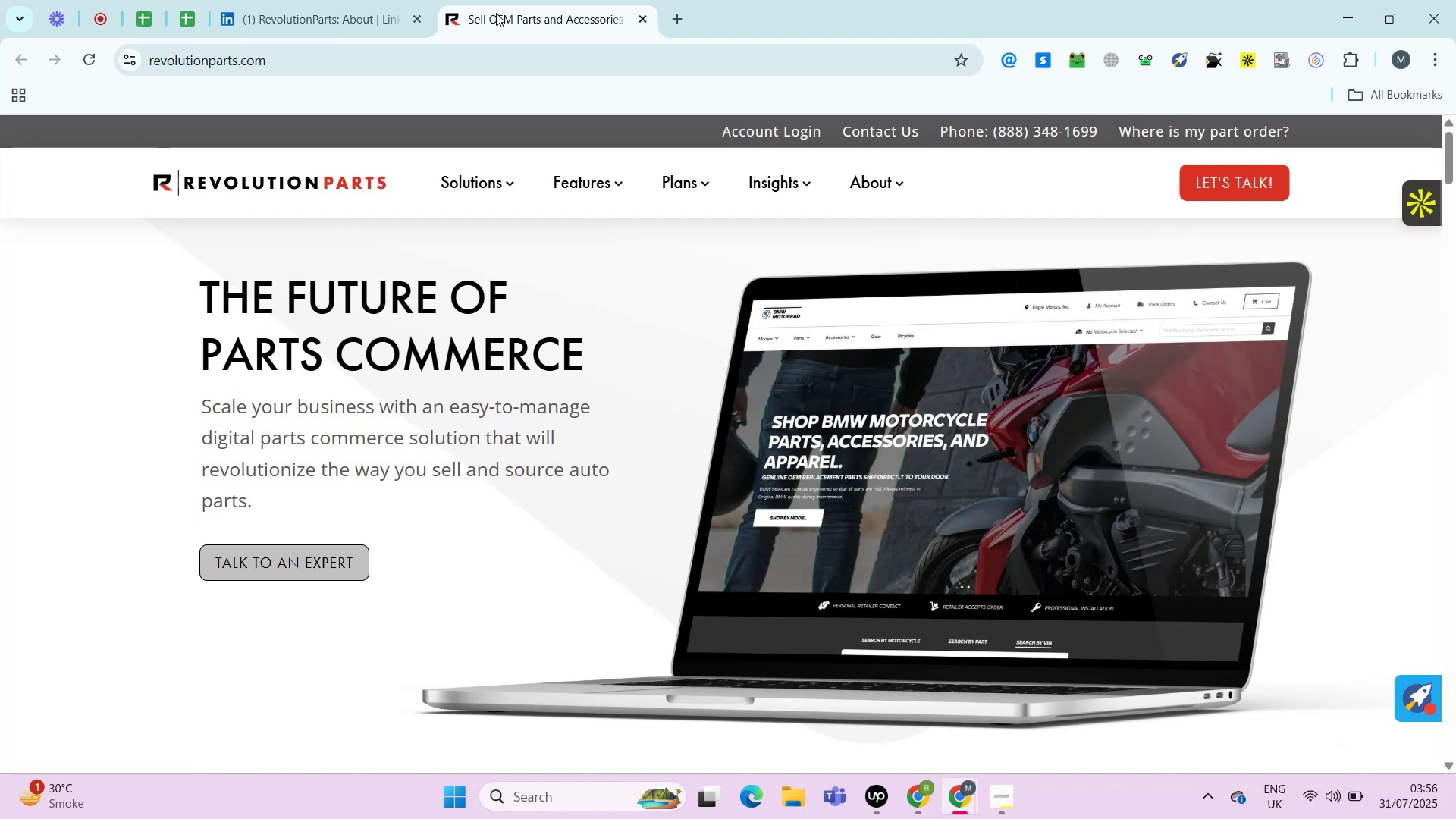 
key(Control+ControlLeft)
 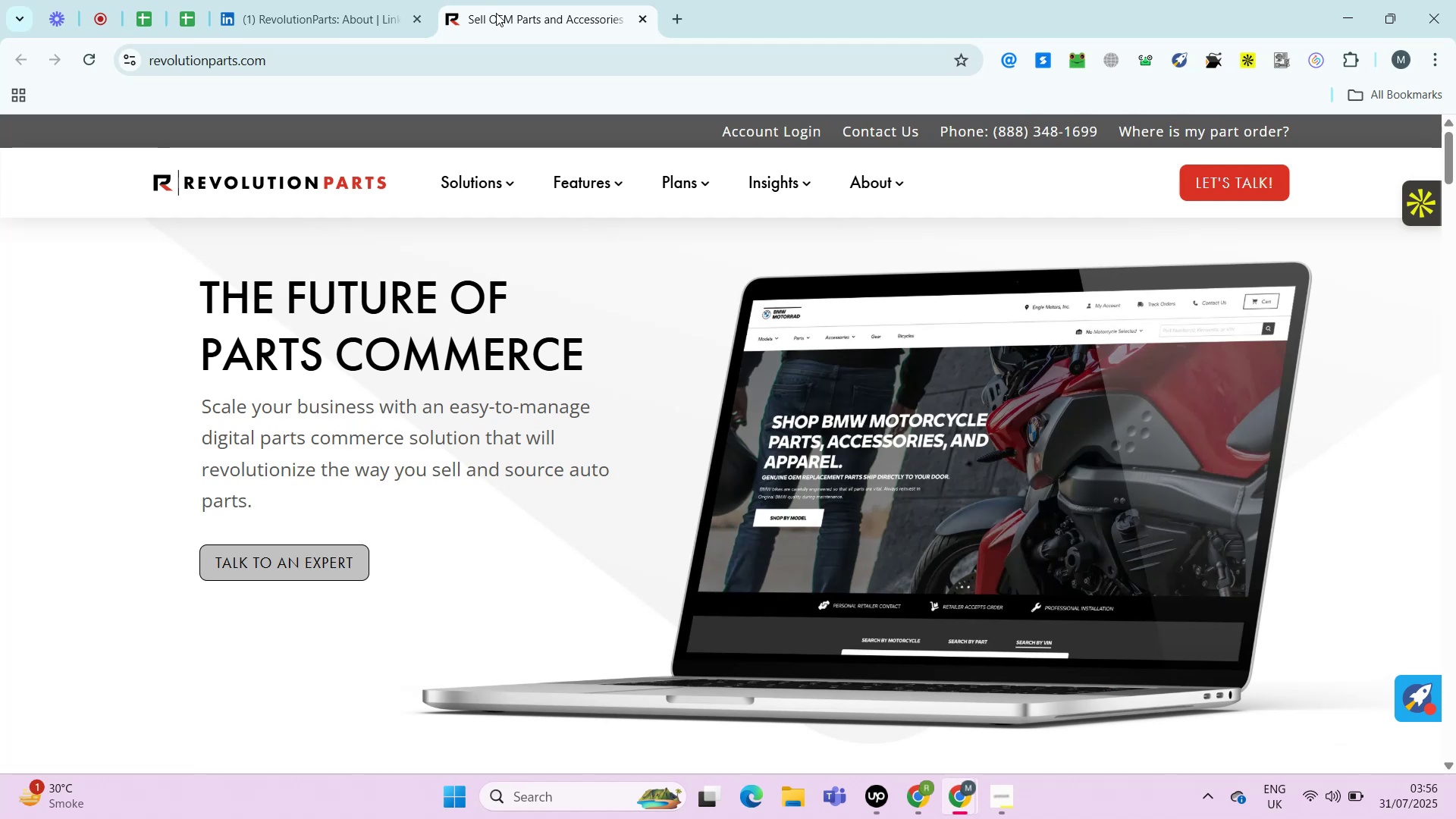 
key(Alt+Control+AltRight)
 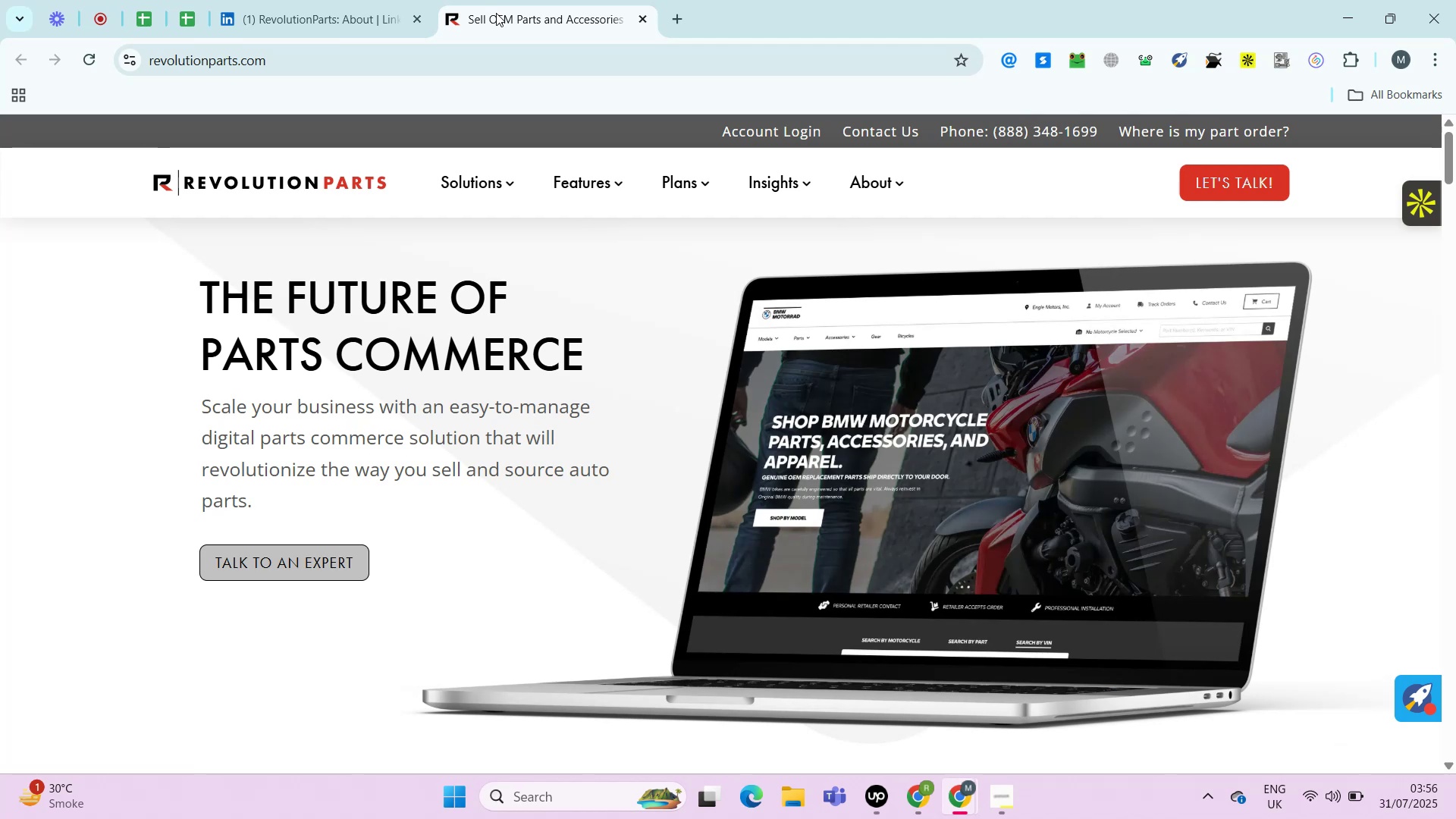 
key(Control+ControlRight)
 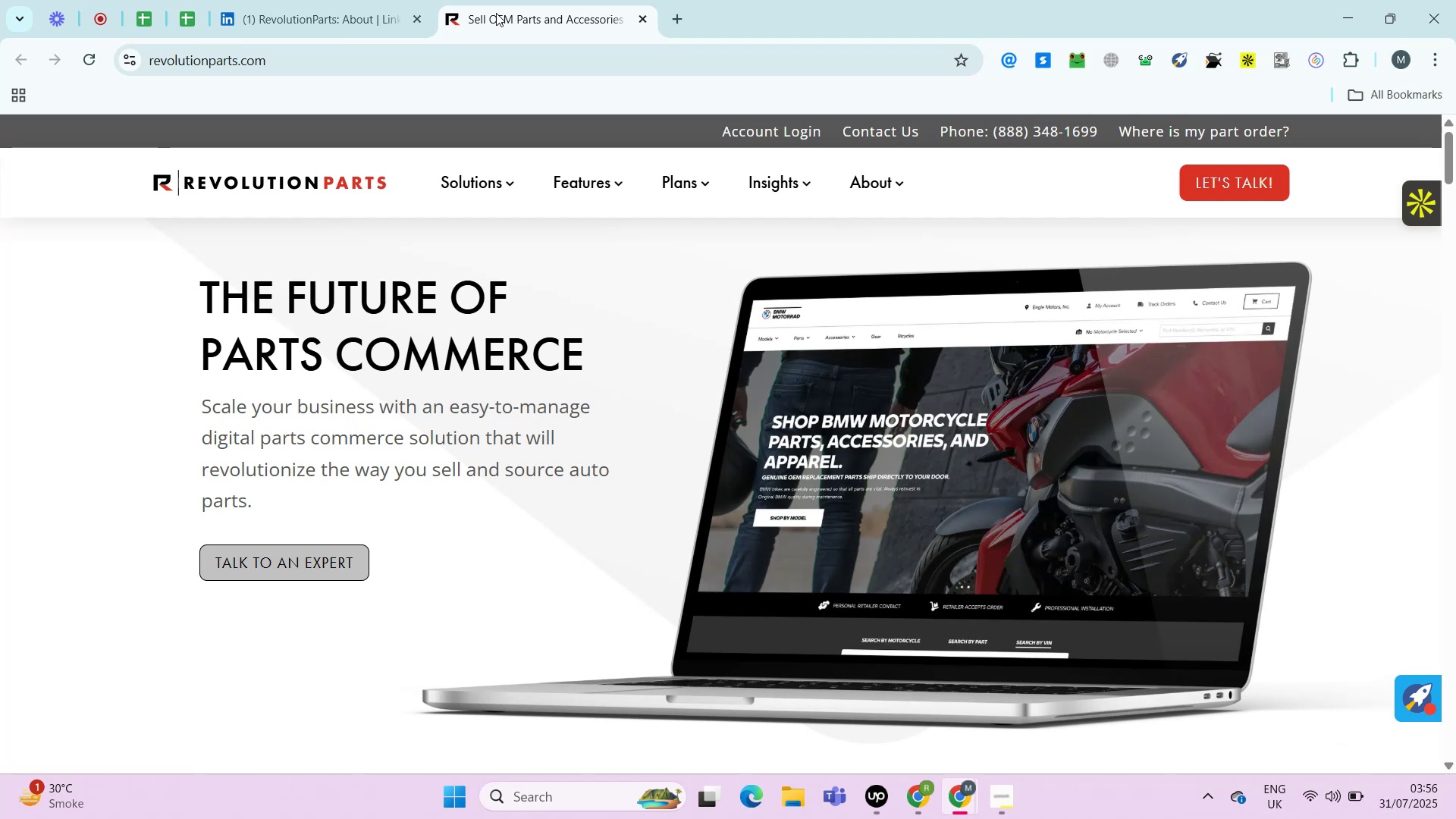 
key(Control+ControlLeft)
 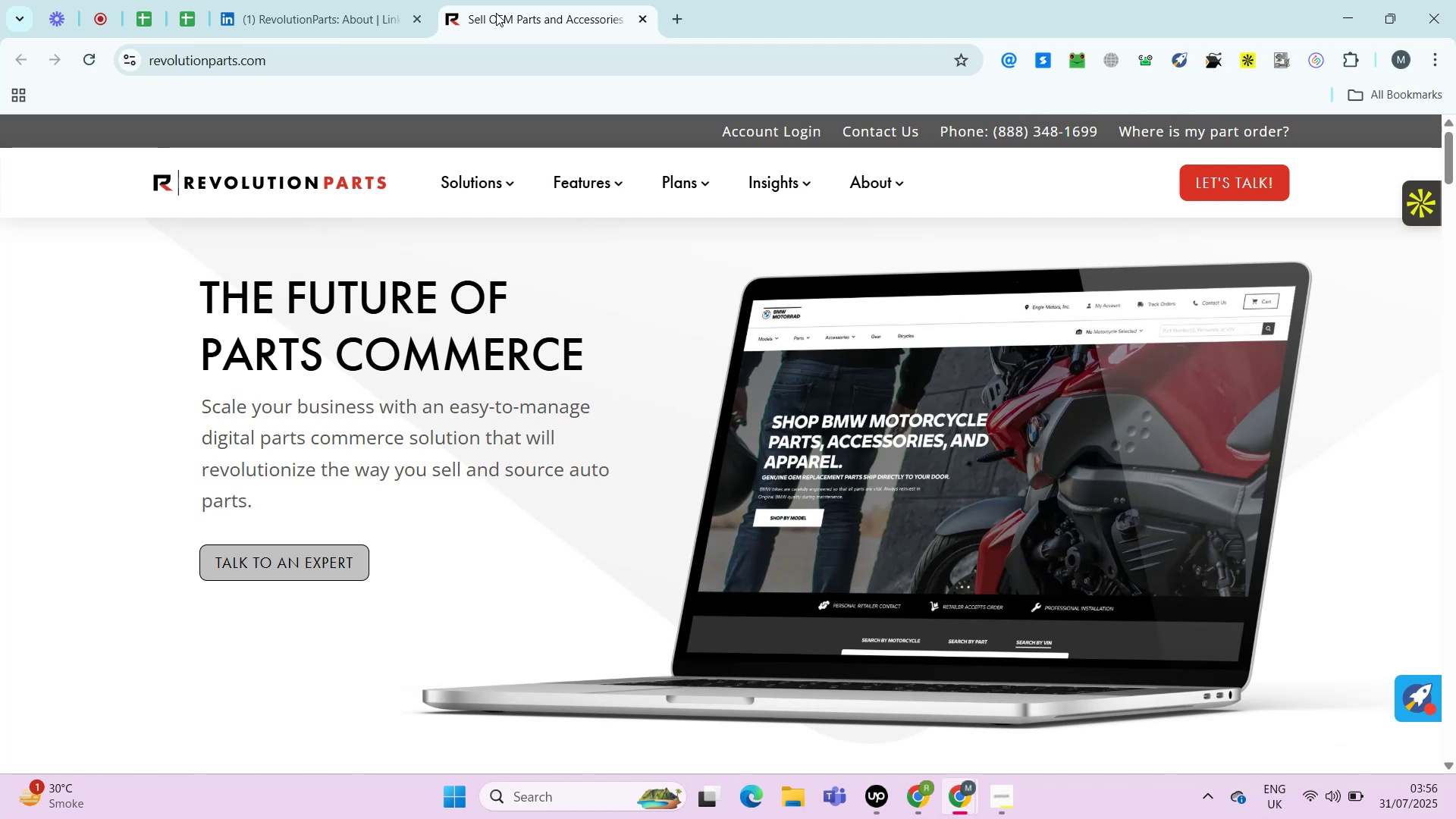 
key(Alt+Control+AltRight)
 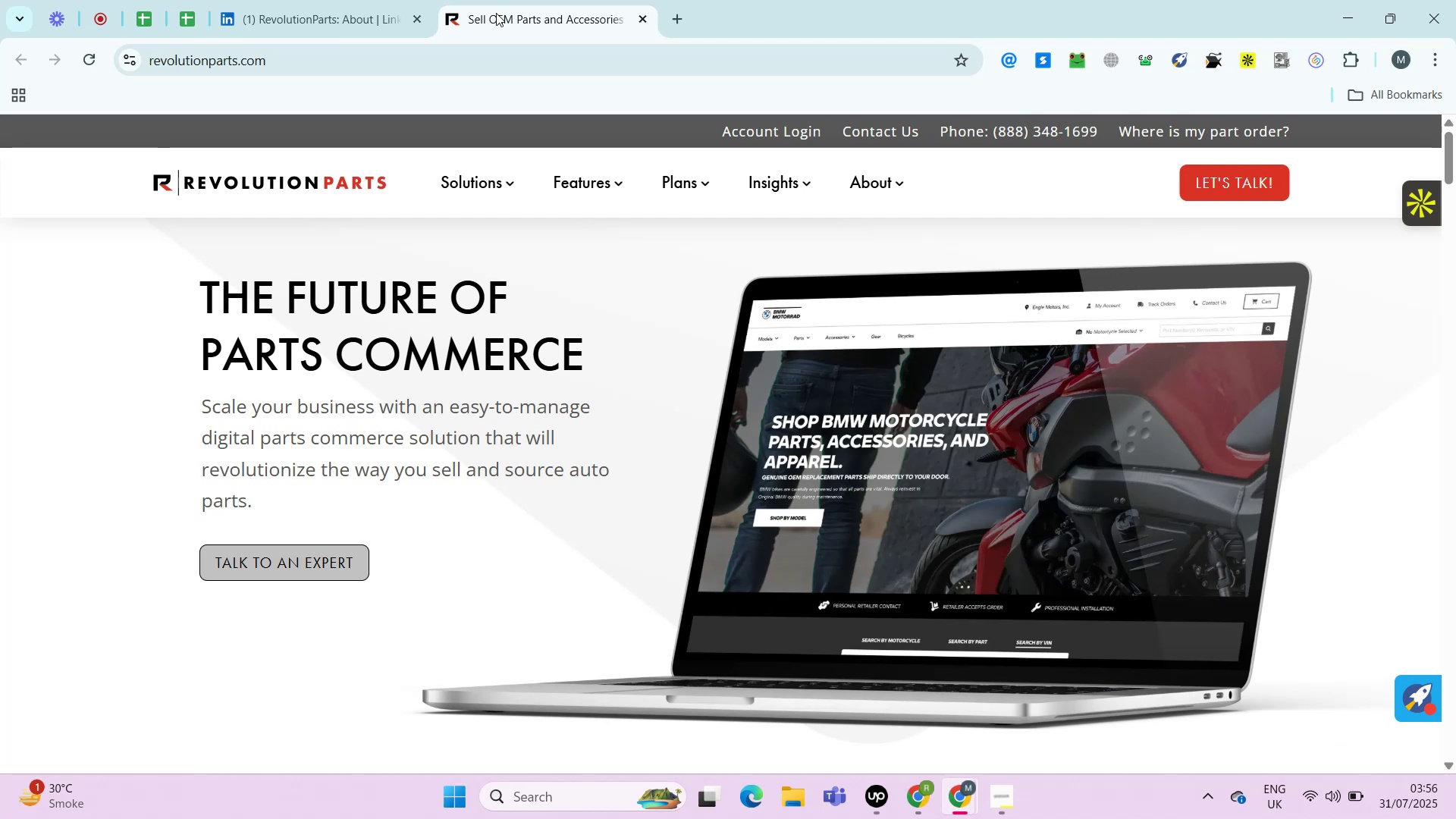 
key(Control+ControlRight)
 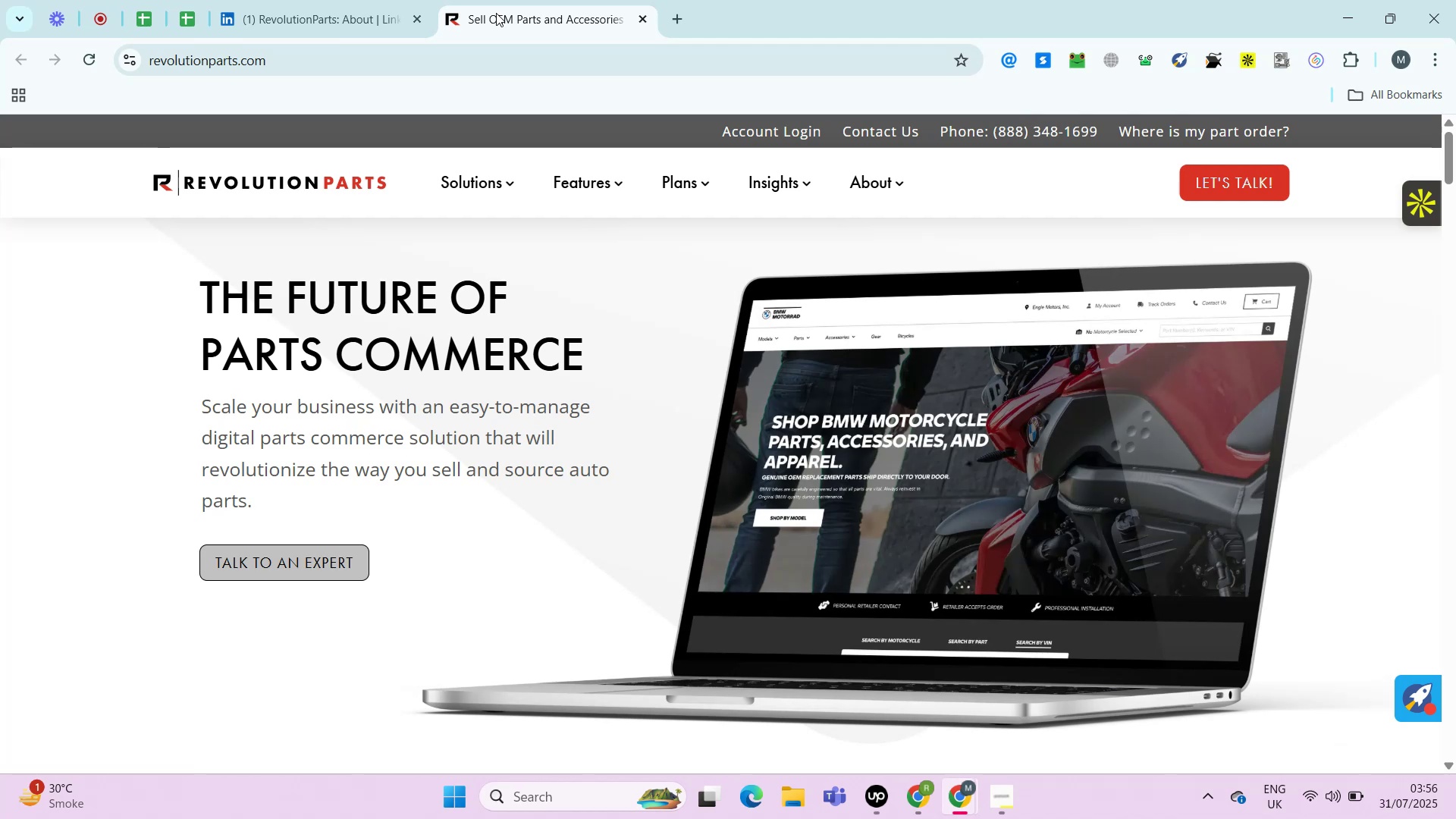 
key(Control+ControlLeft)
 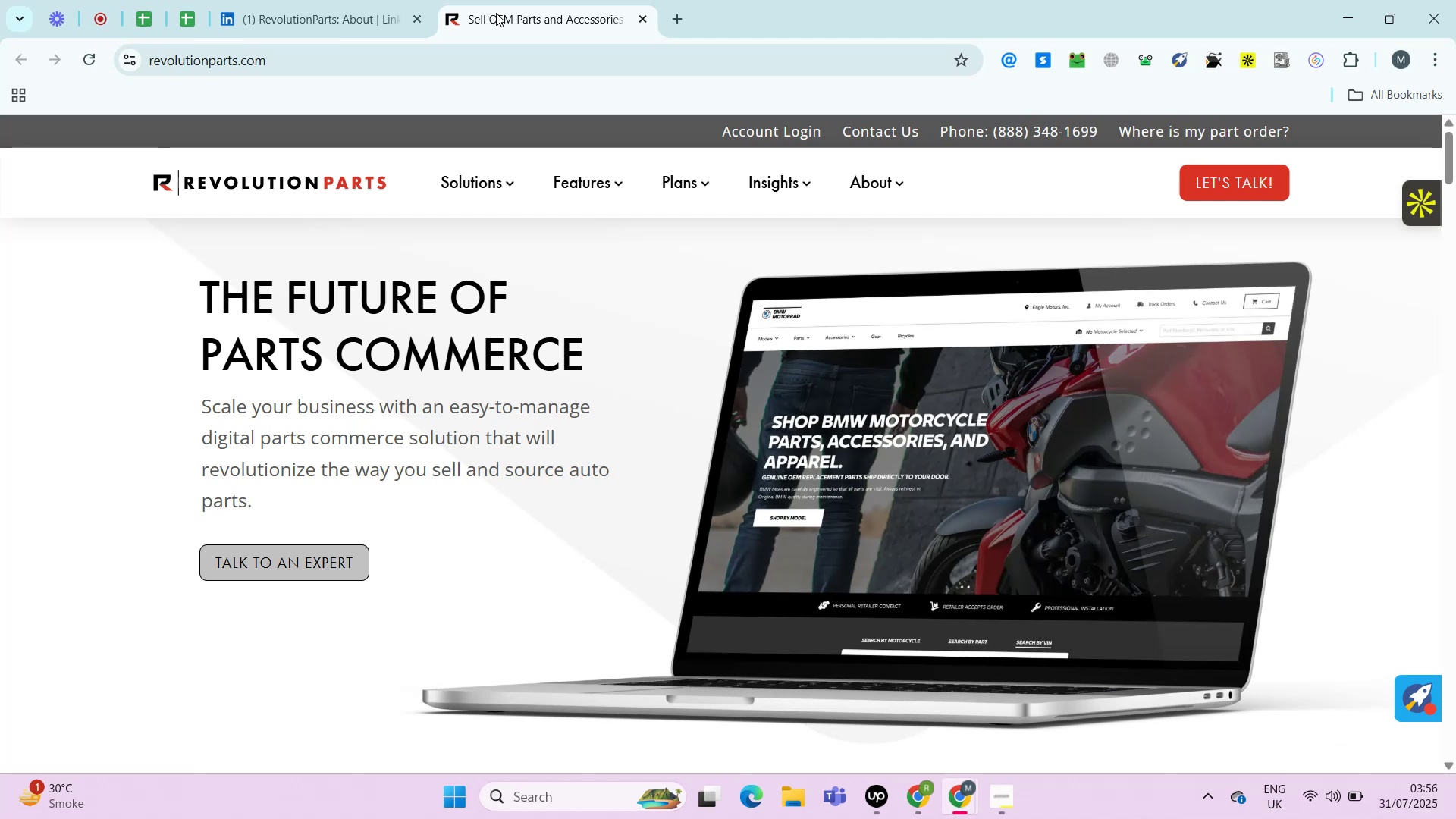 
key(Alt+Control+AltRight)
 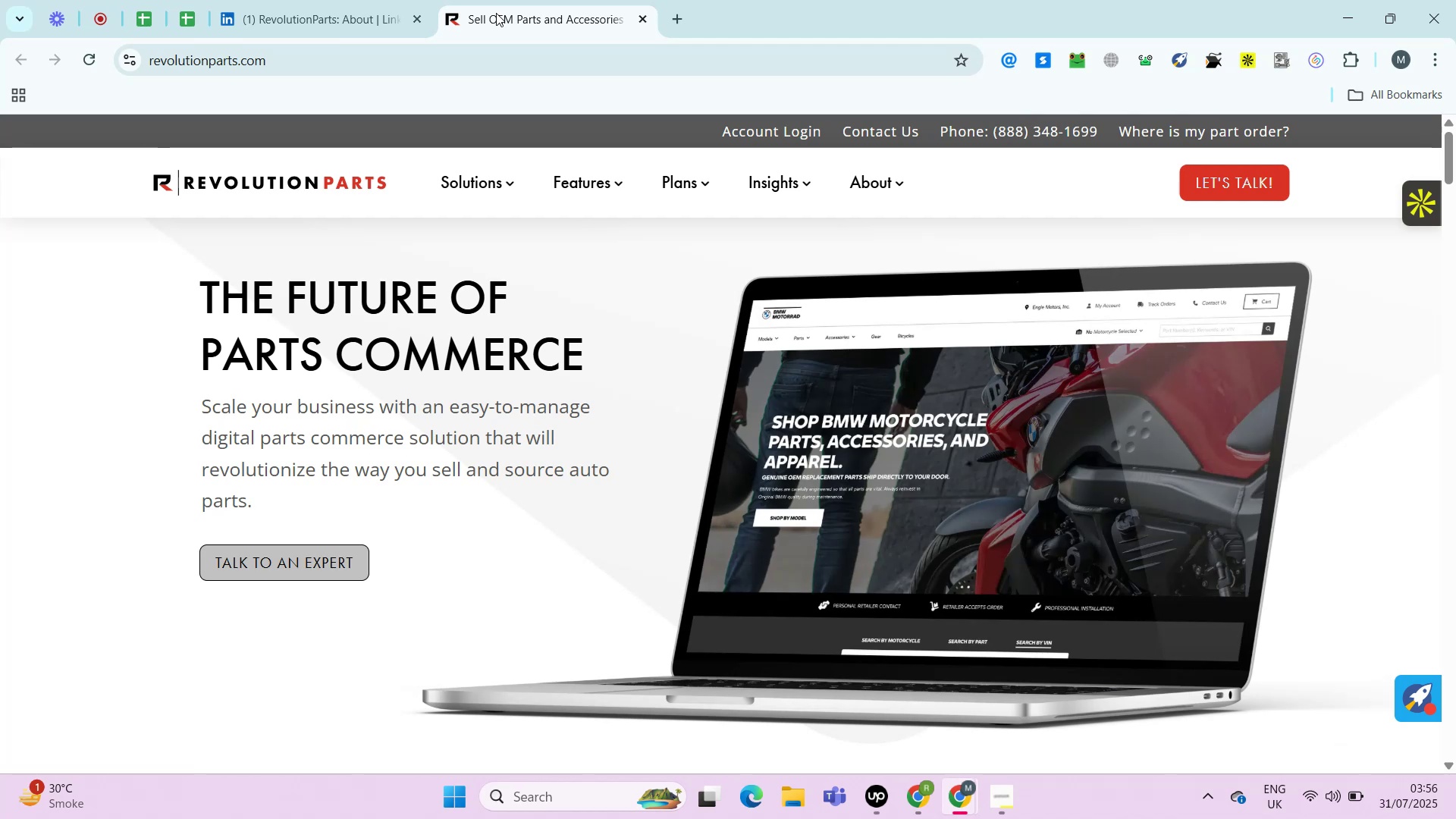 
key(Control+ControlRight)
 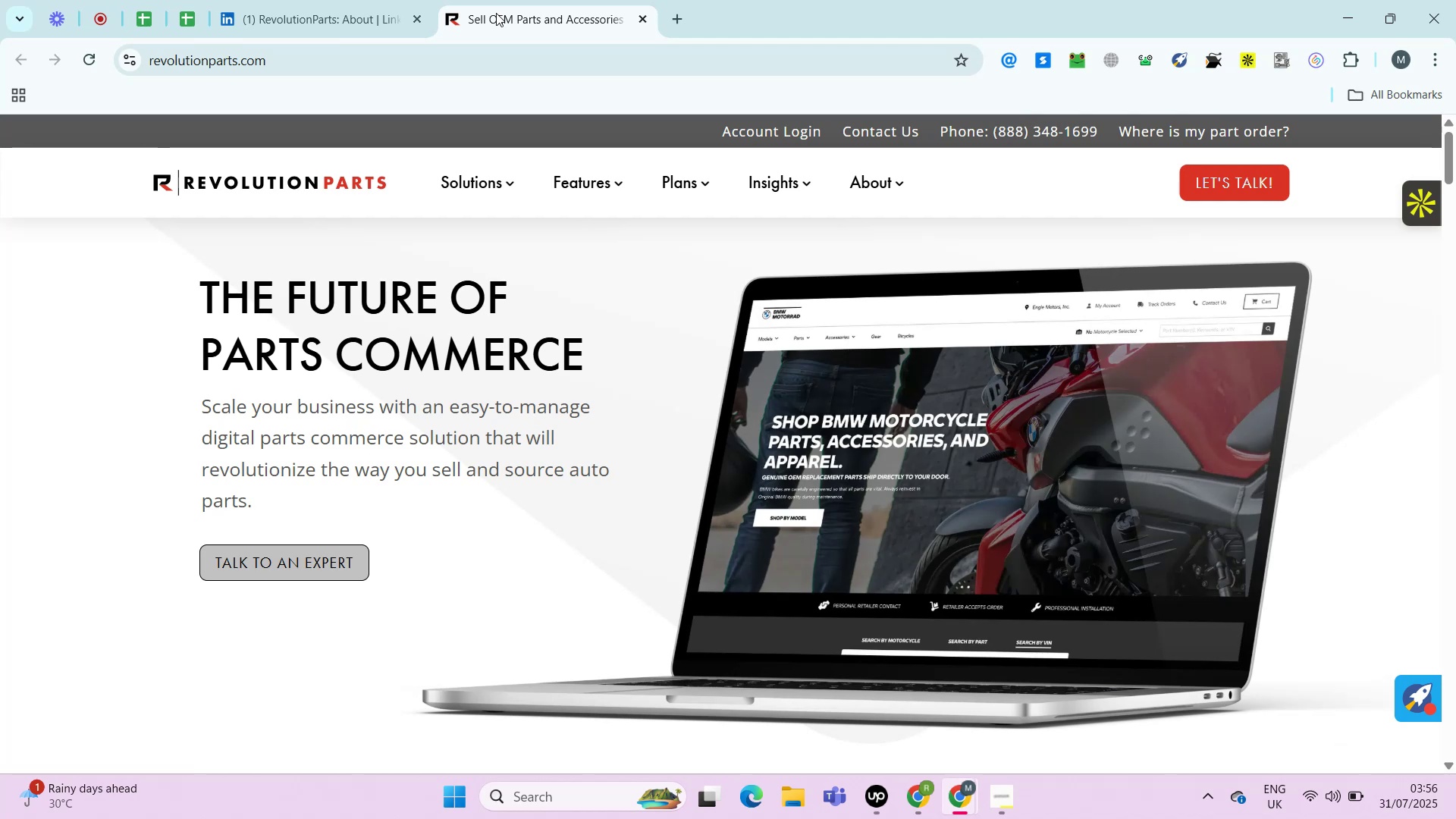 
wait(18.16)
 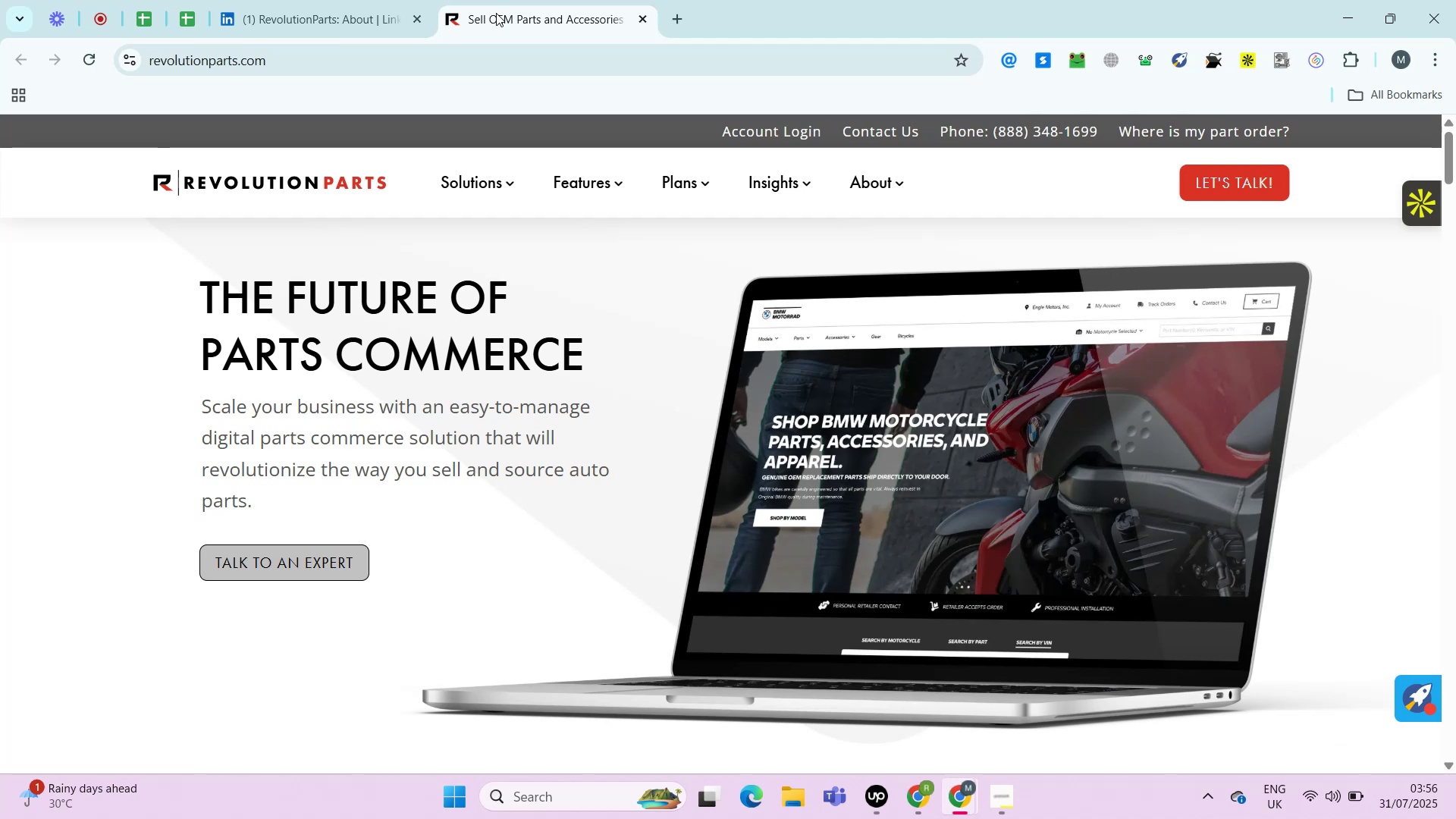 
hold_key(key=ControlLeft, duration=0.57)
 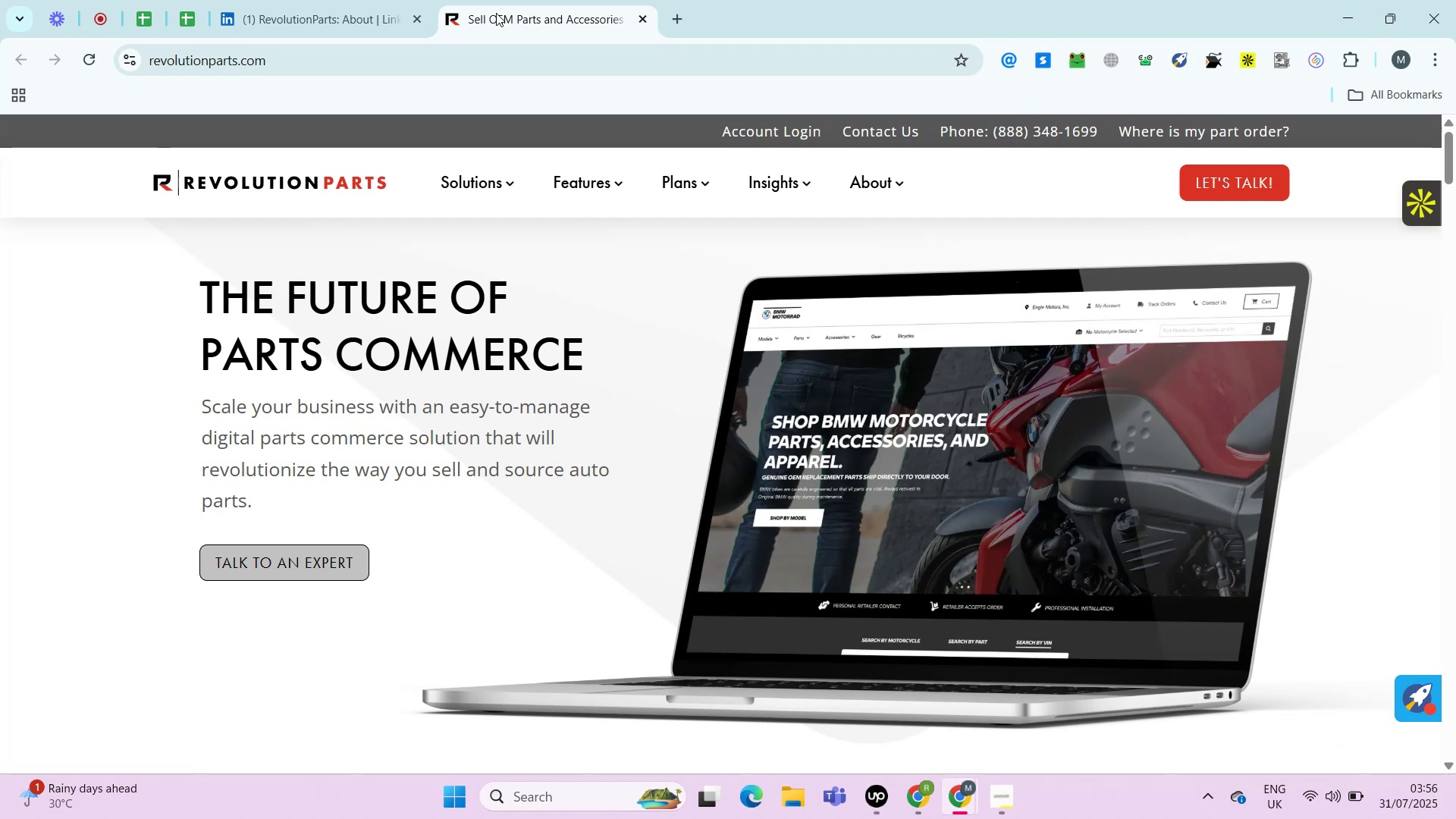 
hold_key(key=AltLeft, duration=0.53)
 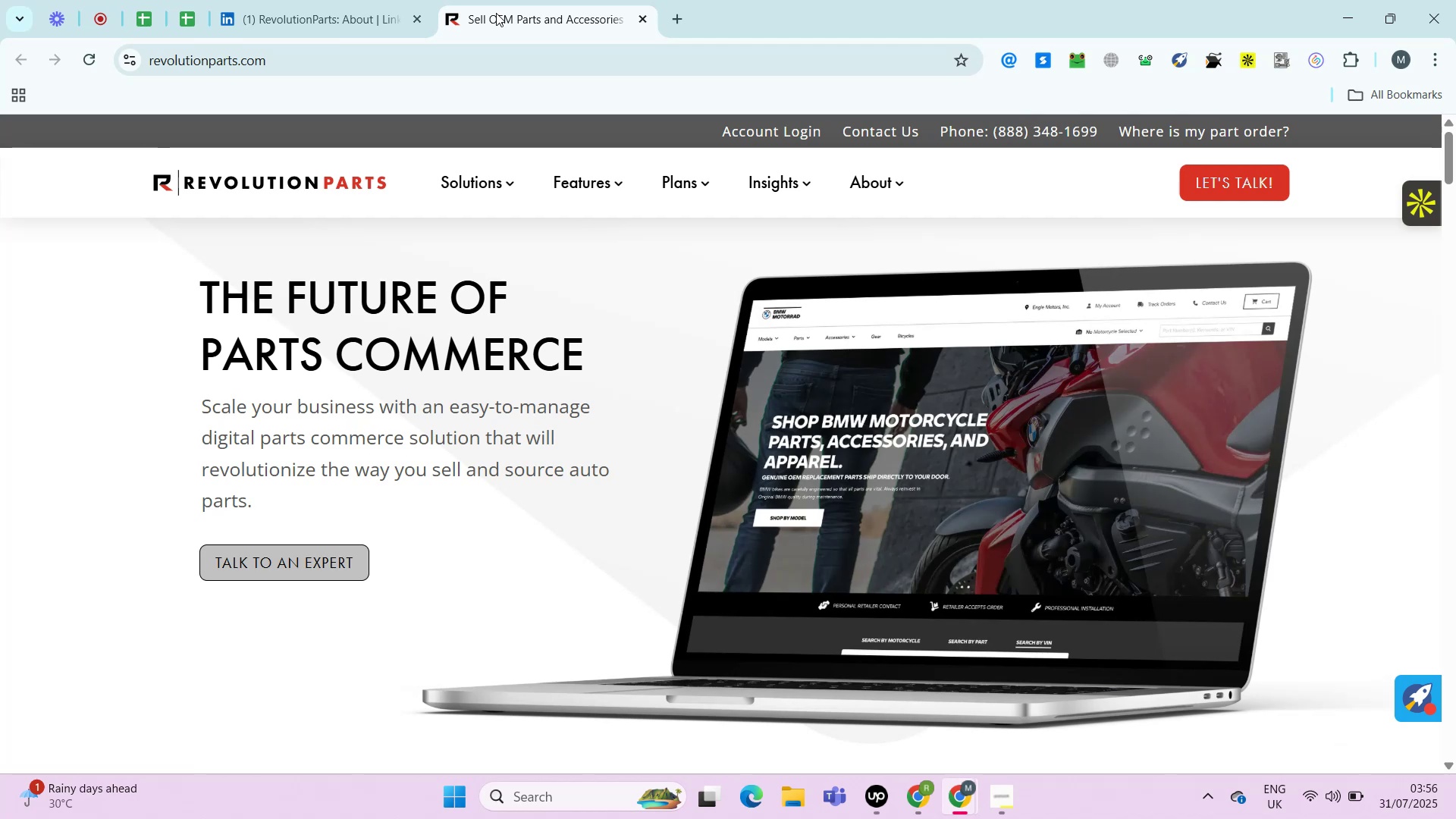 
key(Alt+Control+ControlLeft)
 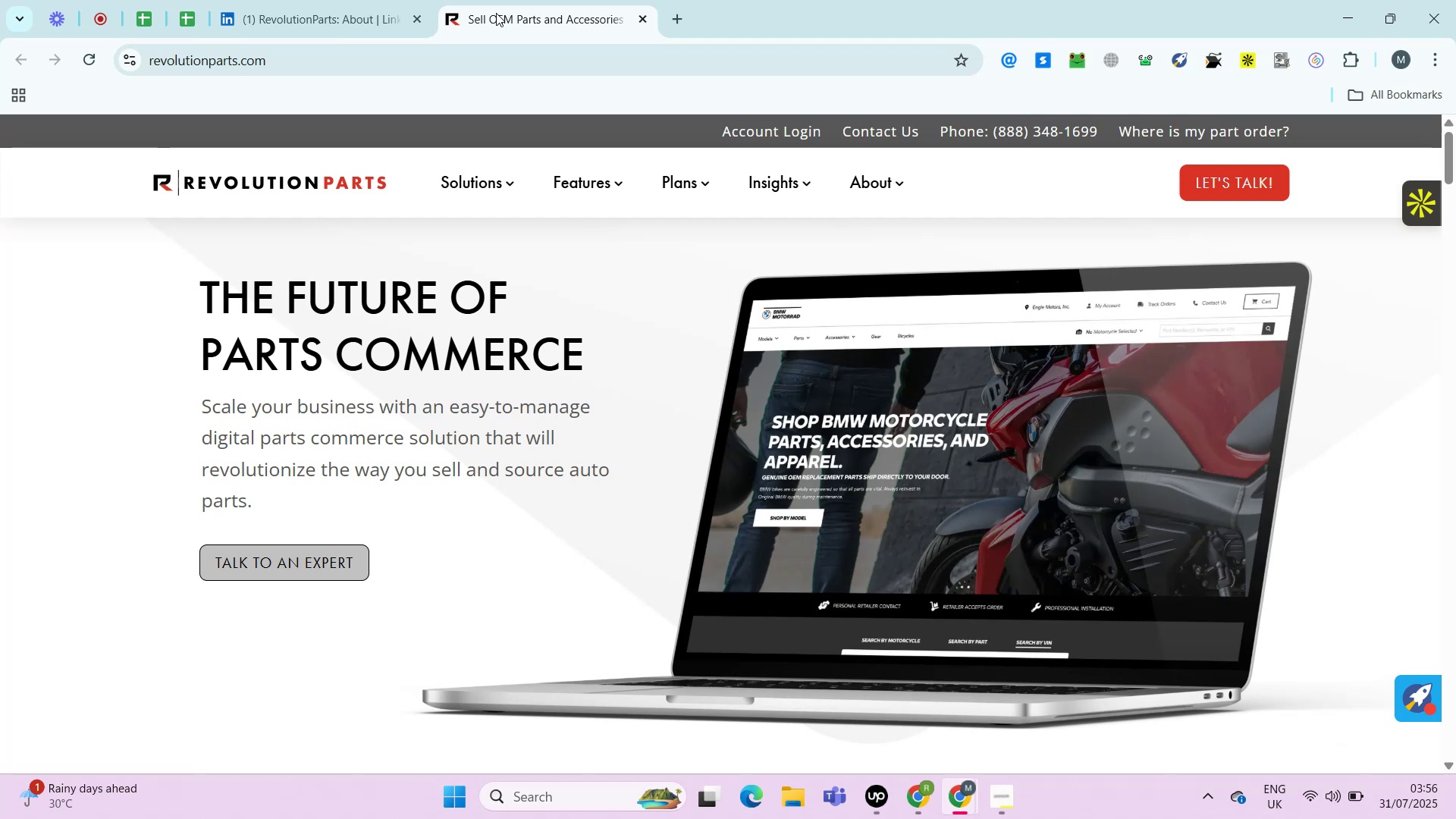 
key(Control+ControlLeft)
 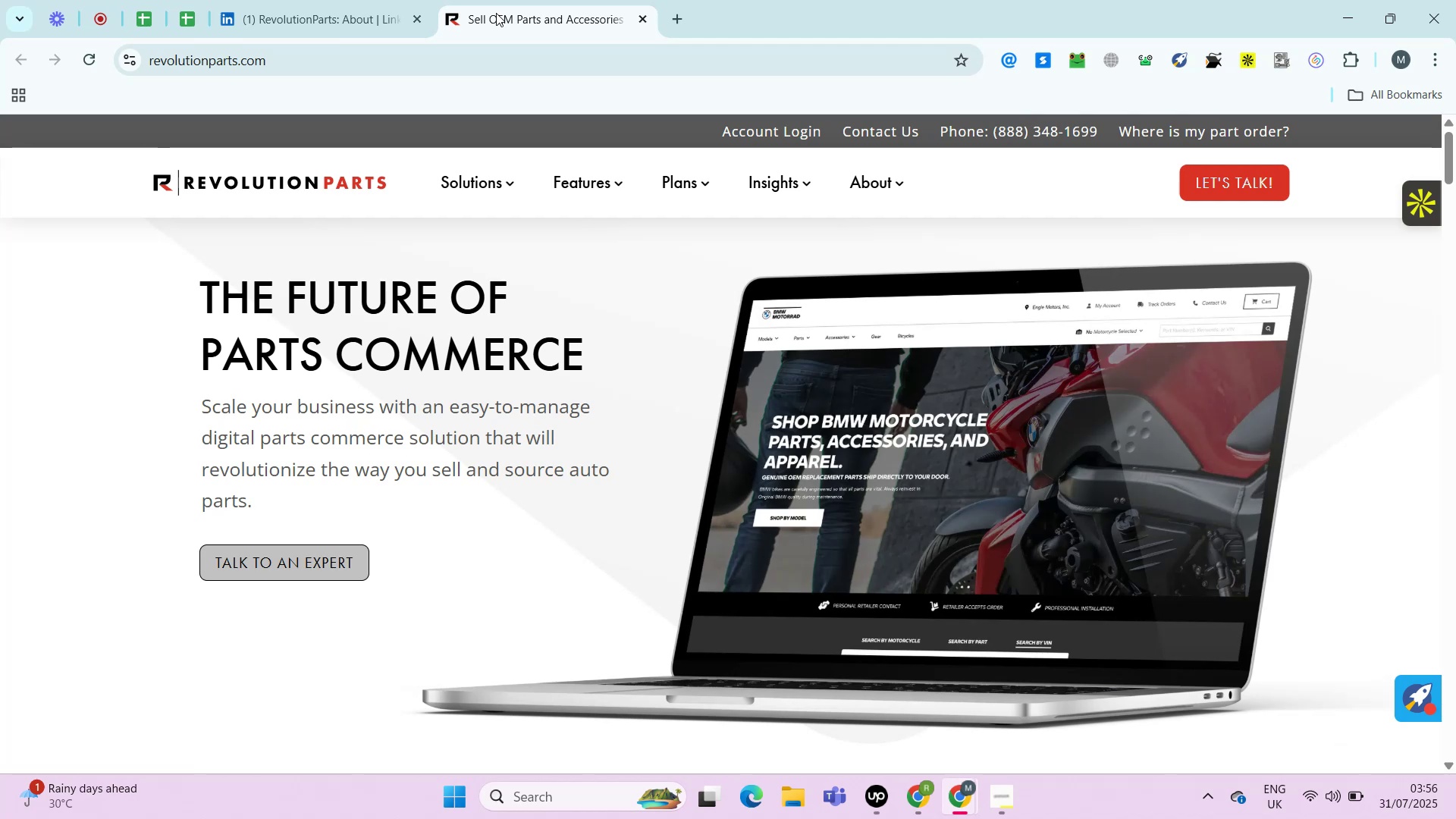 
key(Alt+Control+AltLeft)
 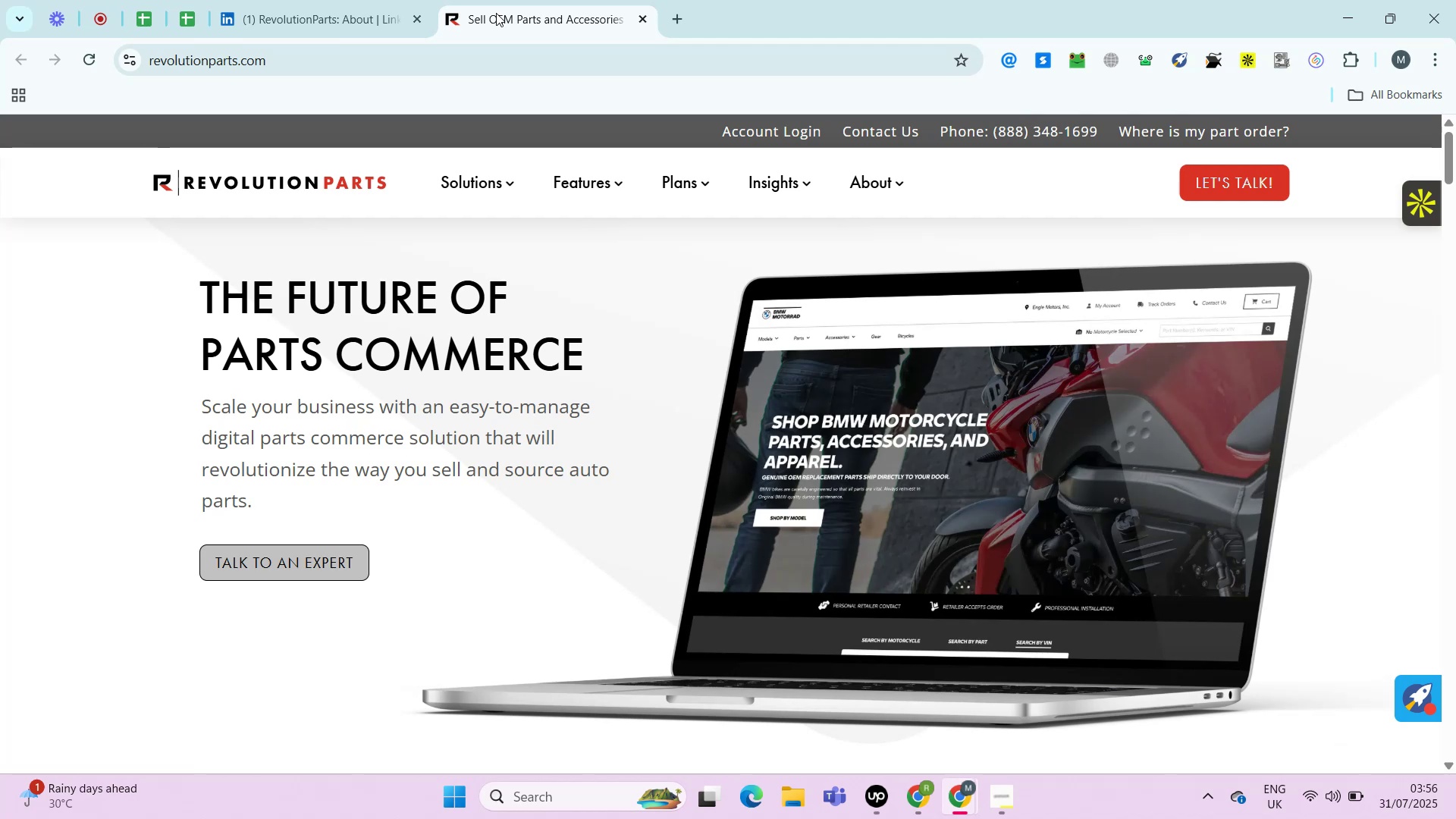 
key(Alt+Control+ControlLeft)
 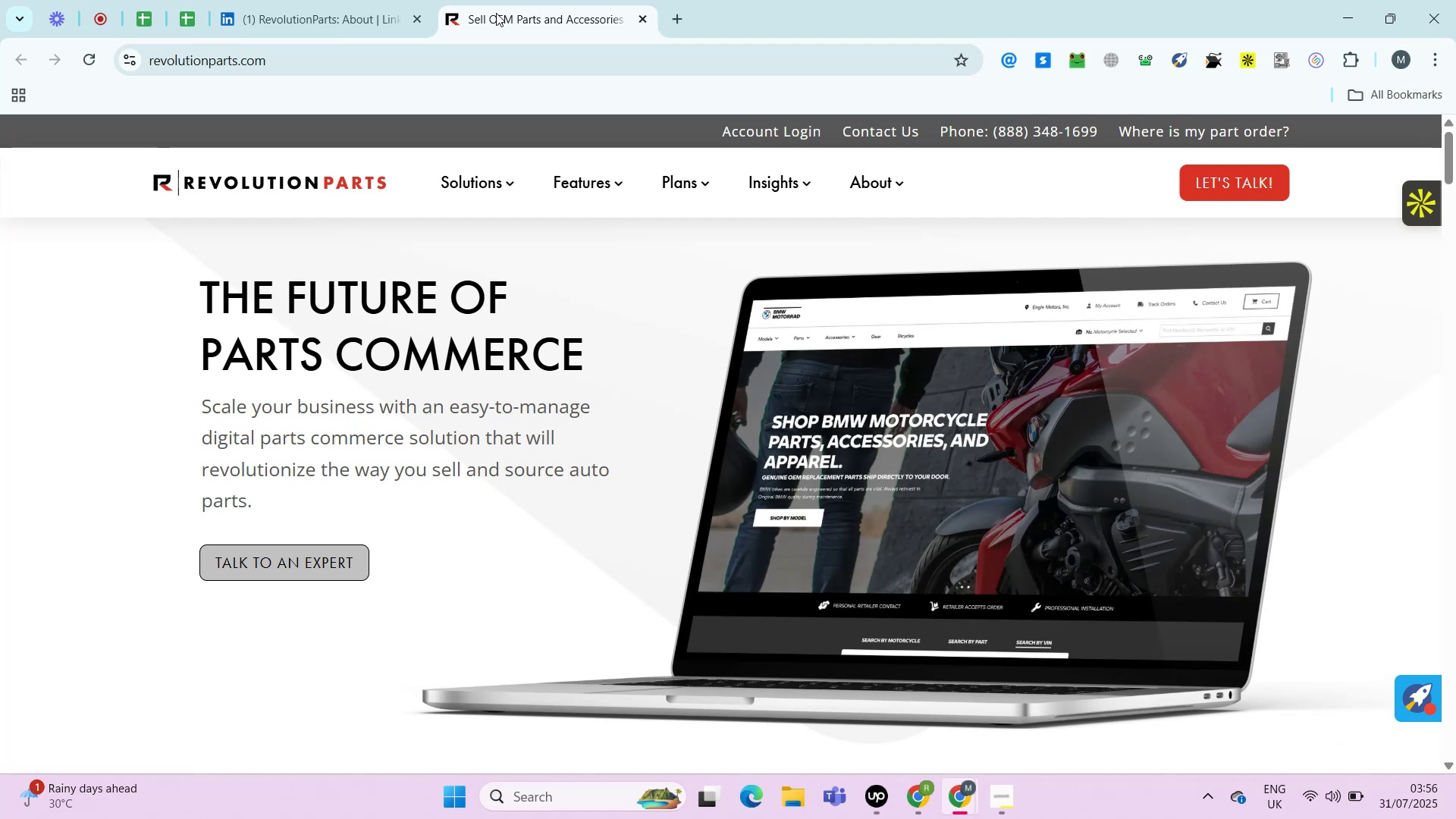 
key(Alt+Control+AltLeft)
 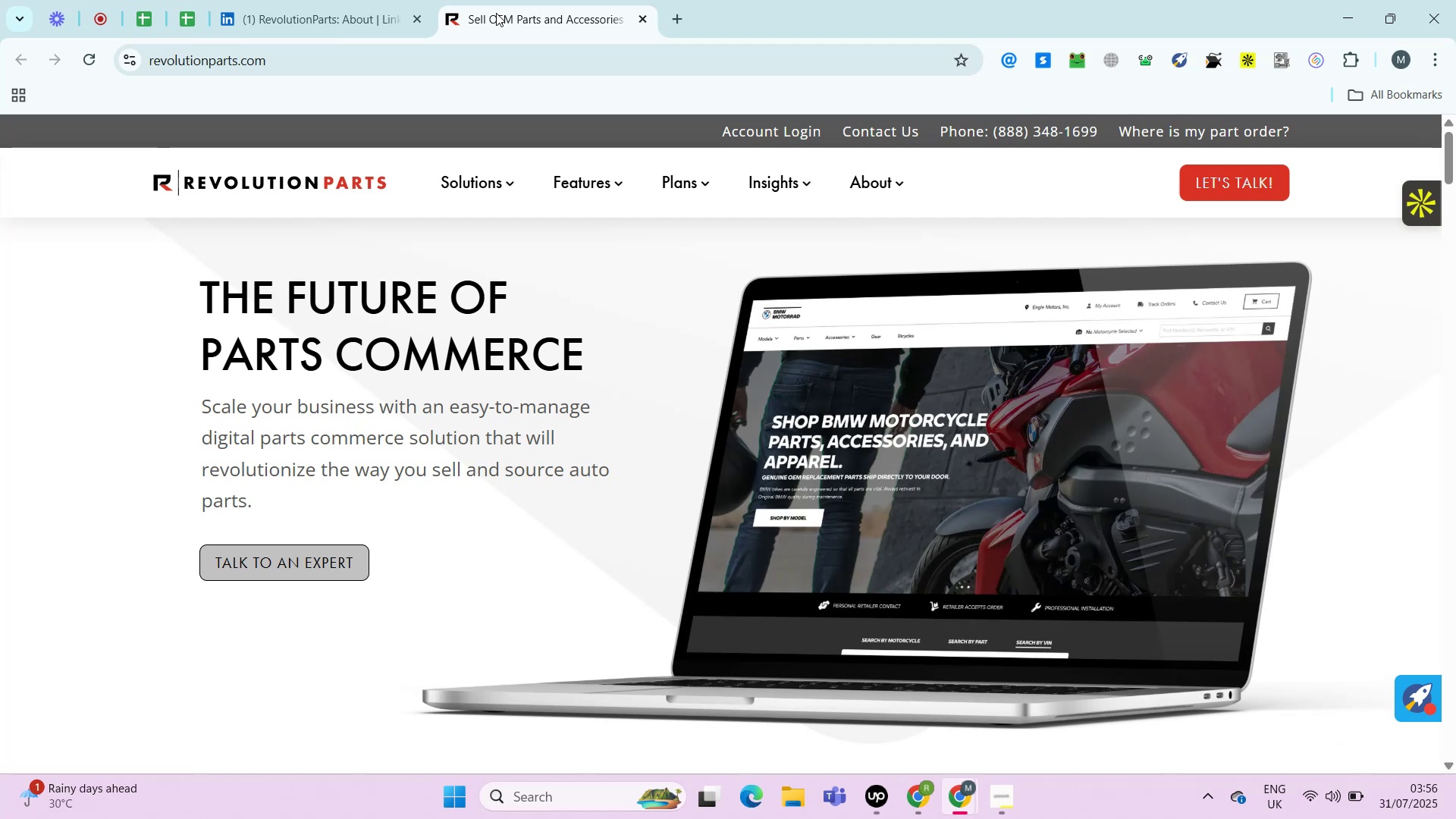 
key(Control+ControlLeft)
 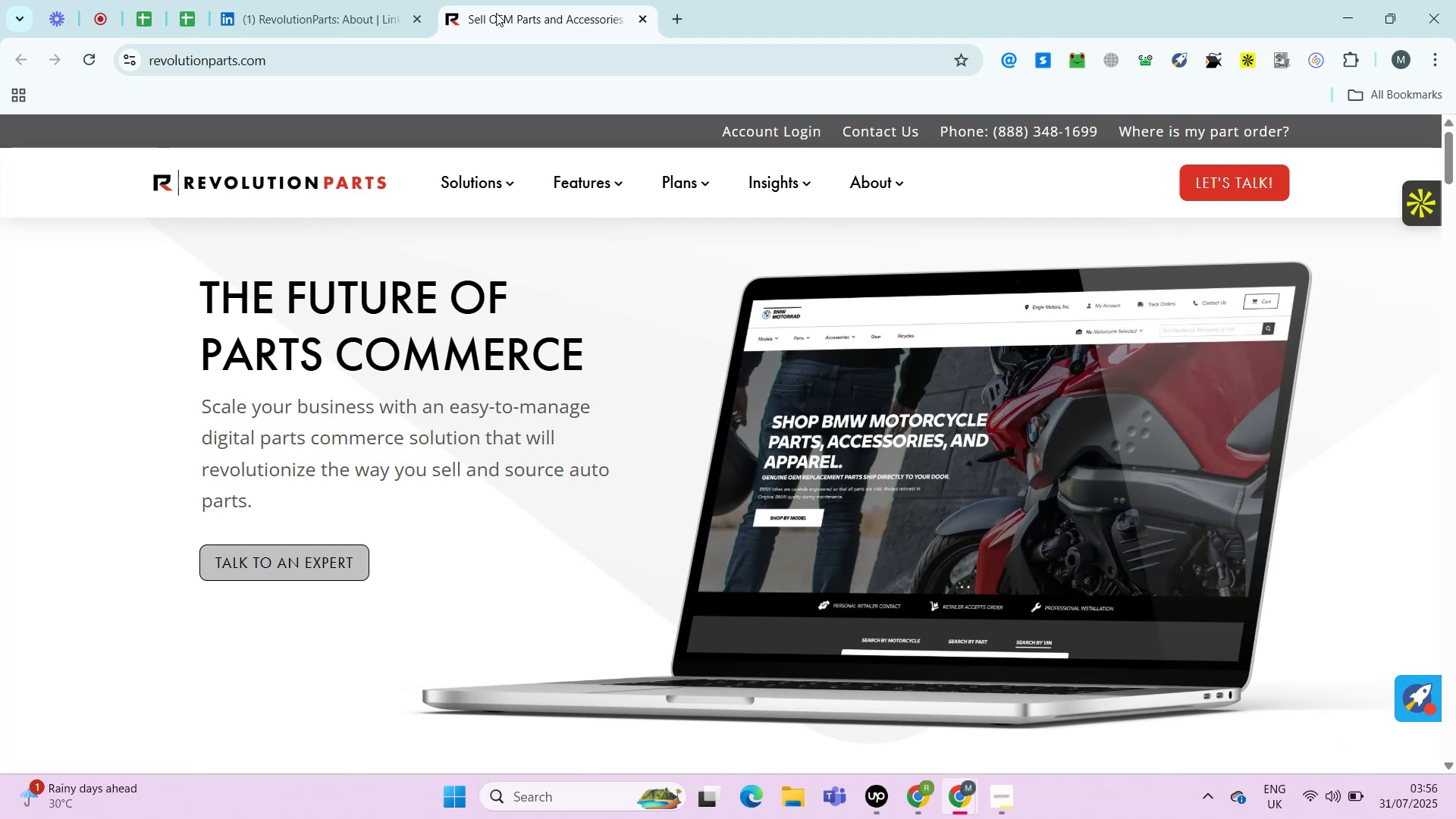 
key(Alt+Control+AltLeft)
 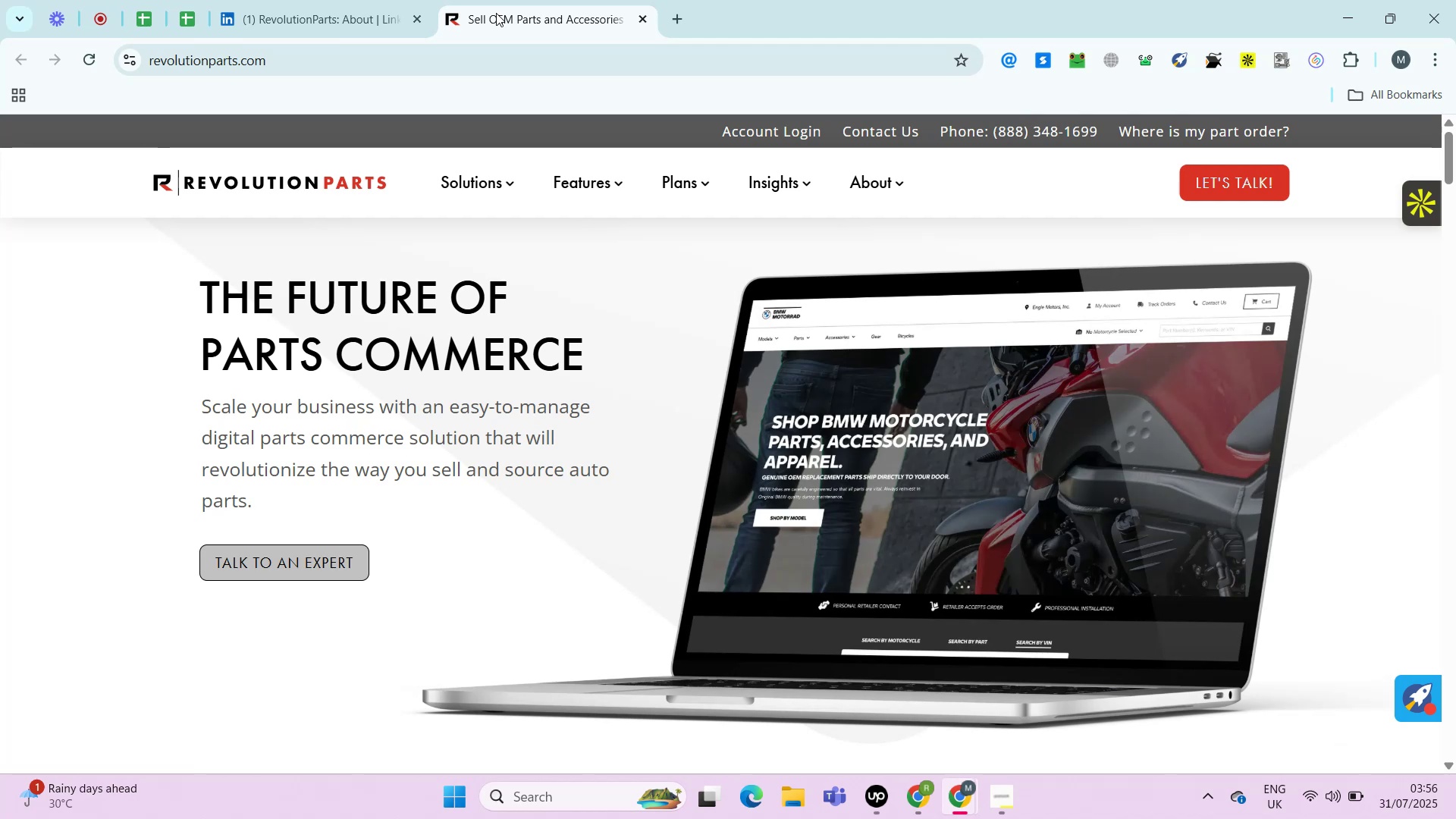 
wait(20.35)
 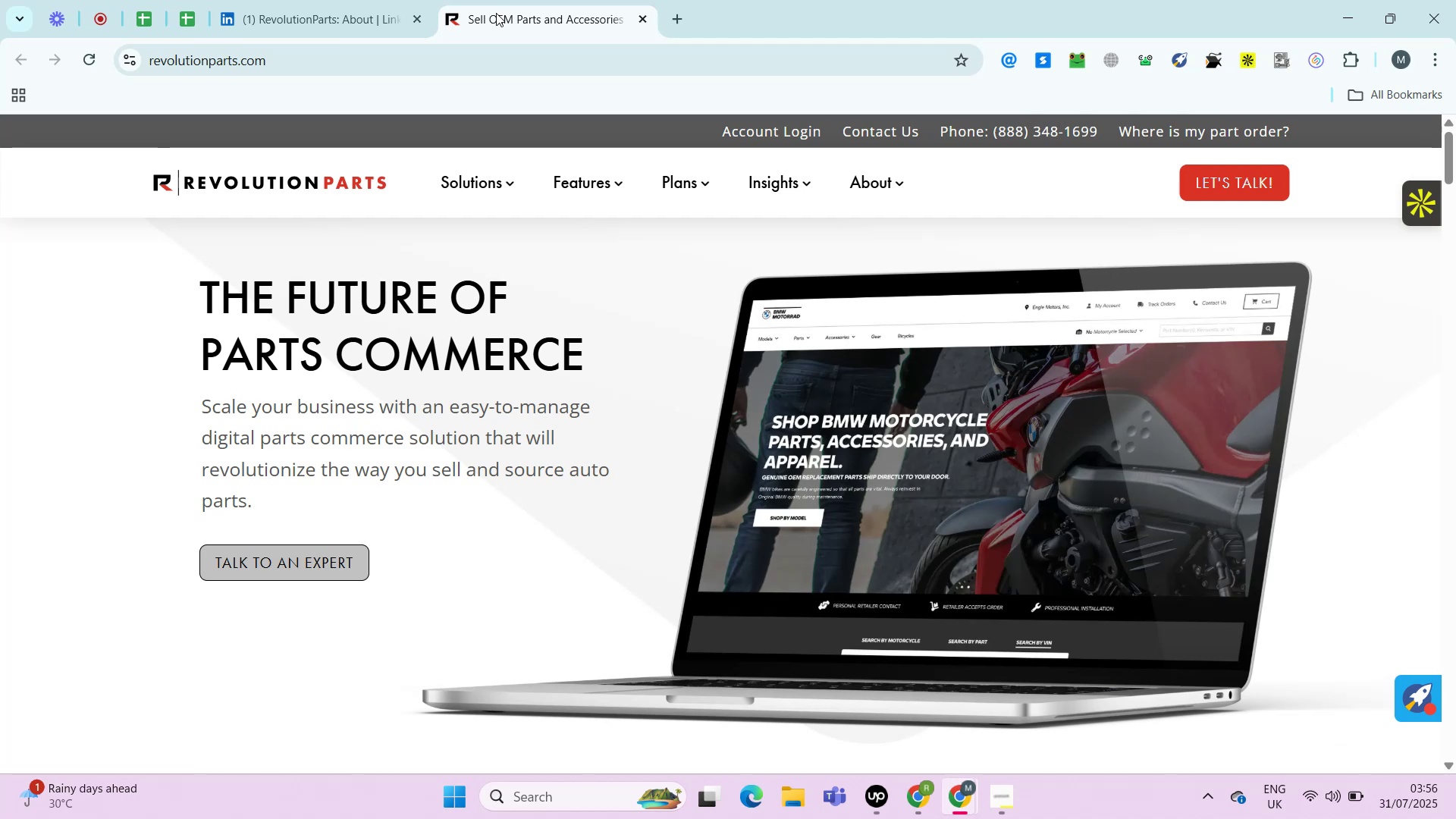 
key(Control+ControlLeft)
 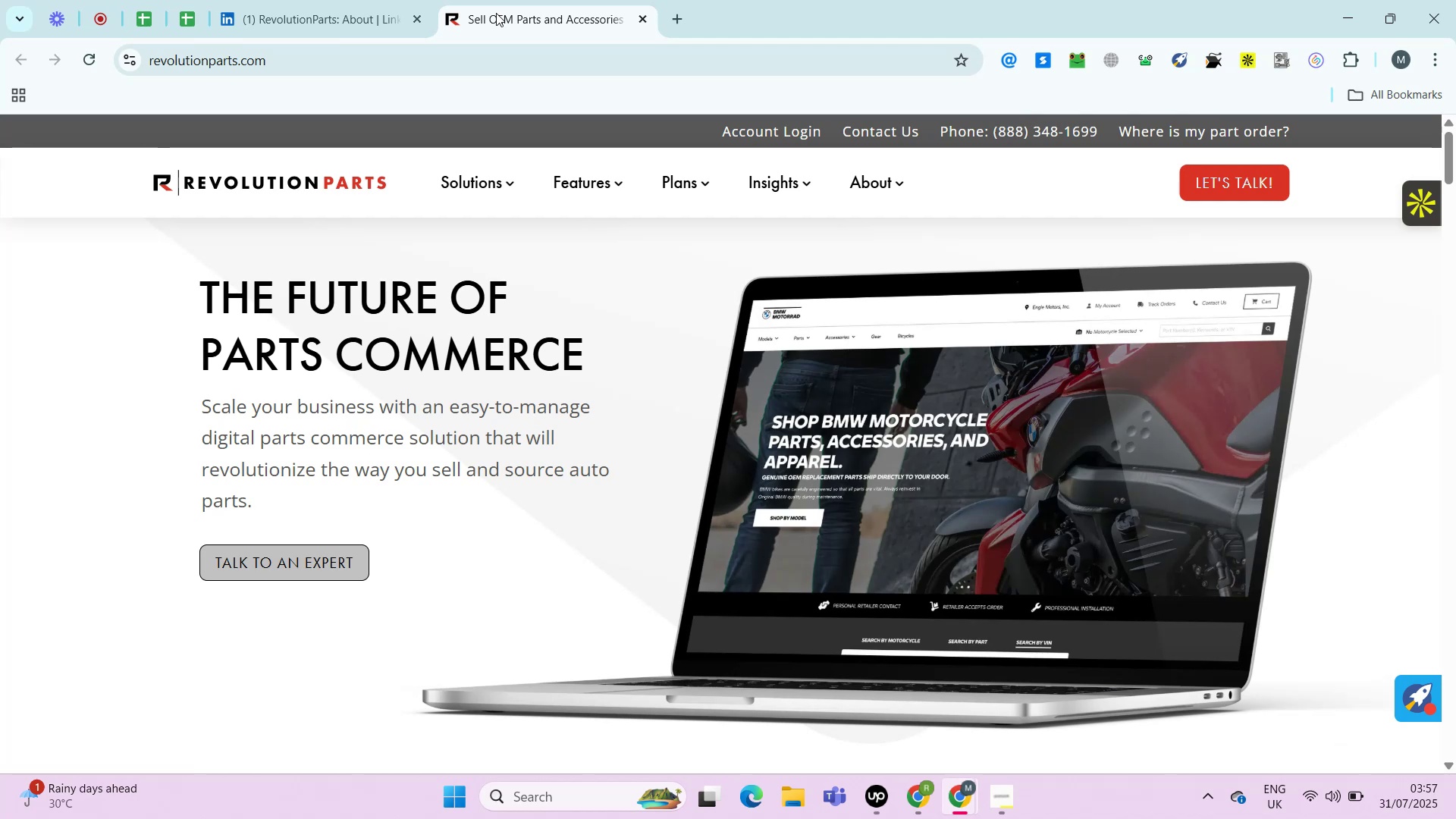 
key(Alt+Control+AltLeft)
 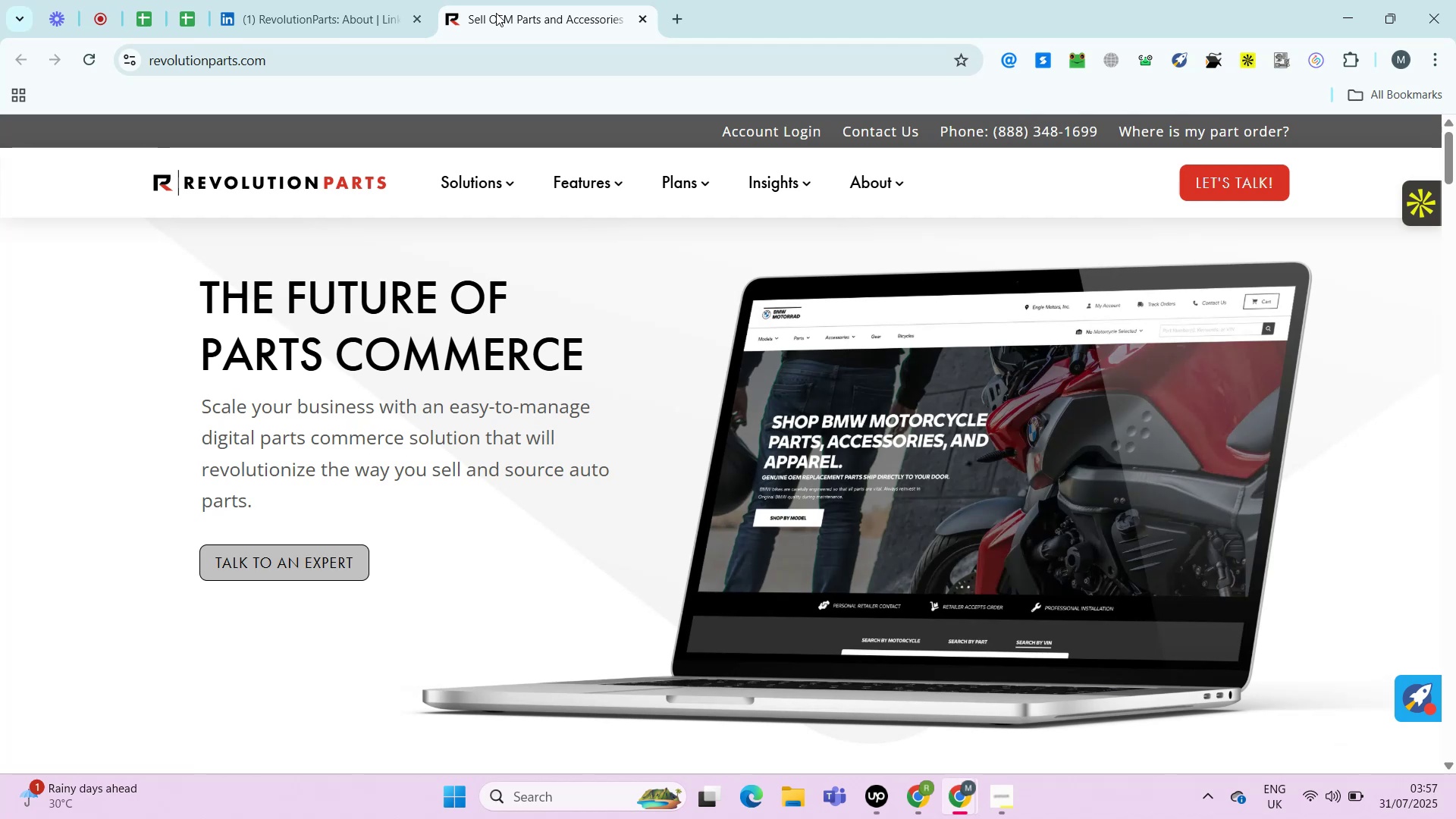 
key(Alt+Control+ControlLeft)
 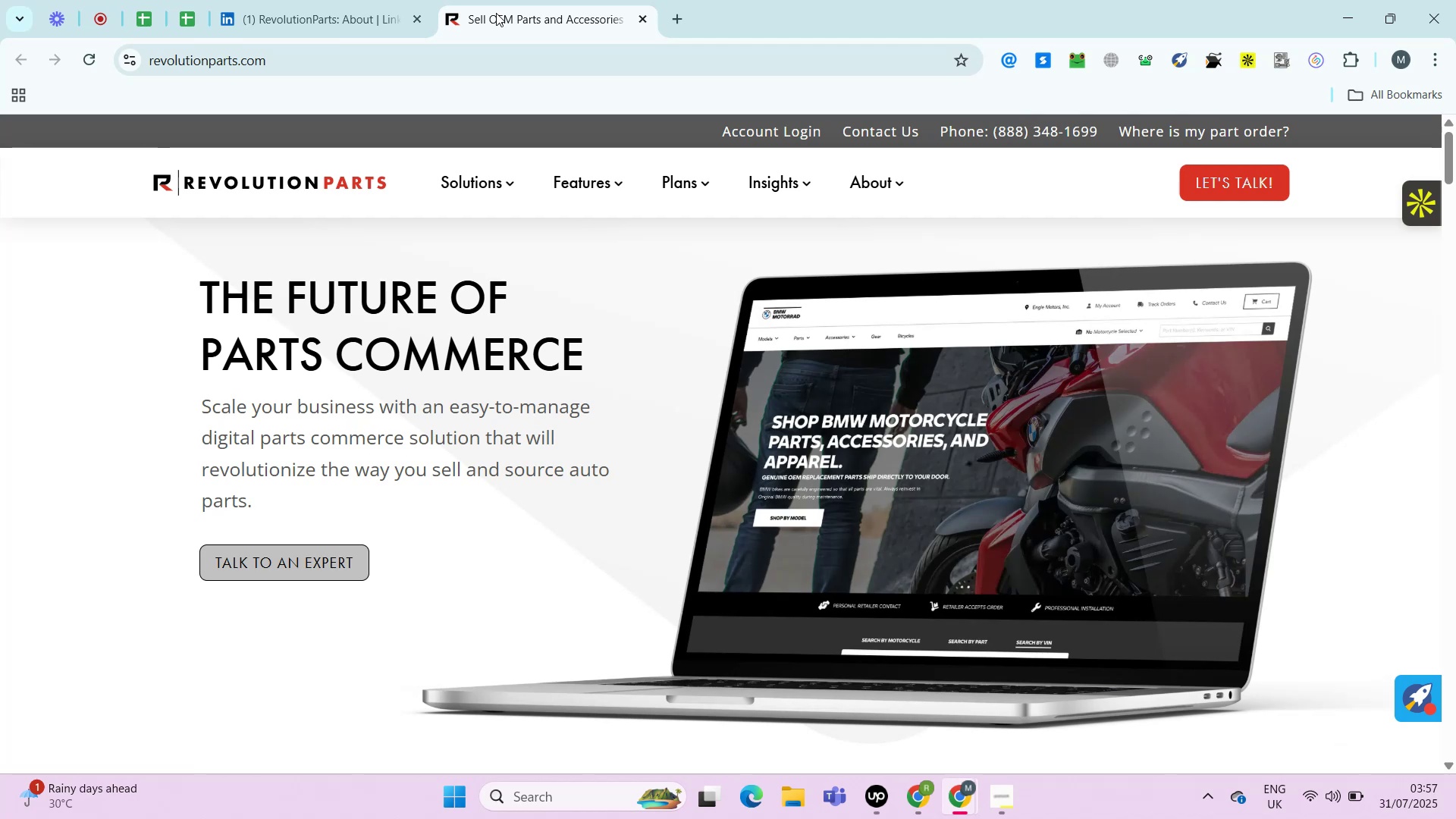 
key(Alt+Control+AltLeft)
 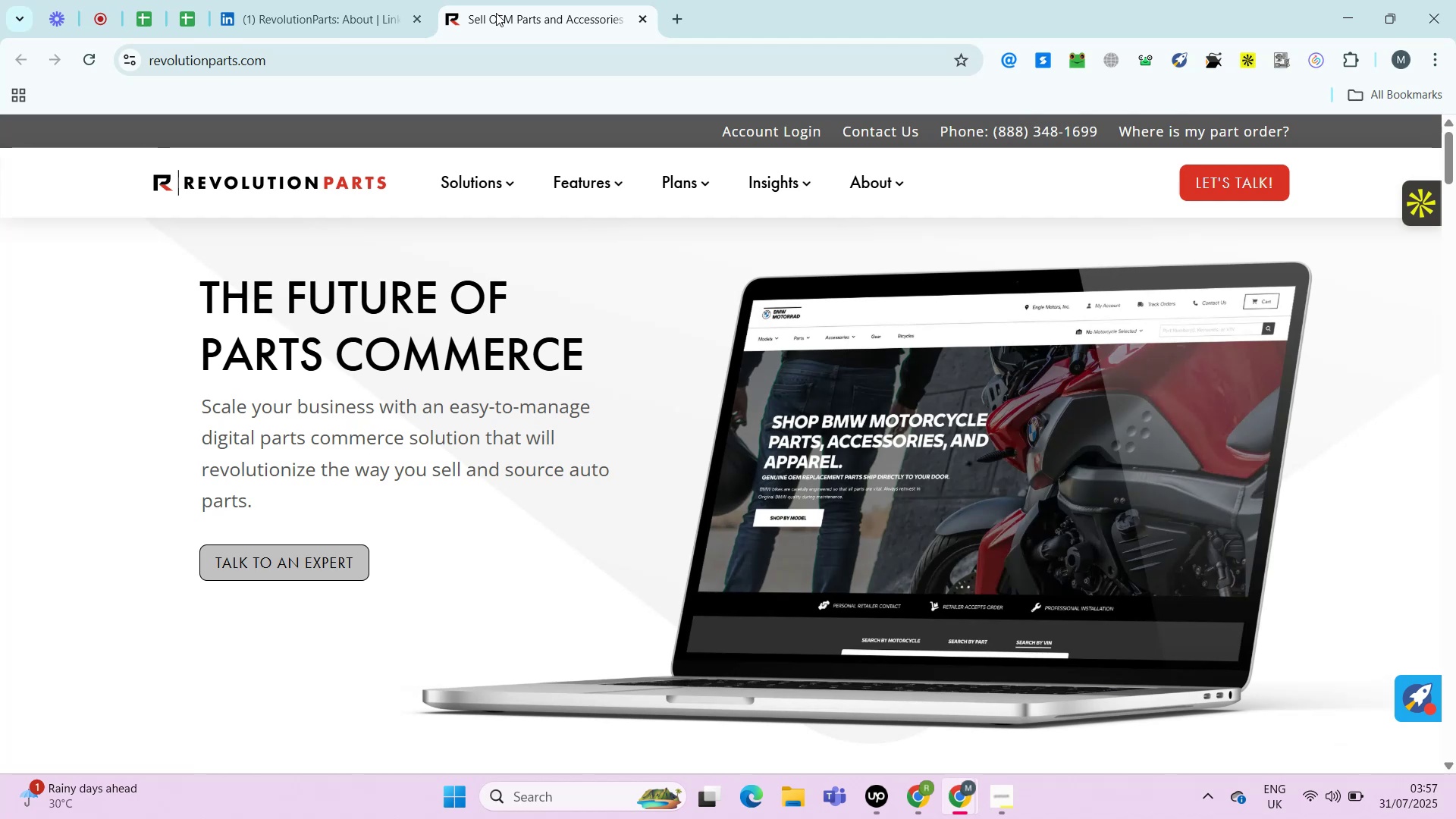 
key(Control+ControlLeft)
 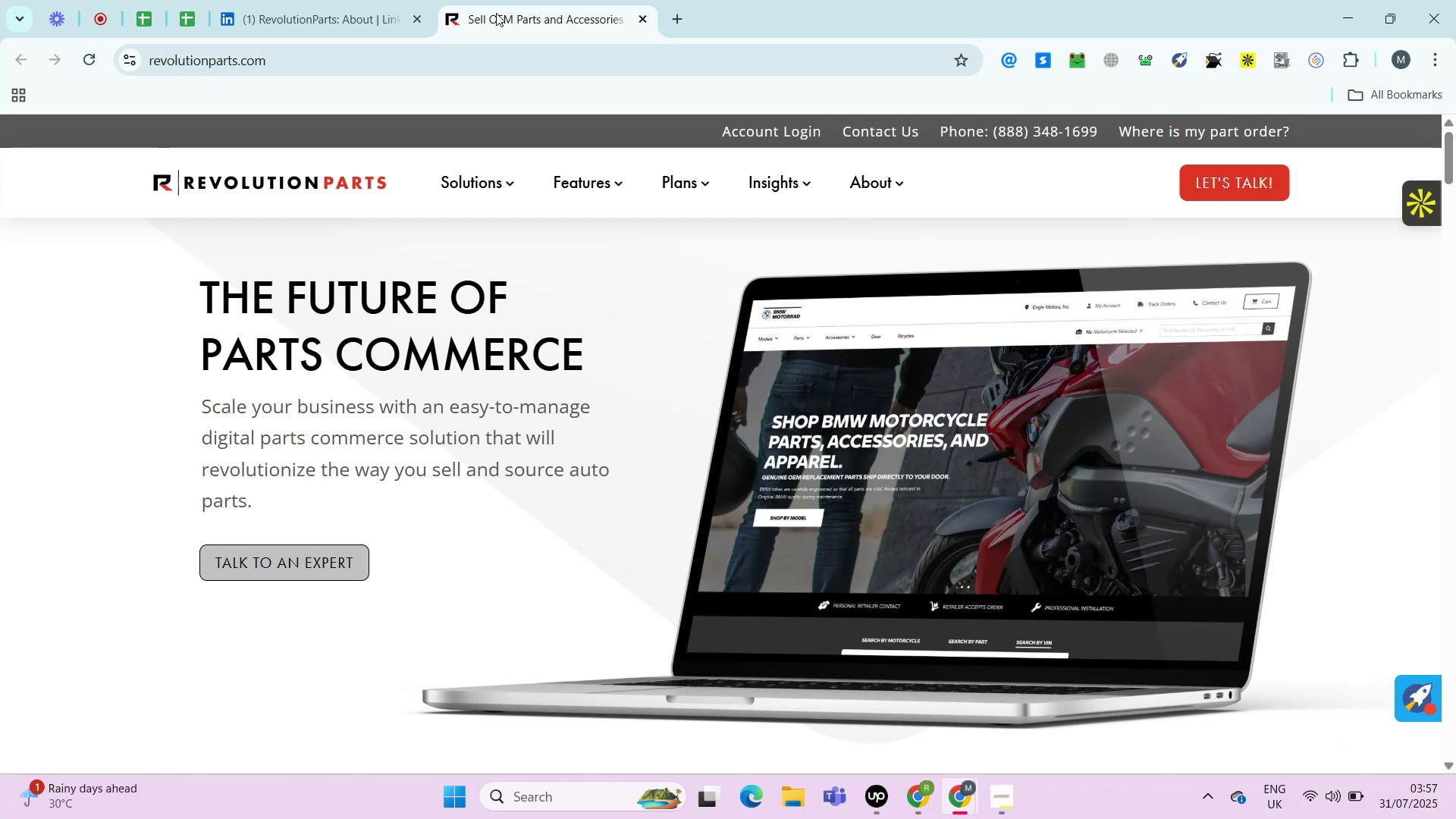 
key(Alt+Control+AltLeft)
 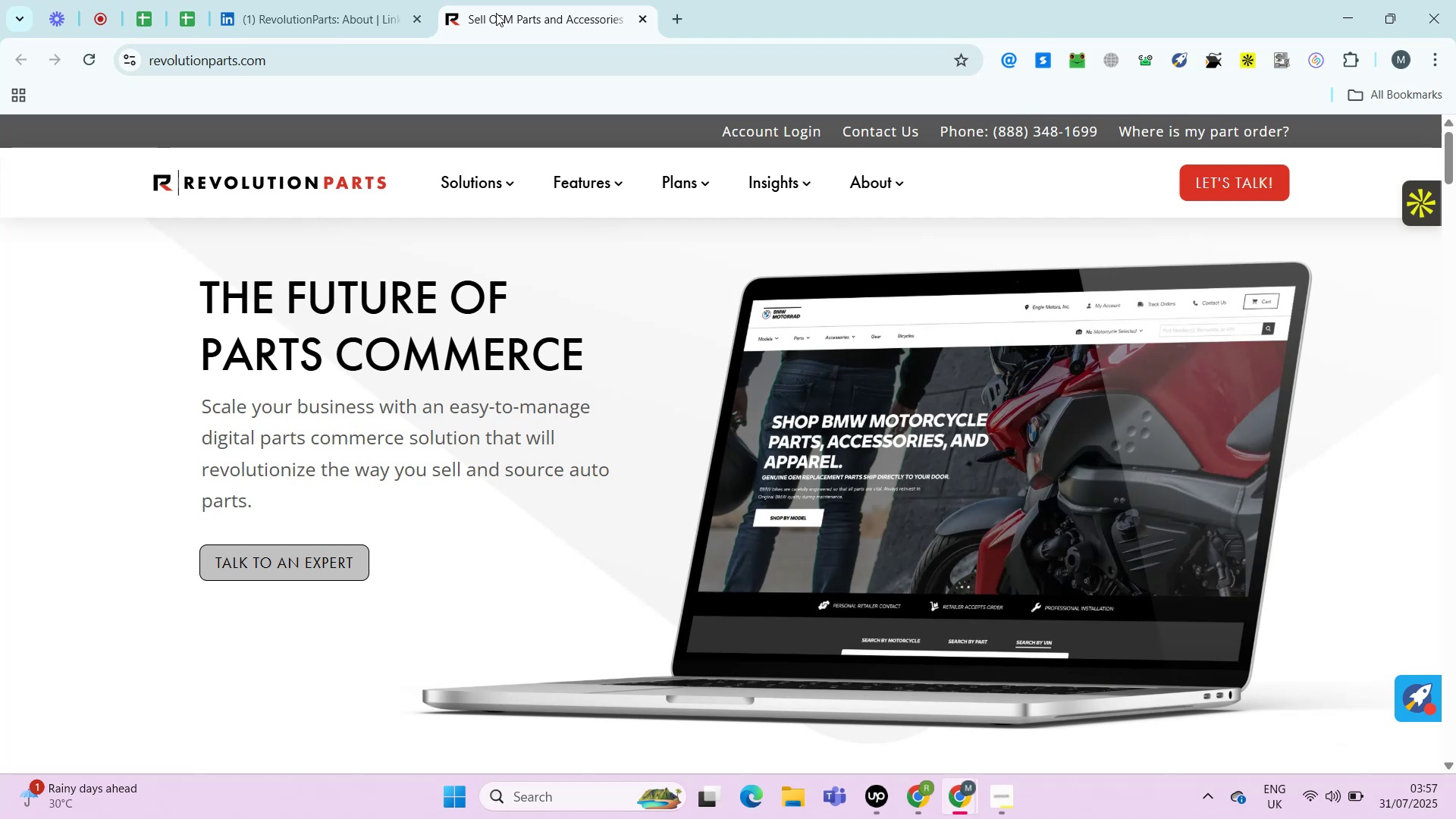 
wait(9.52)
 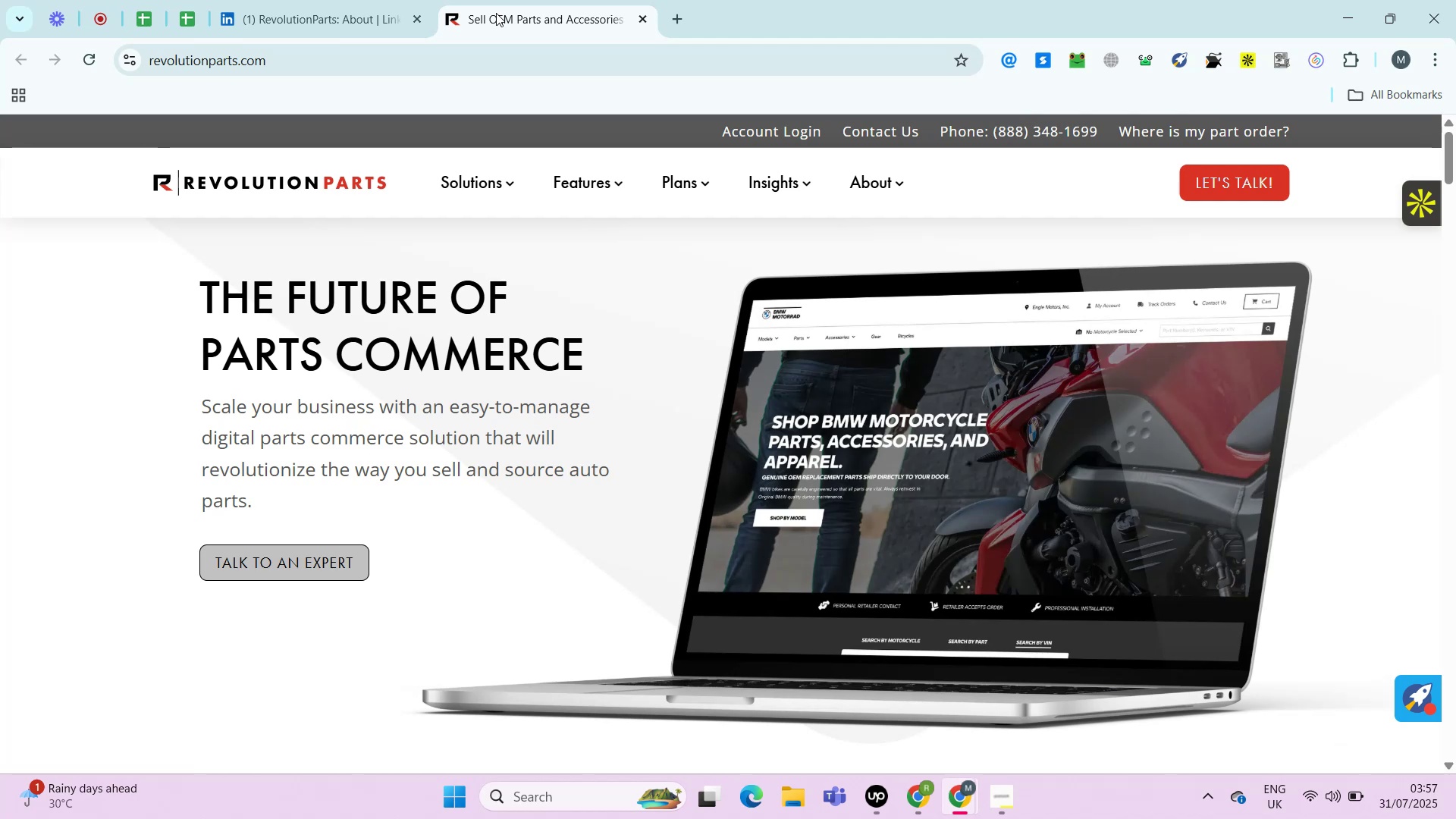 
hold_key(key=ControlLeft, duration=0.39)
 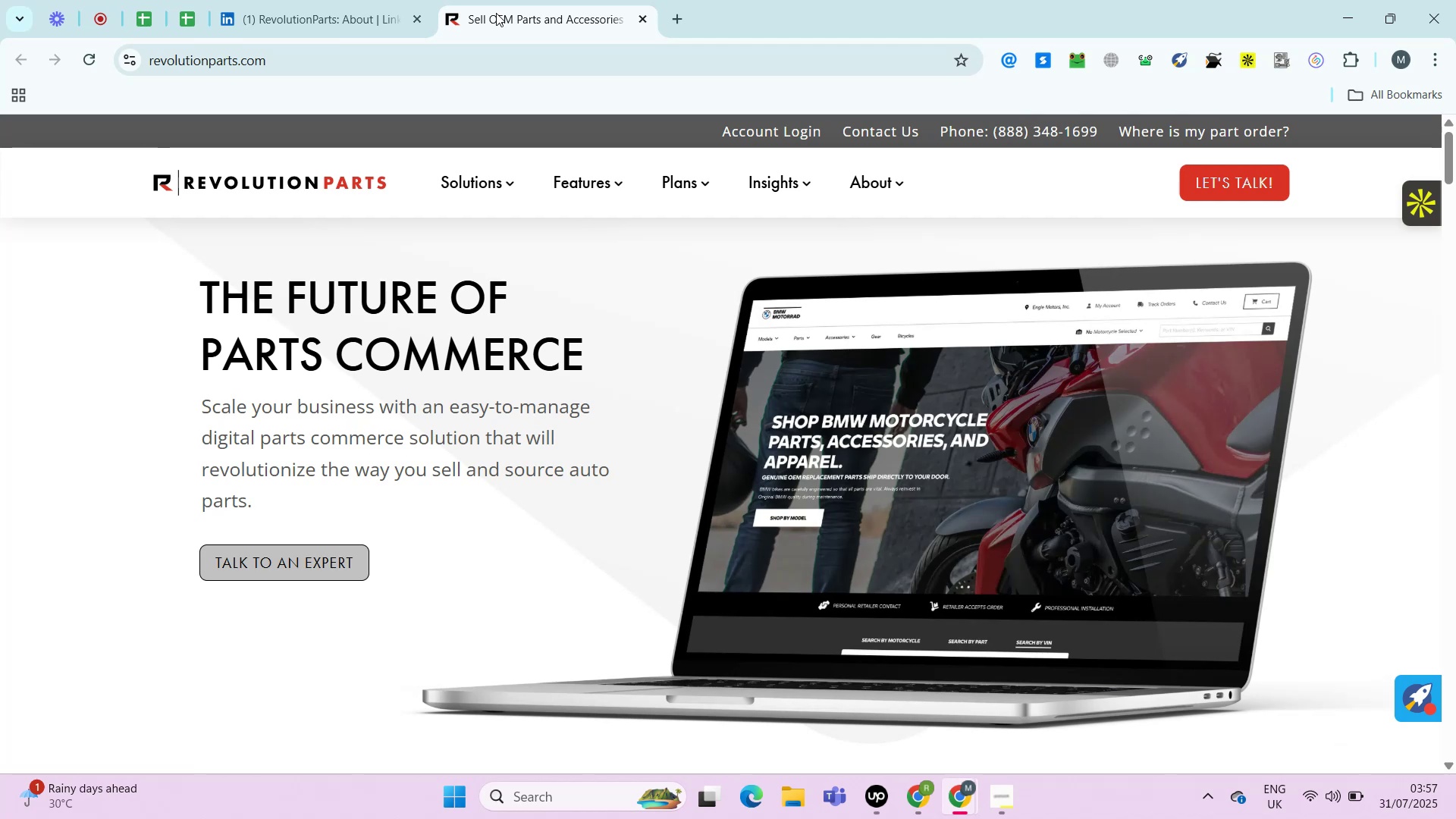 
key(Alt+Control+AltLeft)
 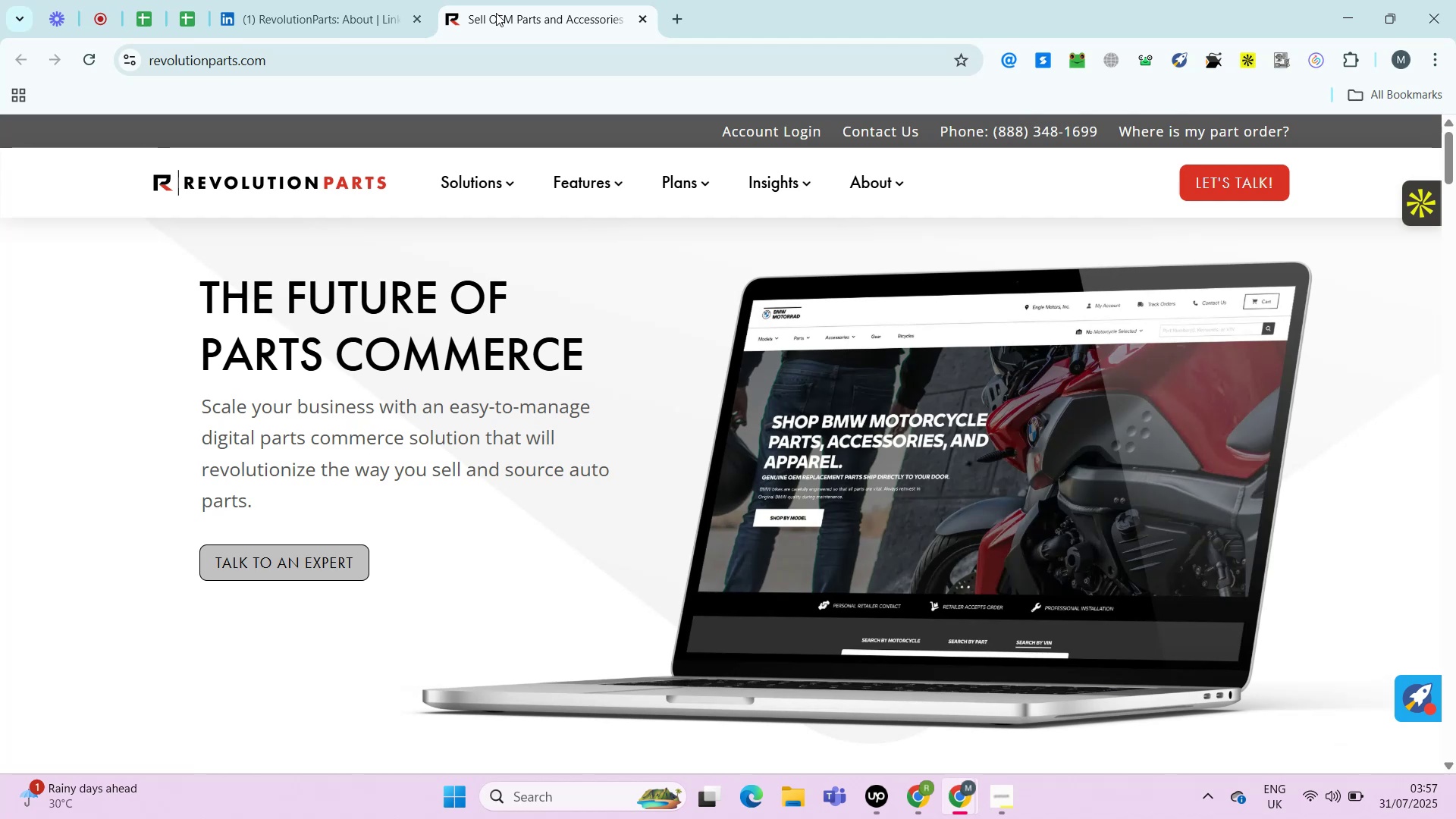 
key(Alt+Control+ControlLeft)
 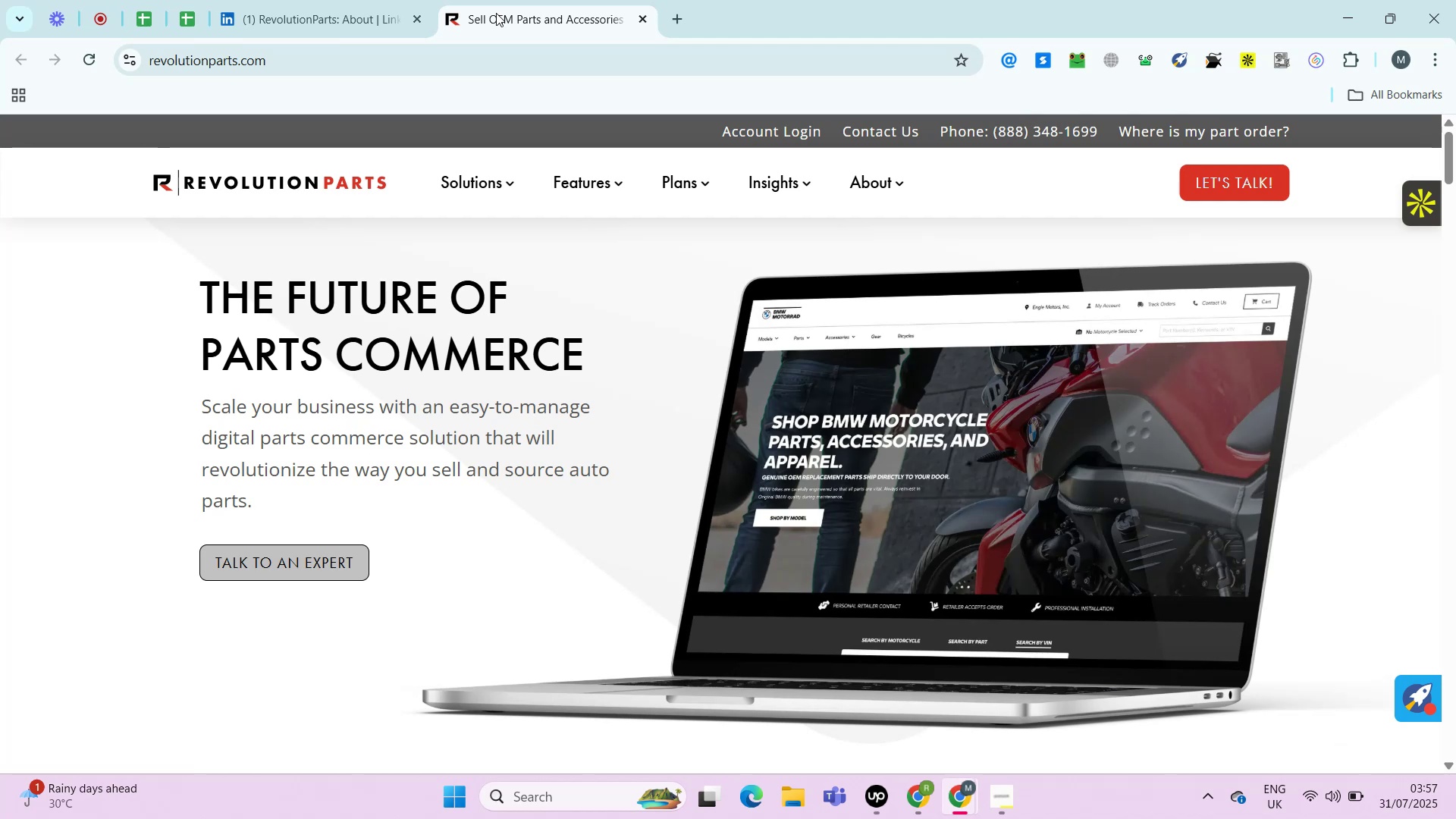 
key(Alt+Control+AltLeft)
 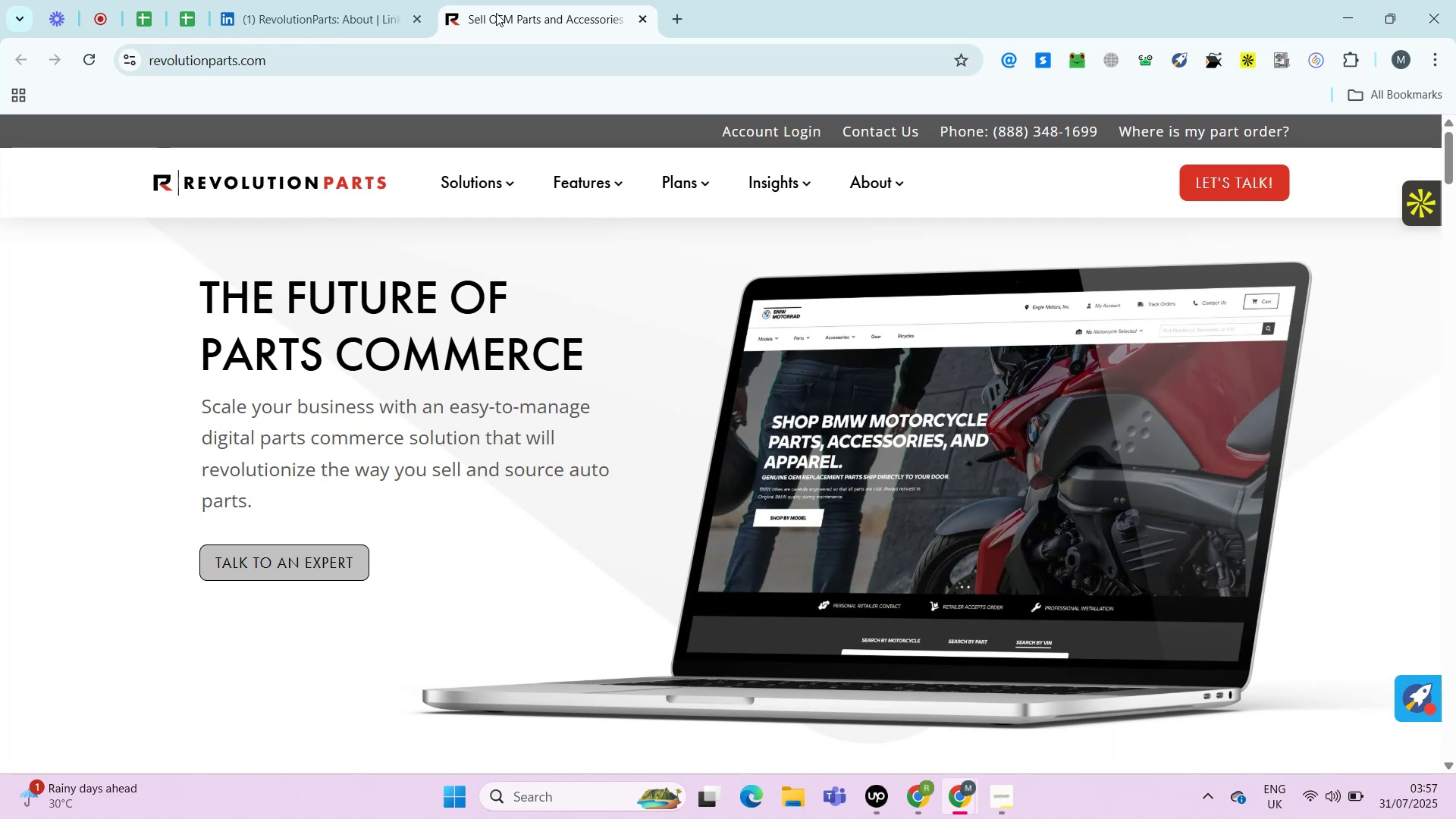 
wait(45.18)
 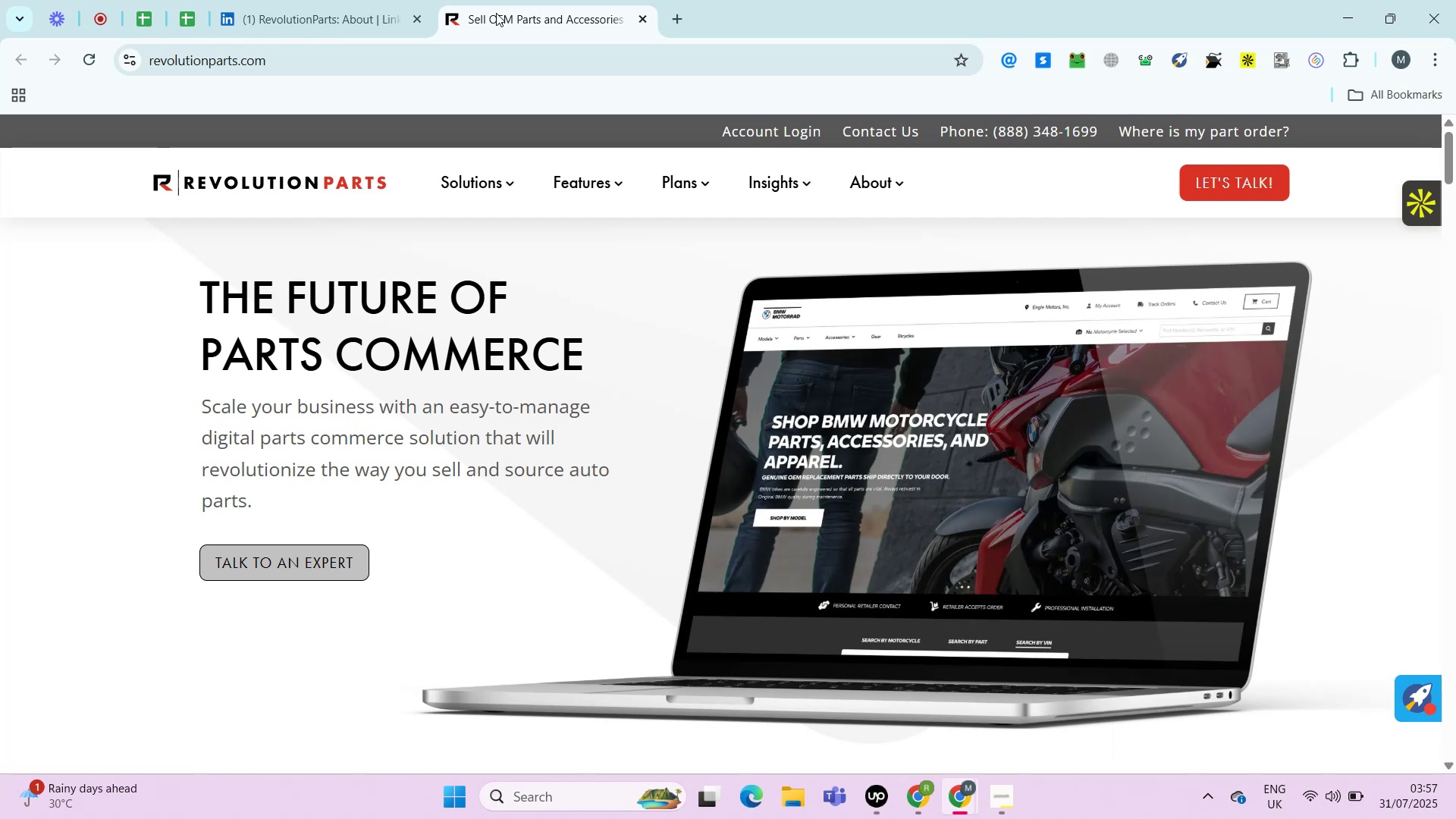 
key(Control+ControlRight)
 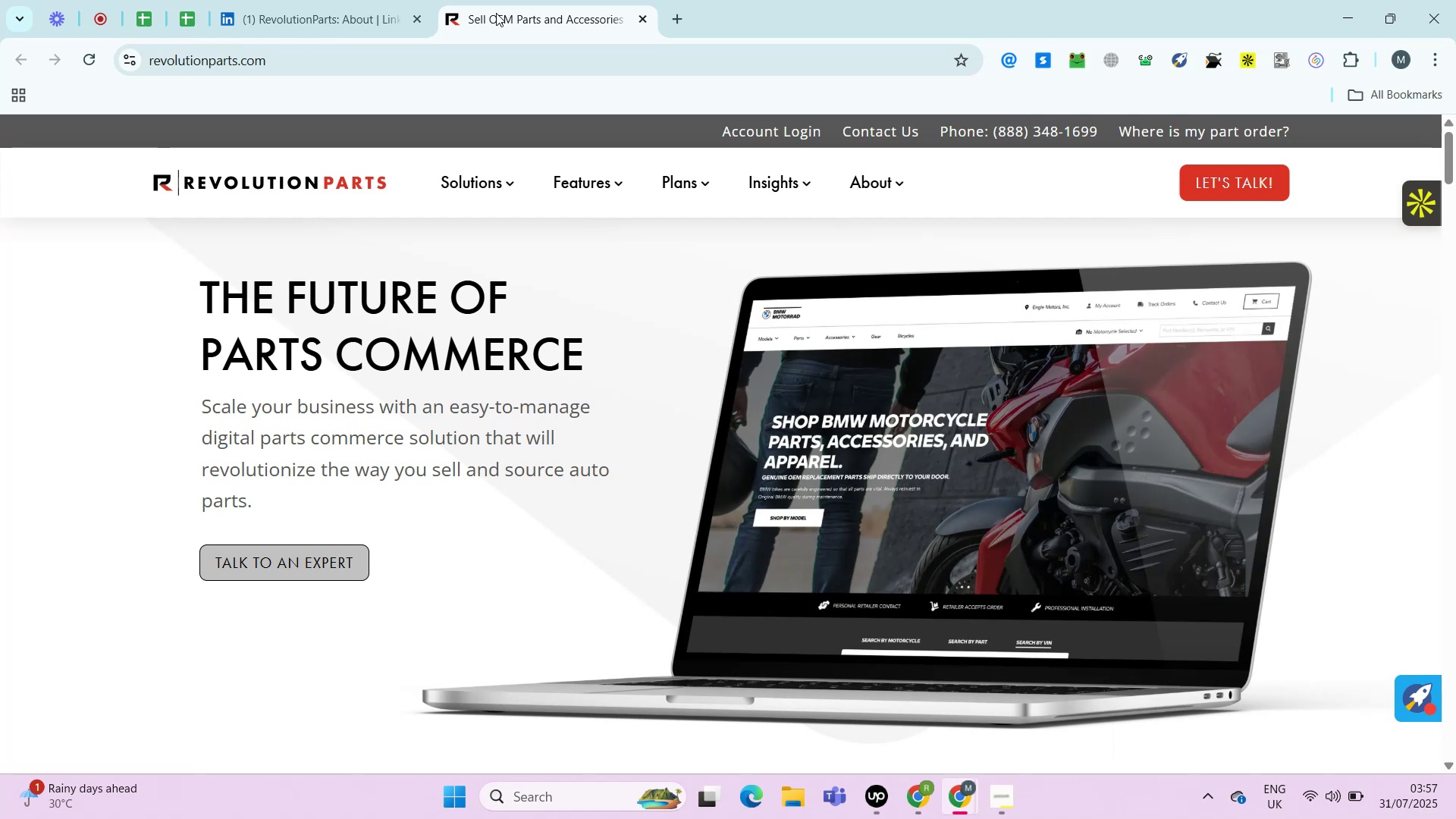 
key(Alt+Control+AltRight)
 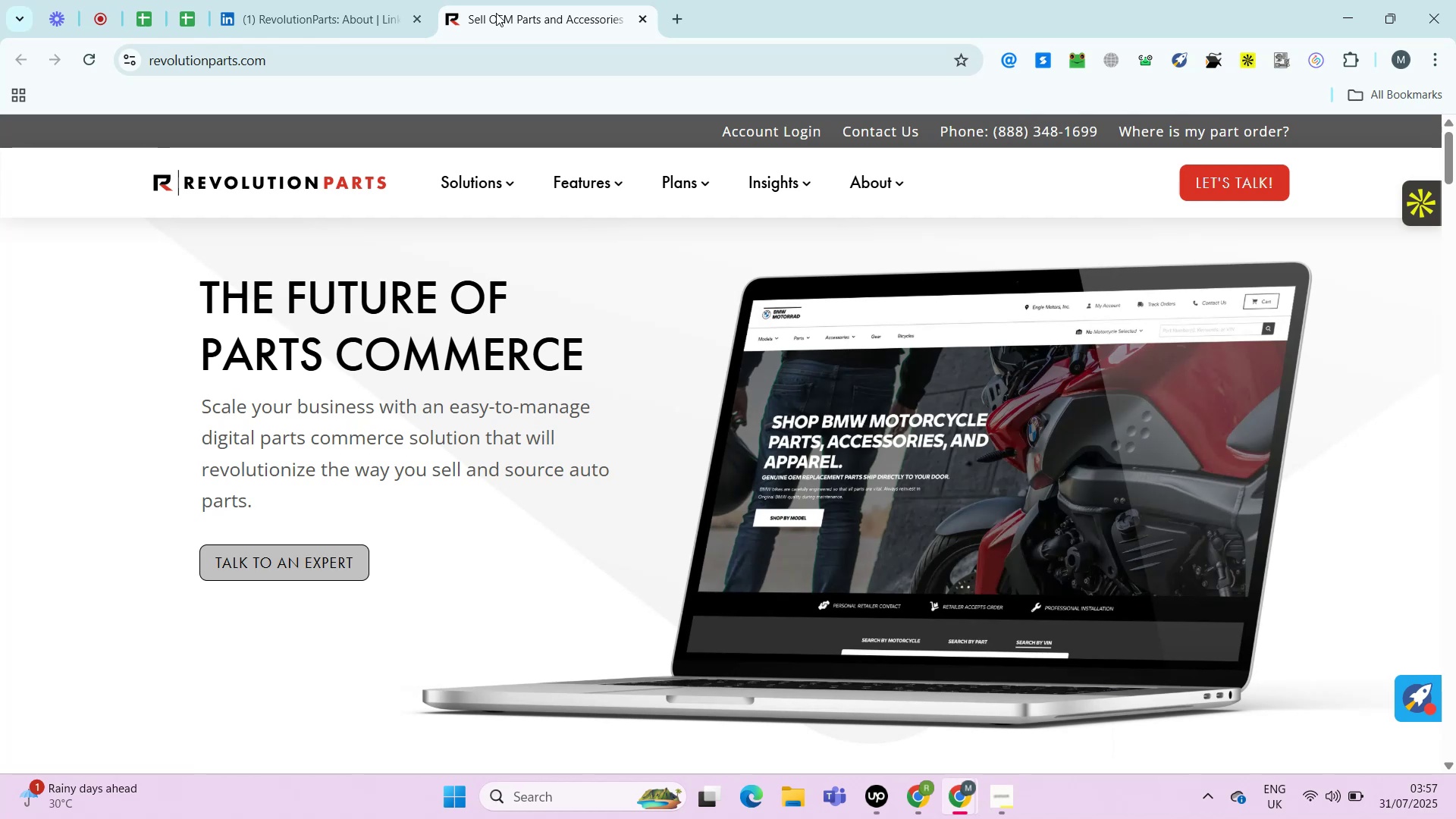 
key(Alt+Control+ControlRight)
 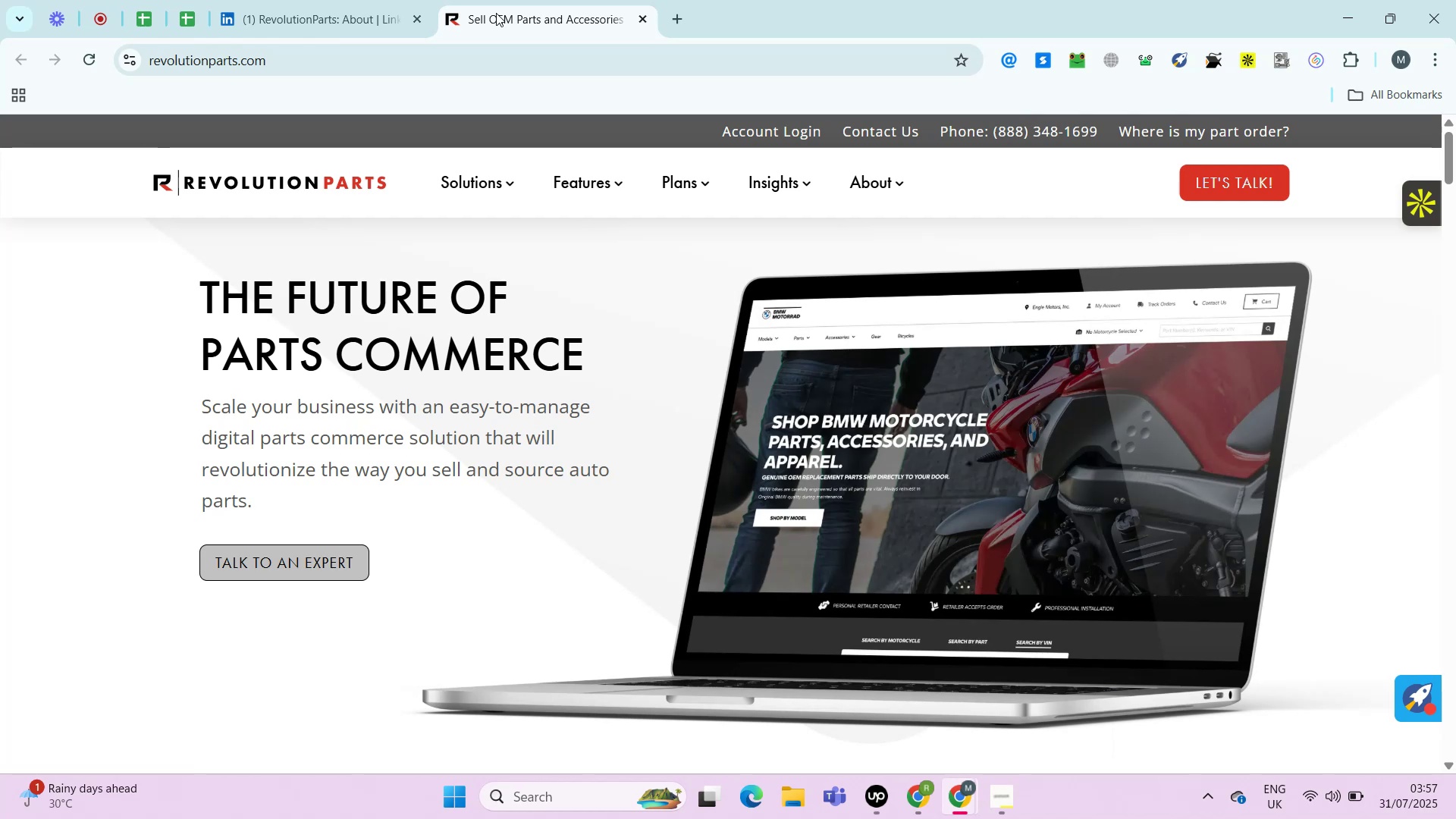 
key(Alt+Control+AltRight)
 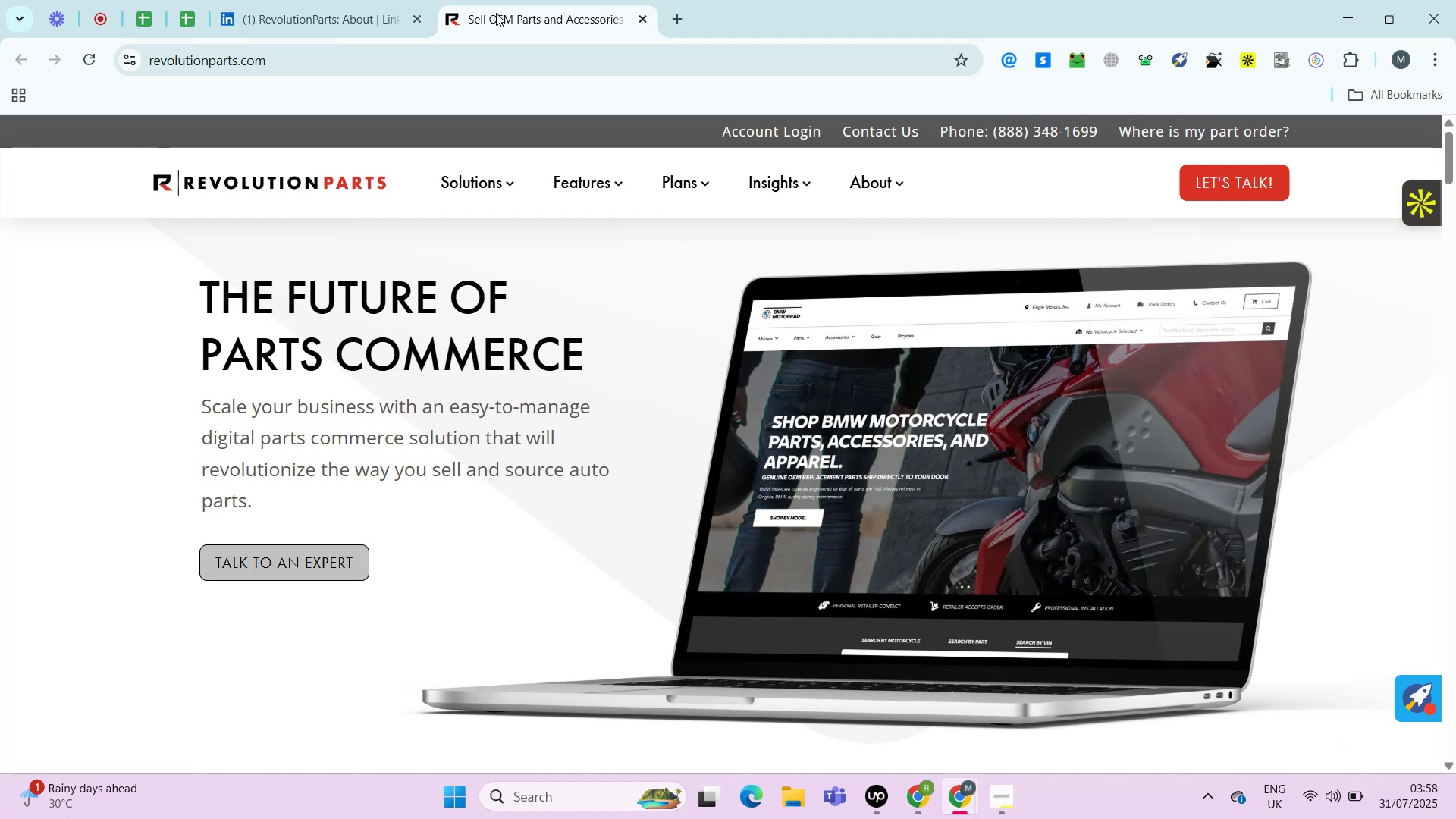 
wait(25.55)
 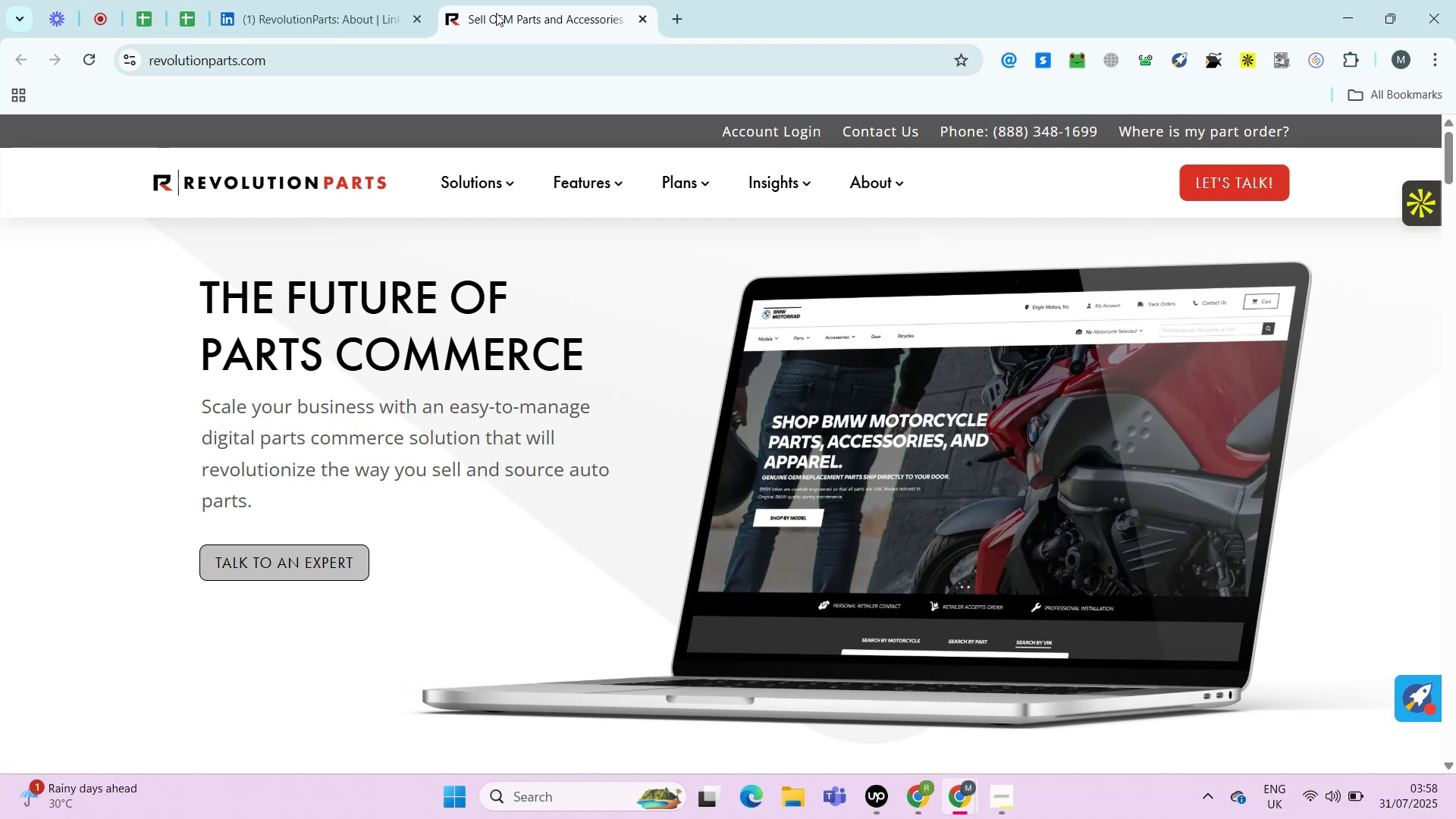 
hold_key(key=ControlLeft, duration=0.31)
 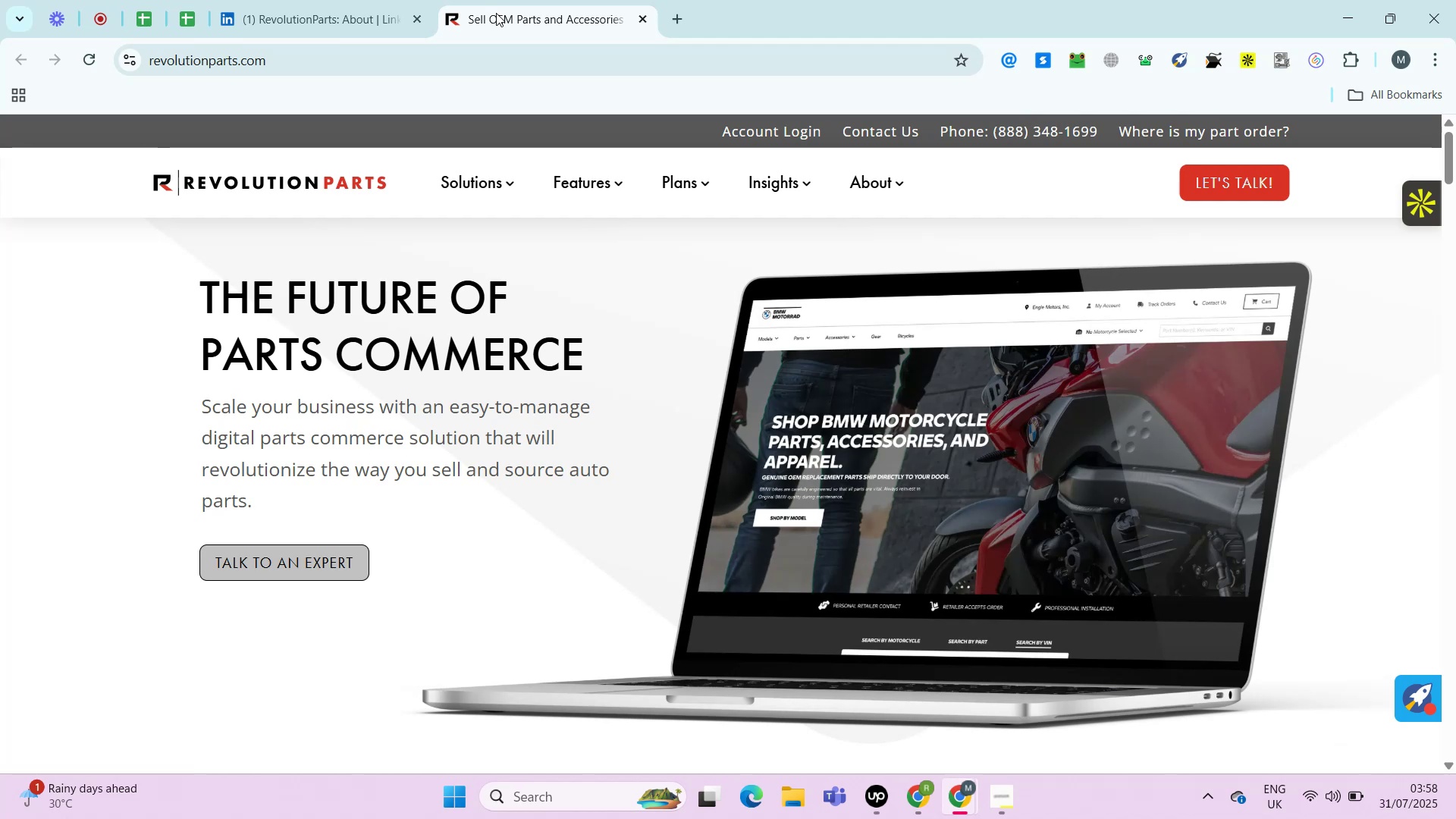 
key(Alt+Control+AltLeft)
 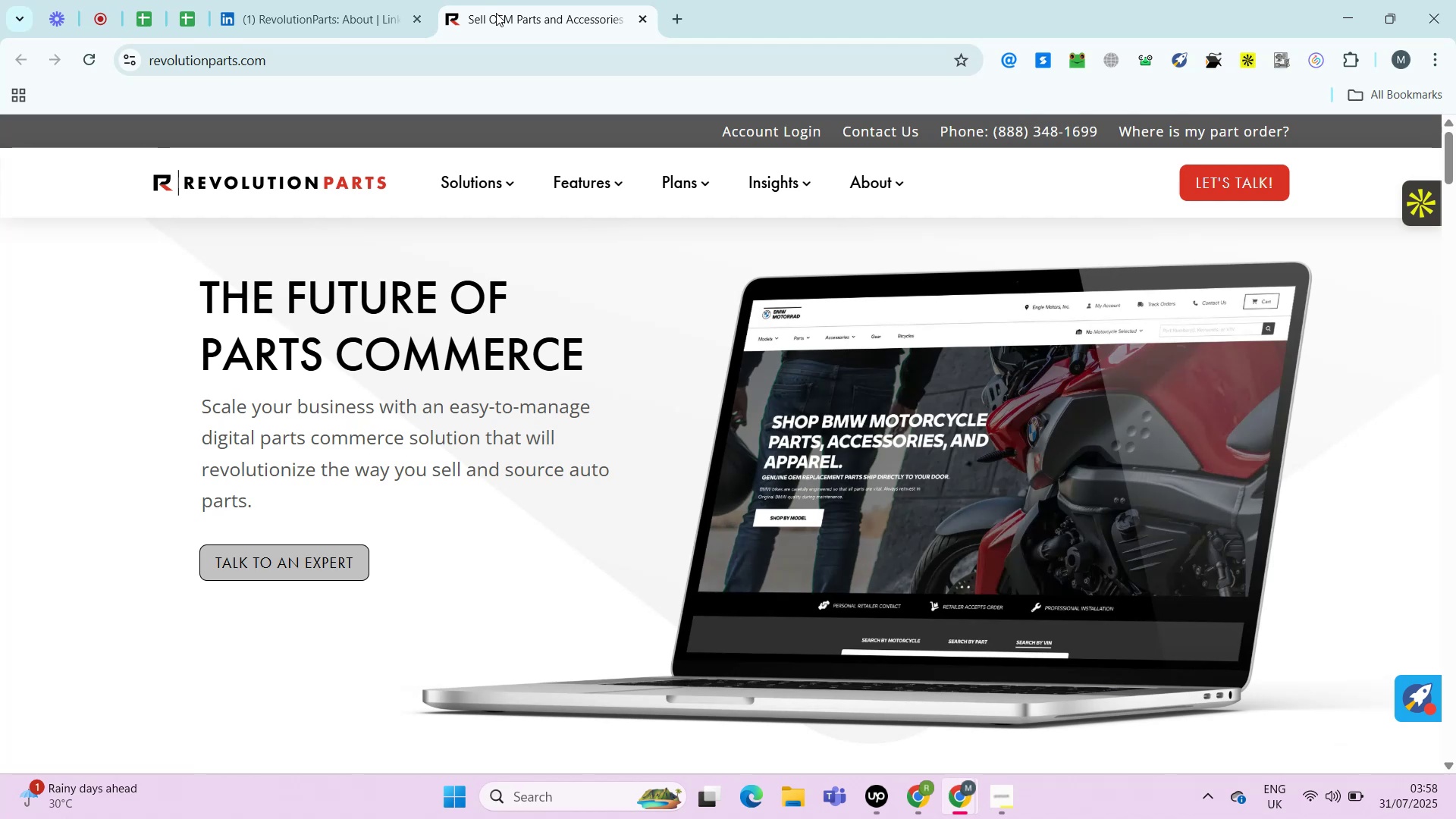 
key(Control+ControlLeft)
 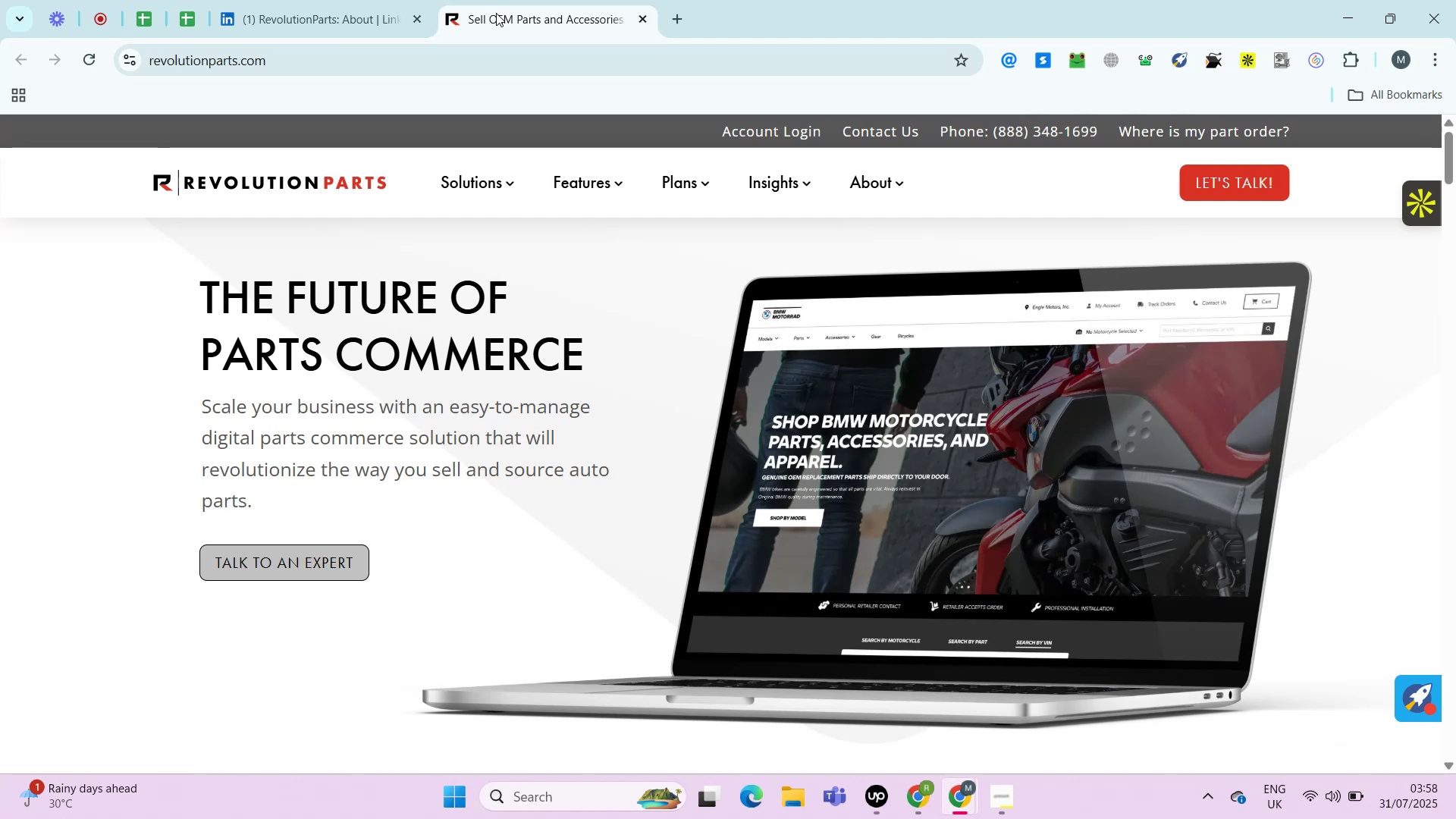 
key(Alt+Control+AltLeft)
 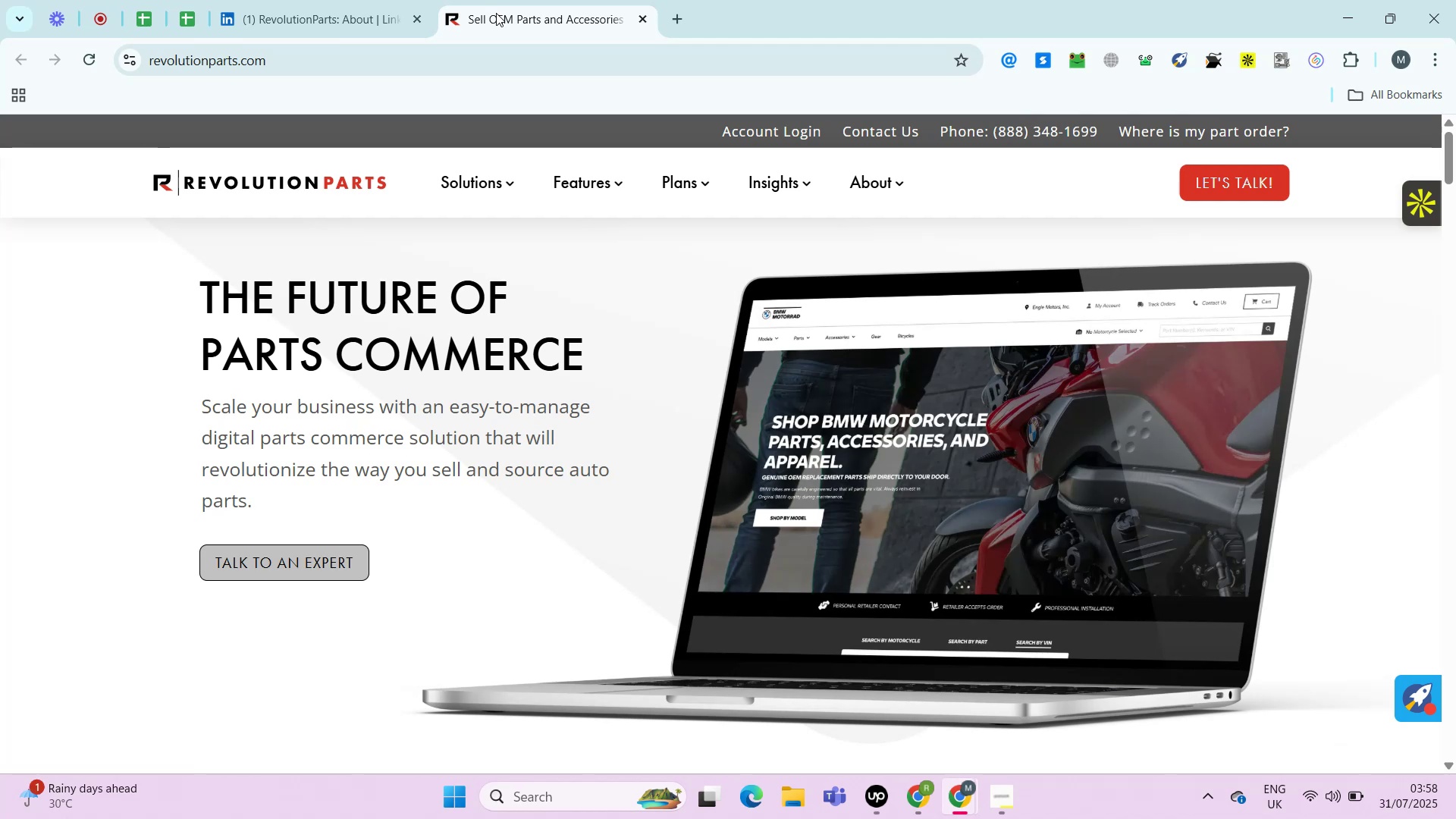 
wait(11.83)
 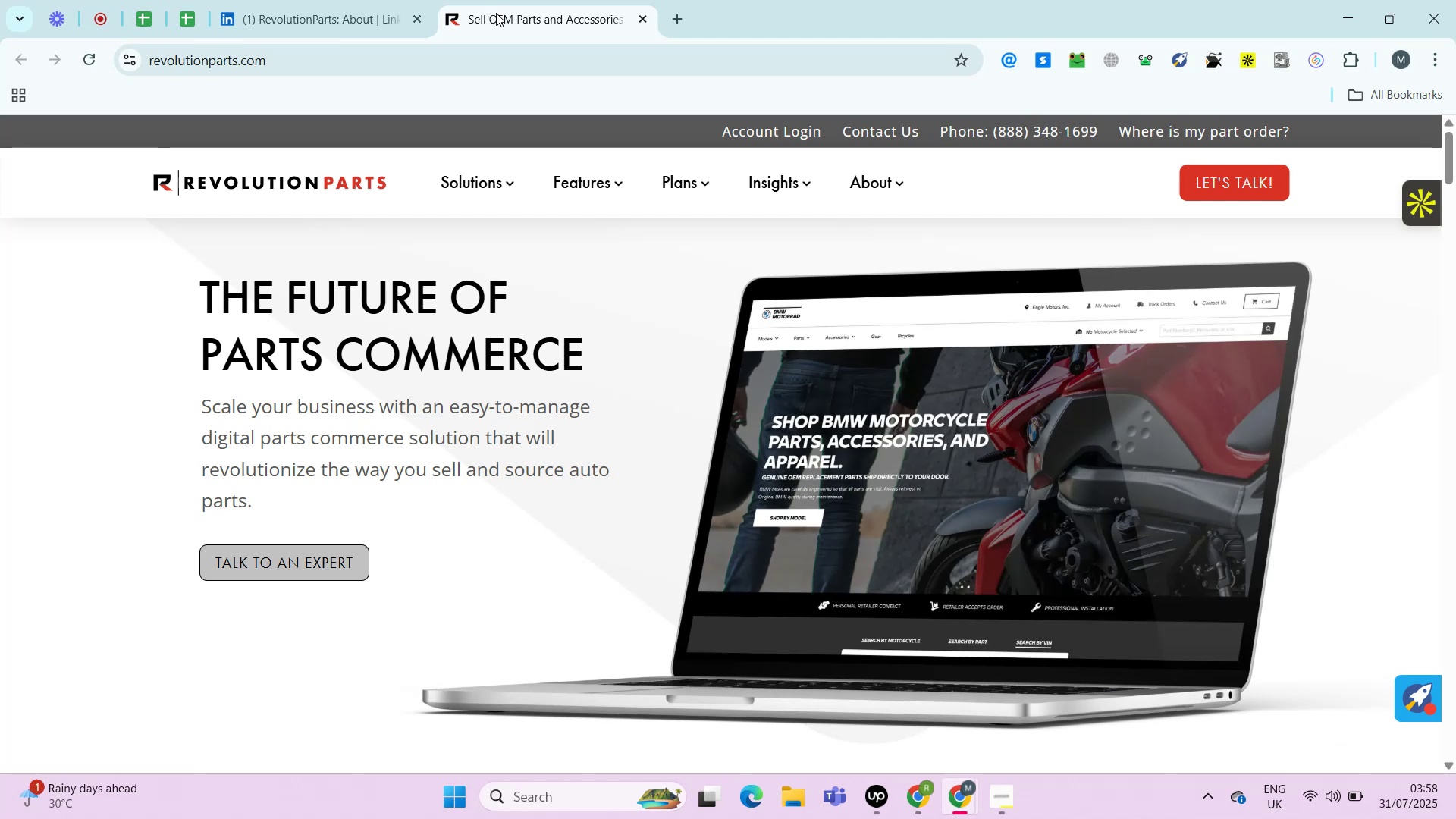 
left_click([878, 801])
 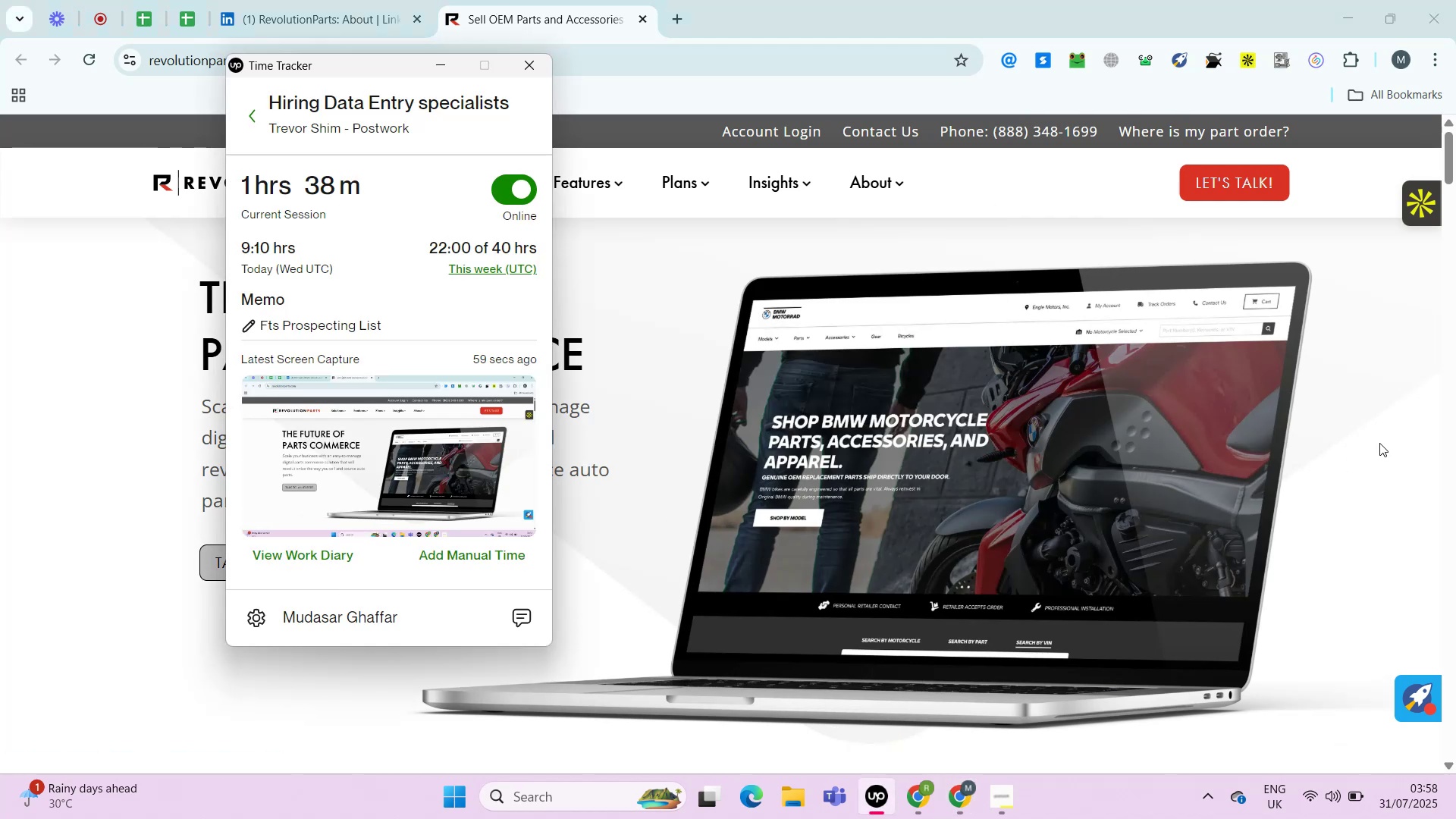 
left_click([1381, 443])
 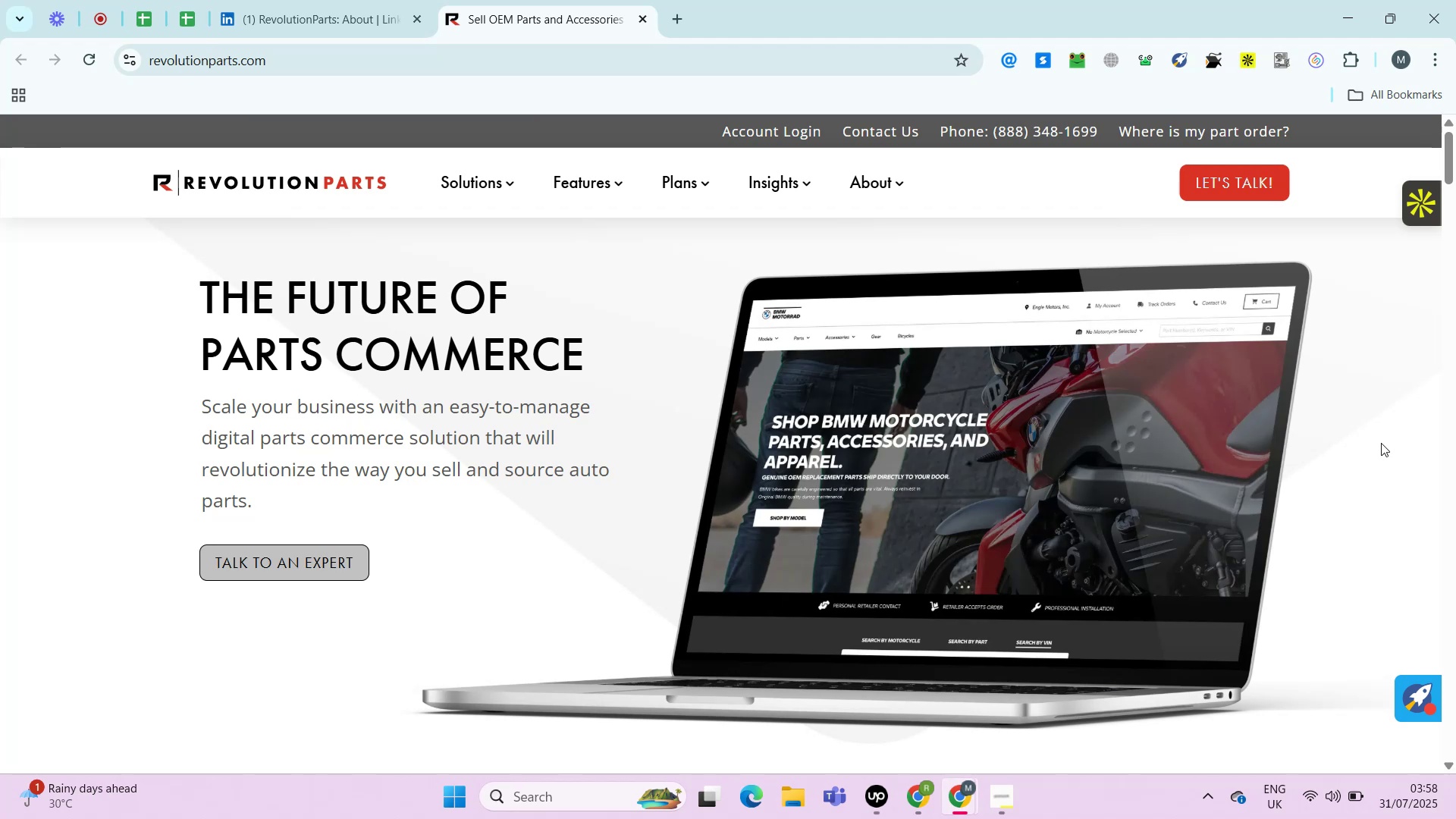 
wait(10.82)
 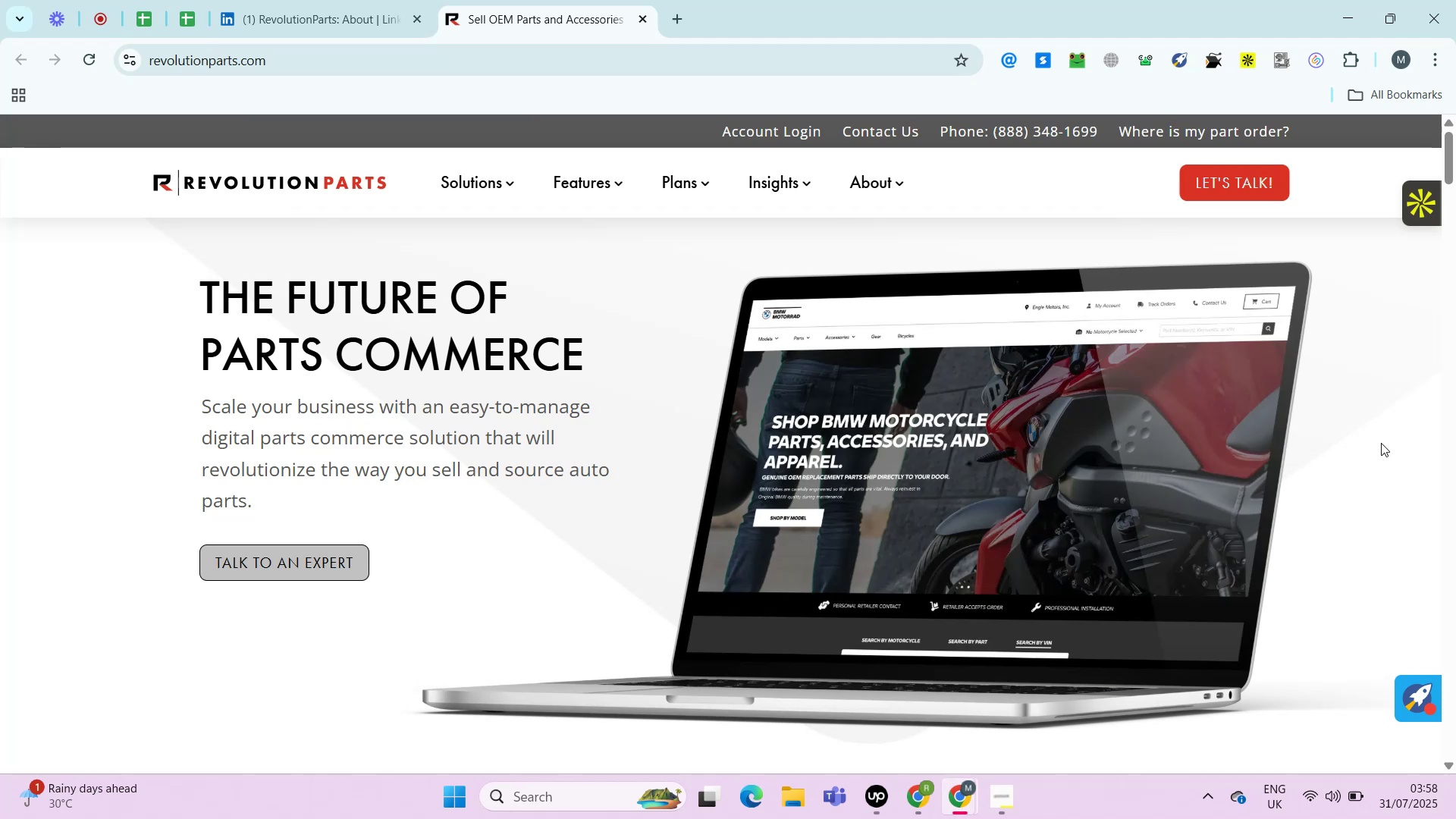 
key(PageDown)
 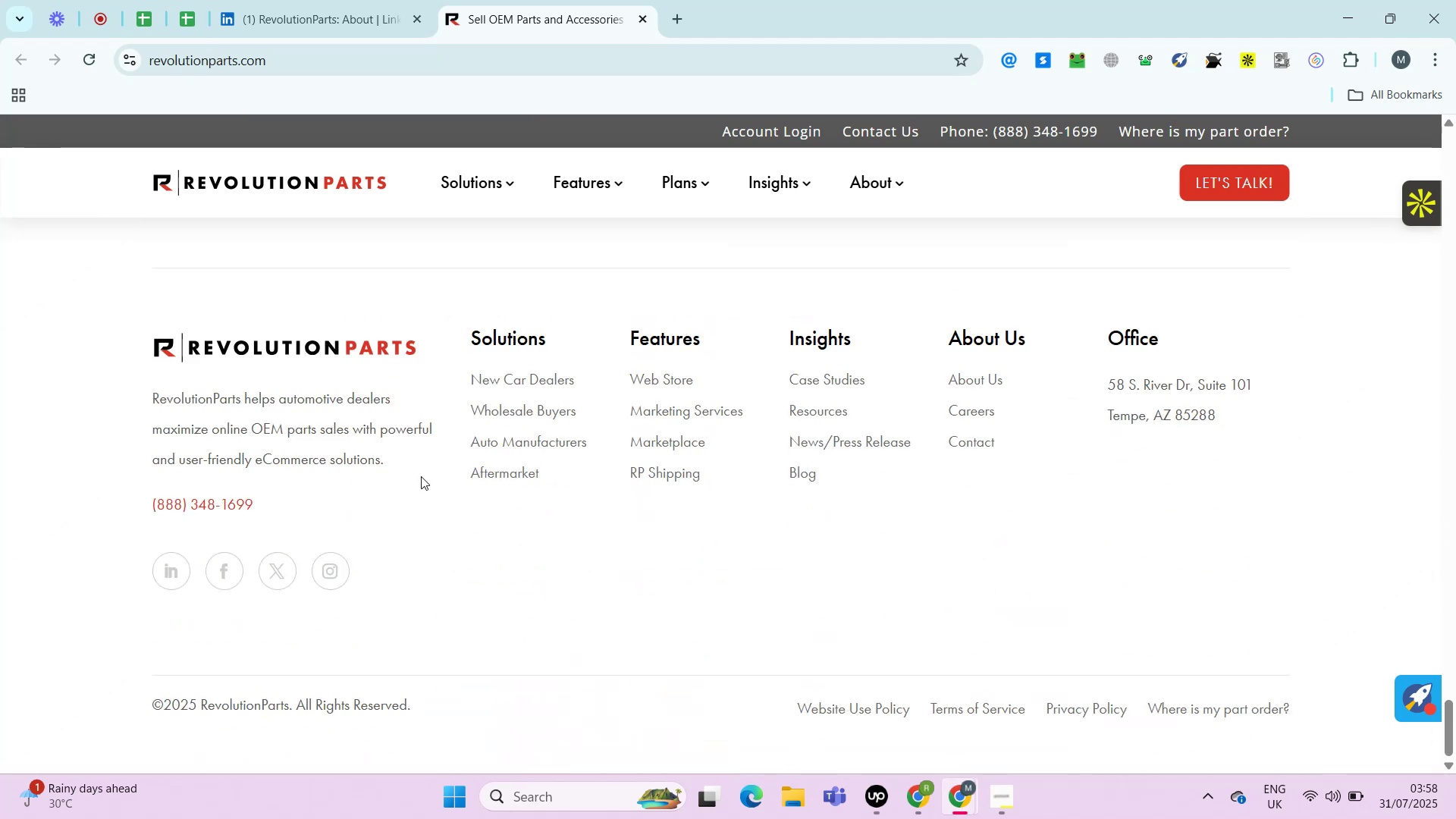 
left_click_drag(start_coordinate=[306, 516], to_coordinate=[133, 512])
 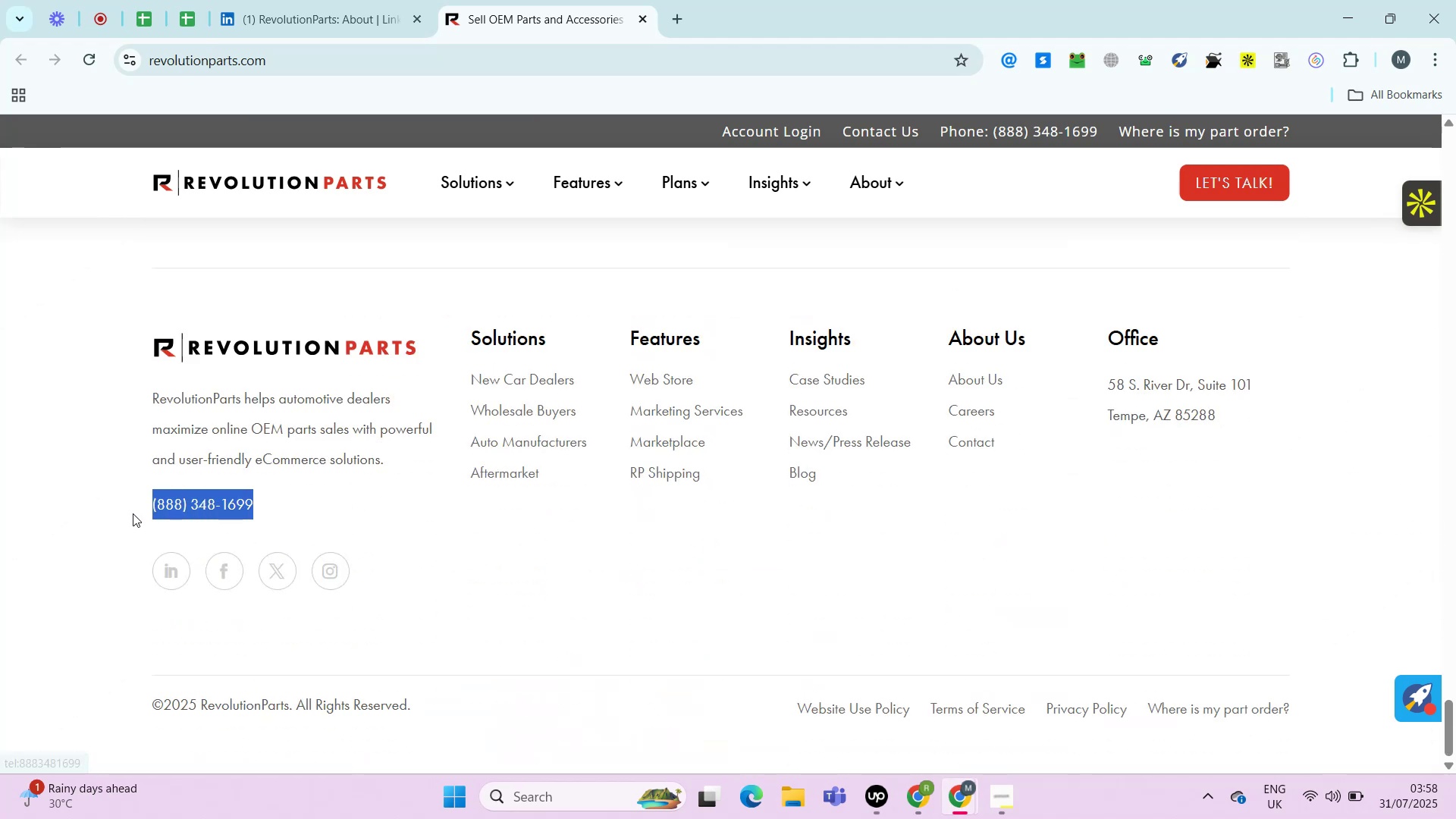 
key(Control+C)
 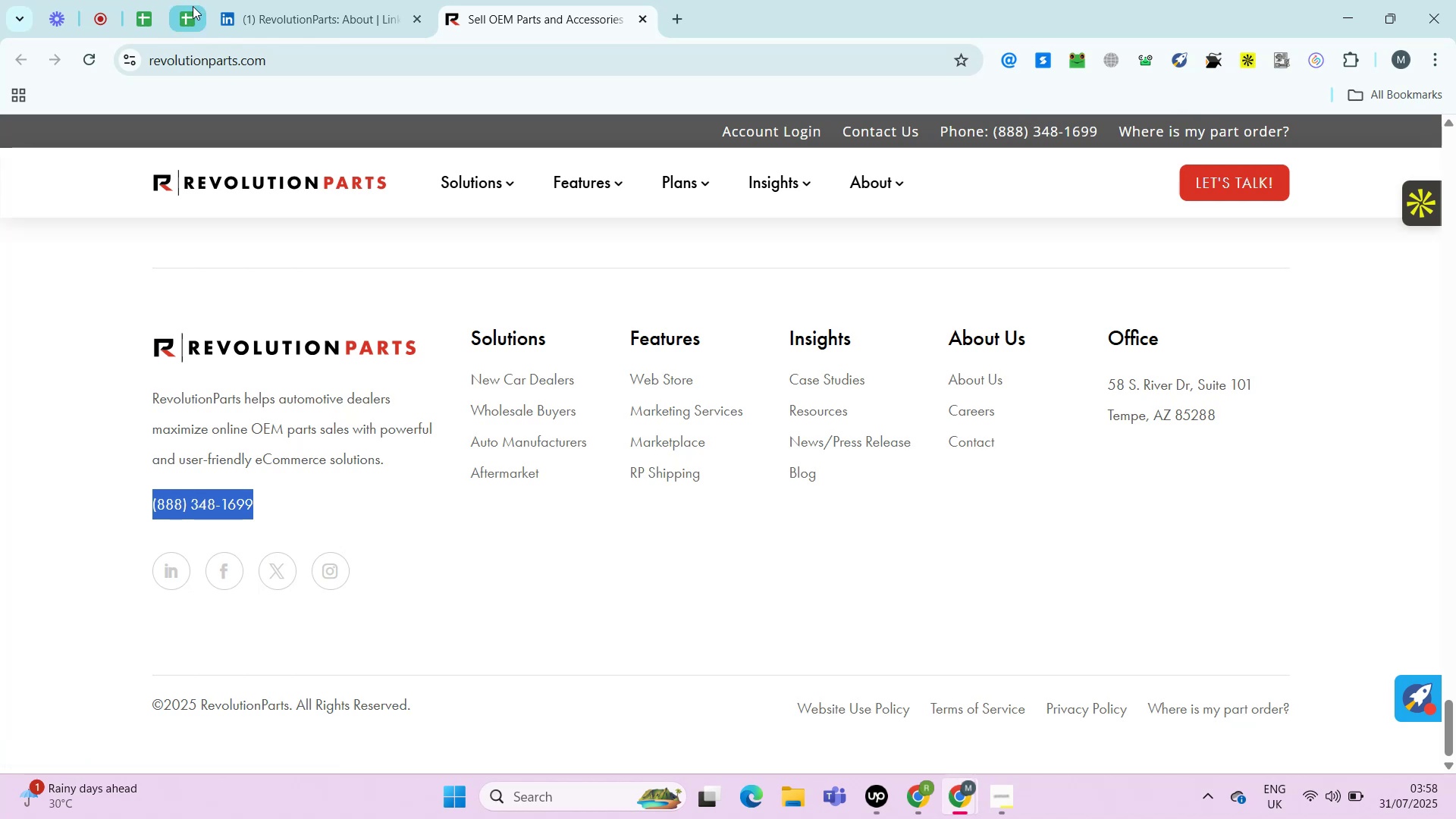 
left_click([193, 6])
 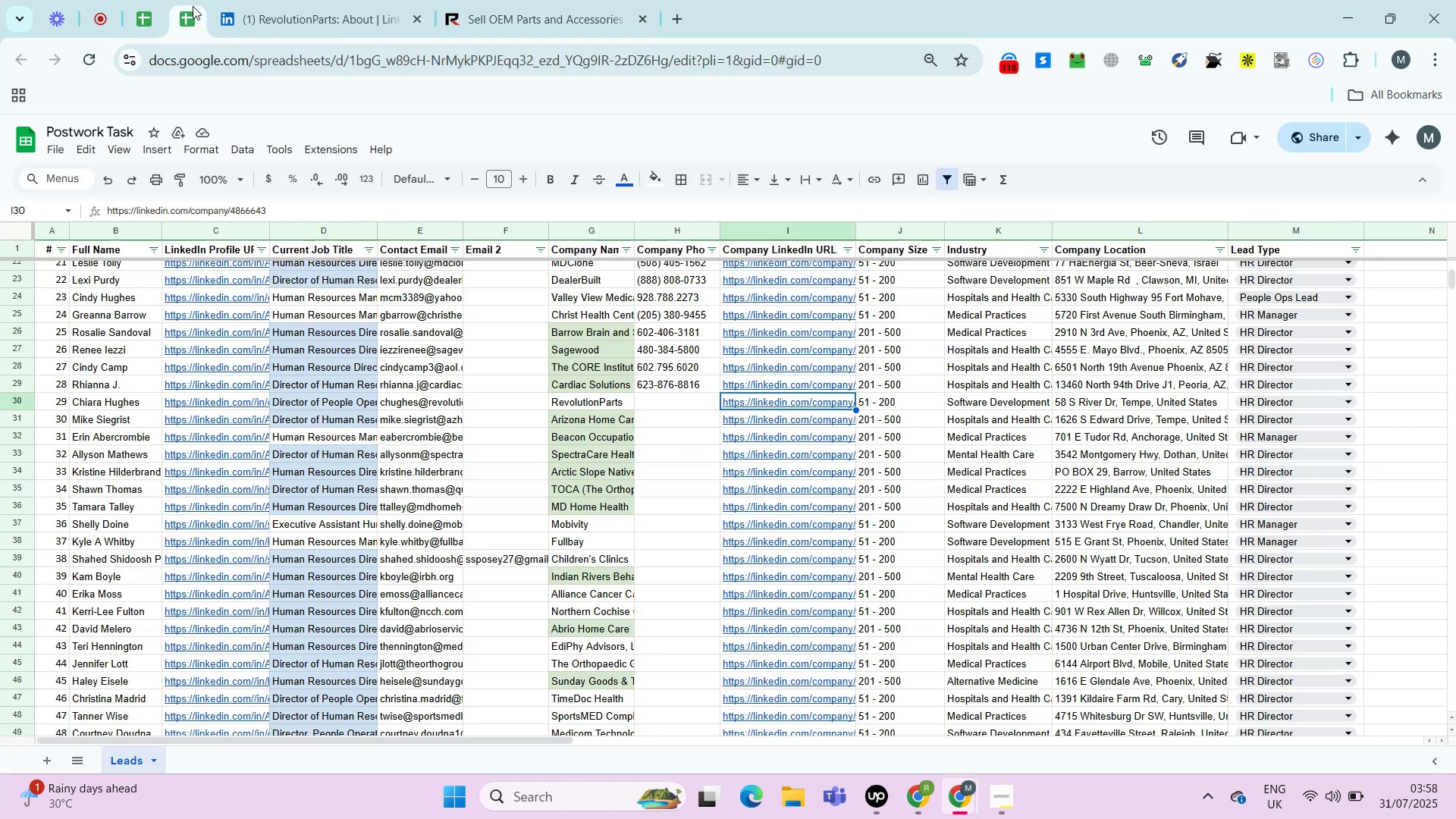 
key(ArrowLeft)
 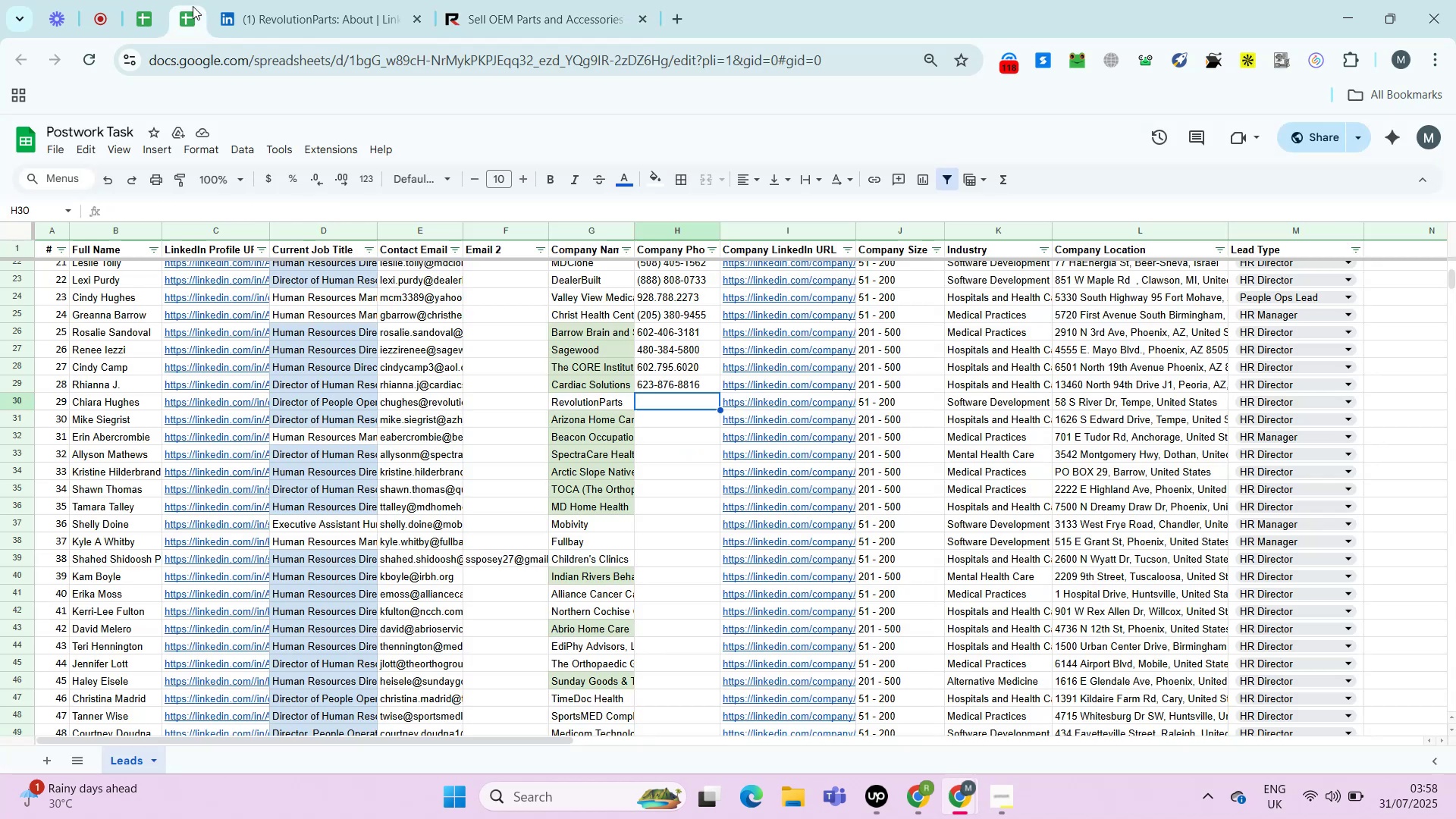 
key(Control+ControlLeft)
 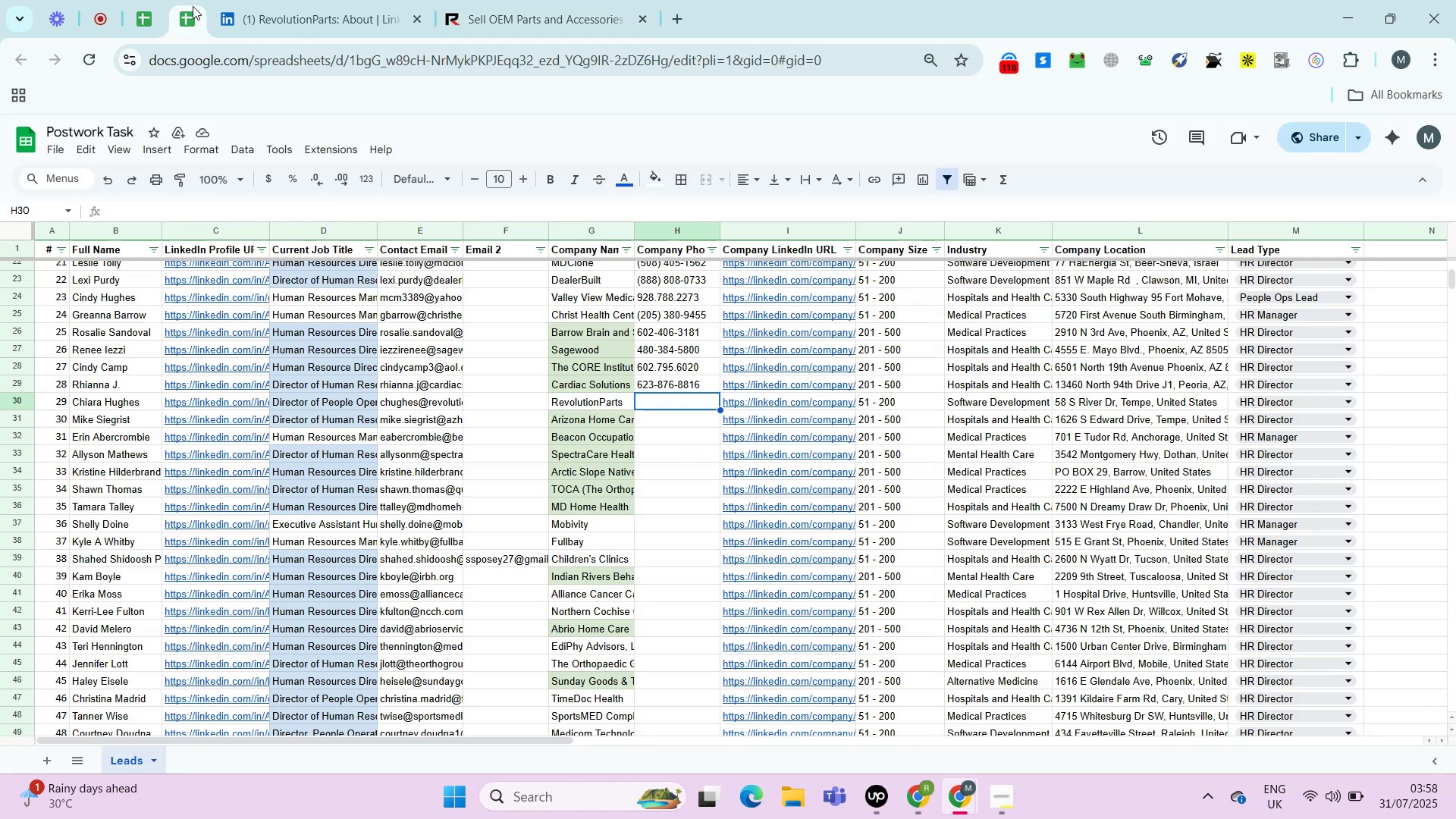 
key(Control+Shift+ShiftLeft)
 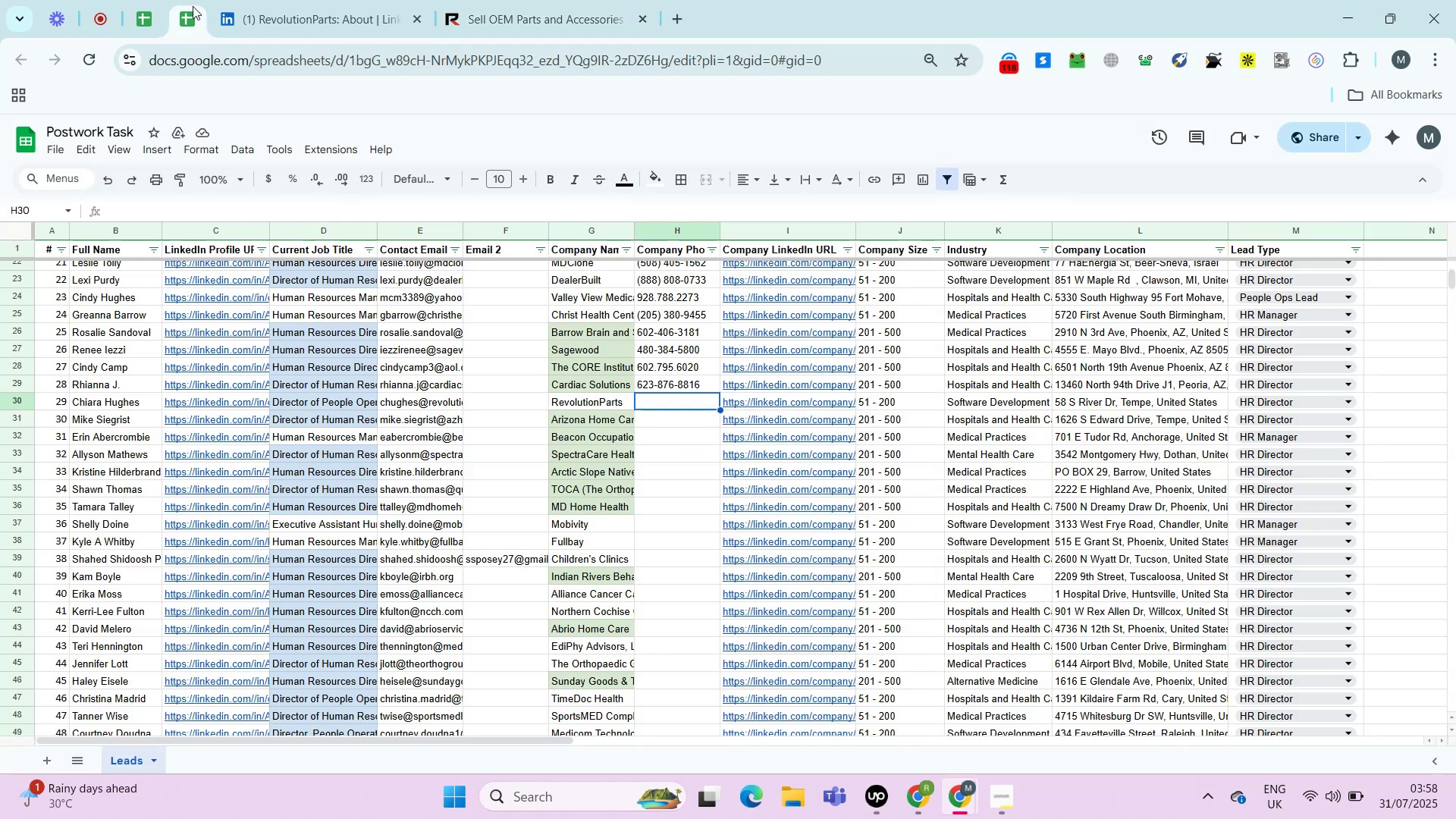 
key(Control+Shift+V)
 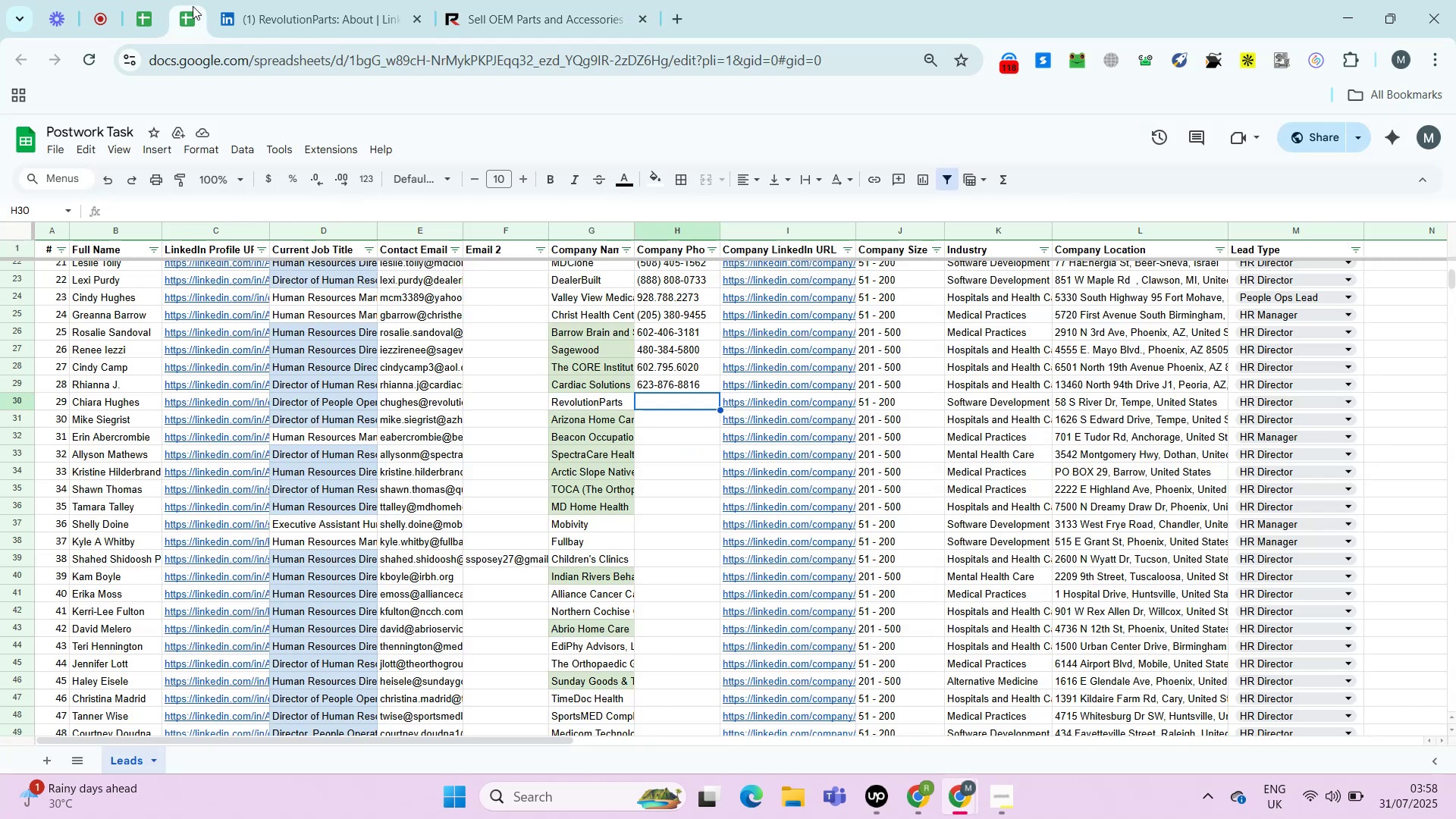 
key(ArrowRight)
 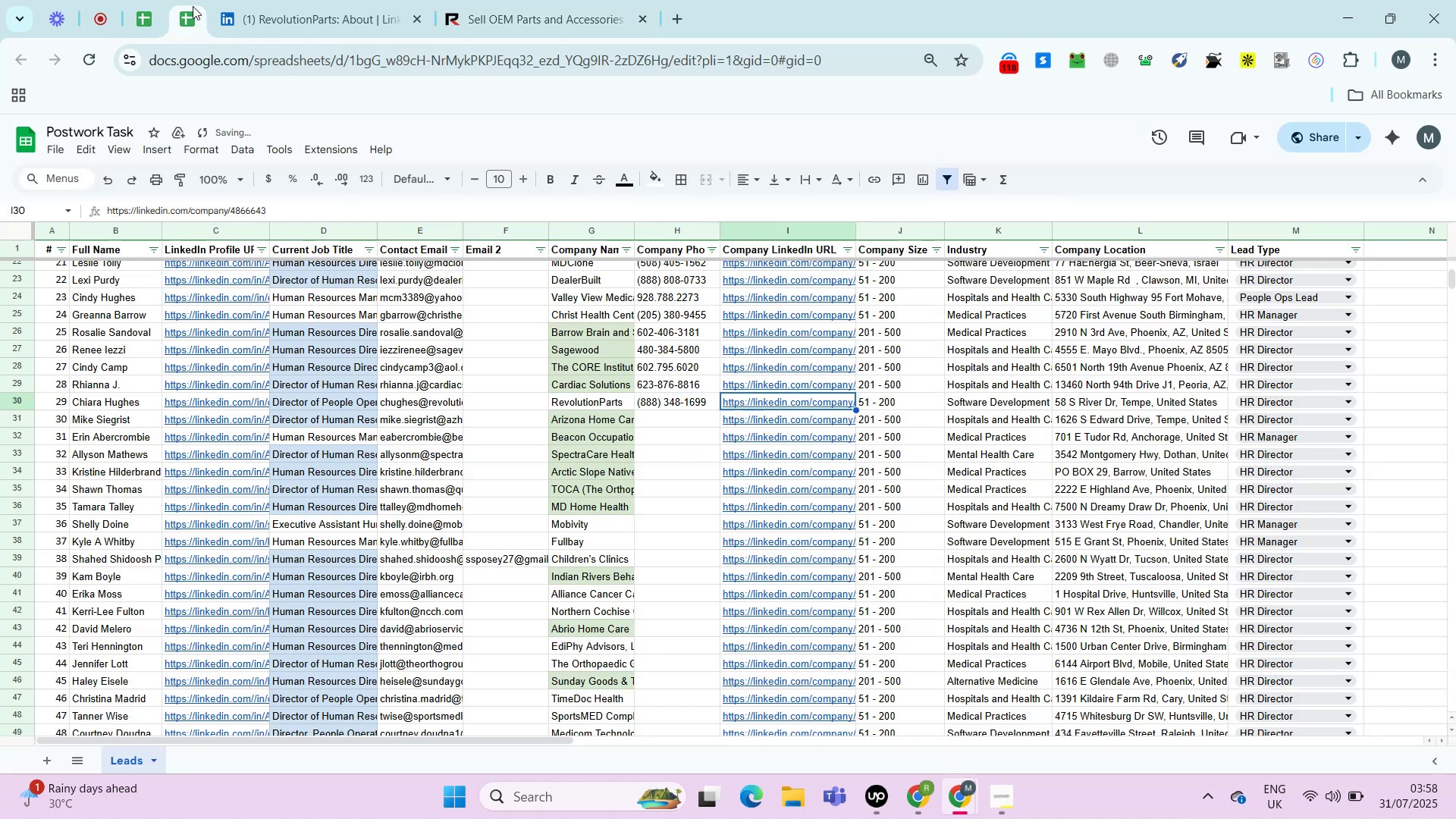 
key(ArrowRight)
 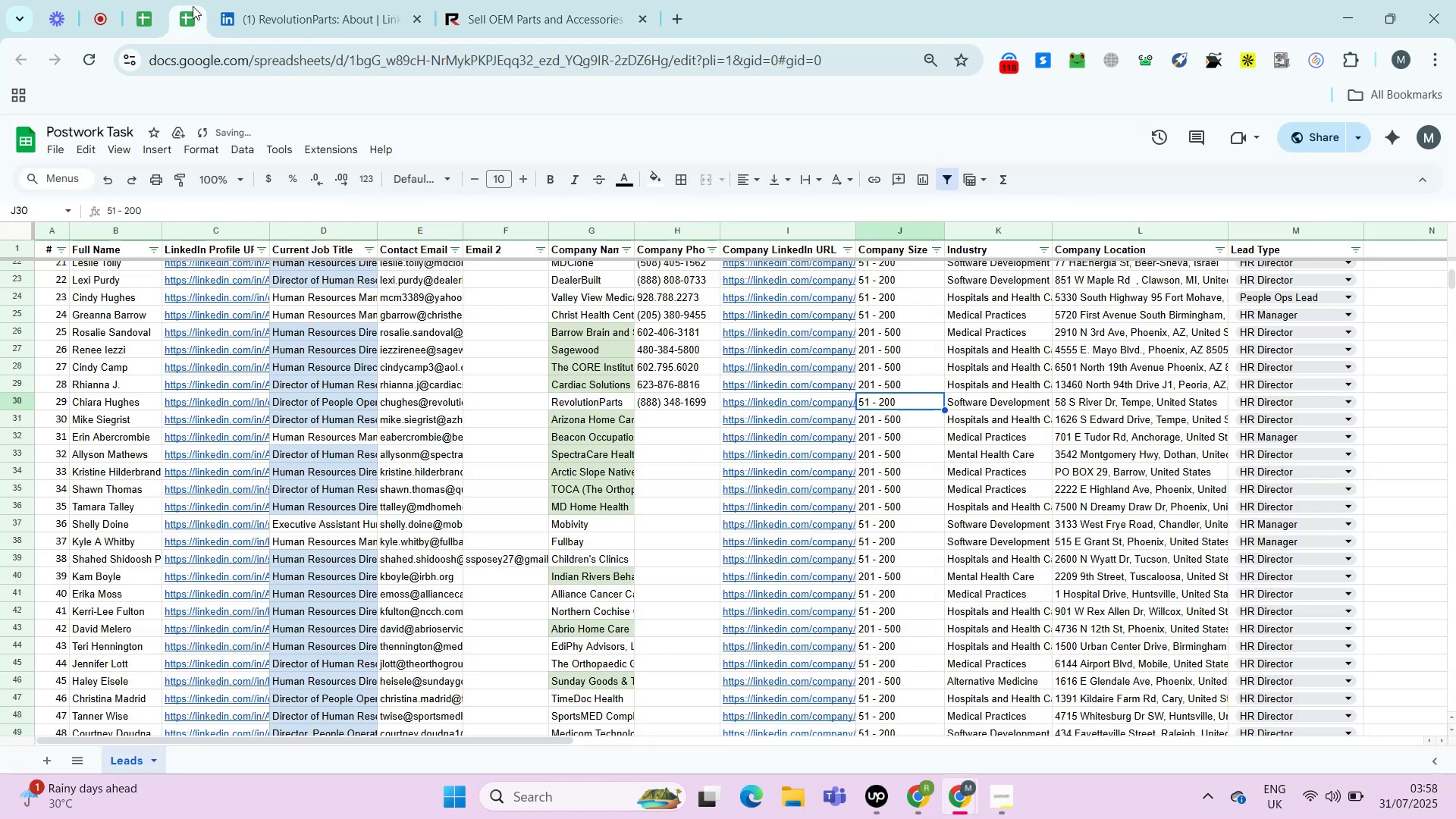 
key(ArrowRight)
 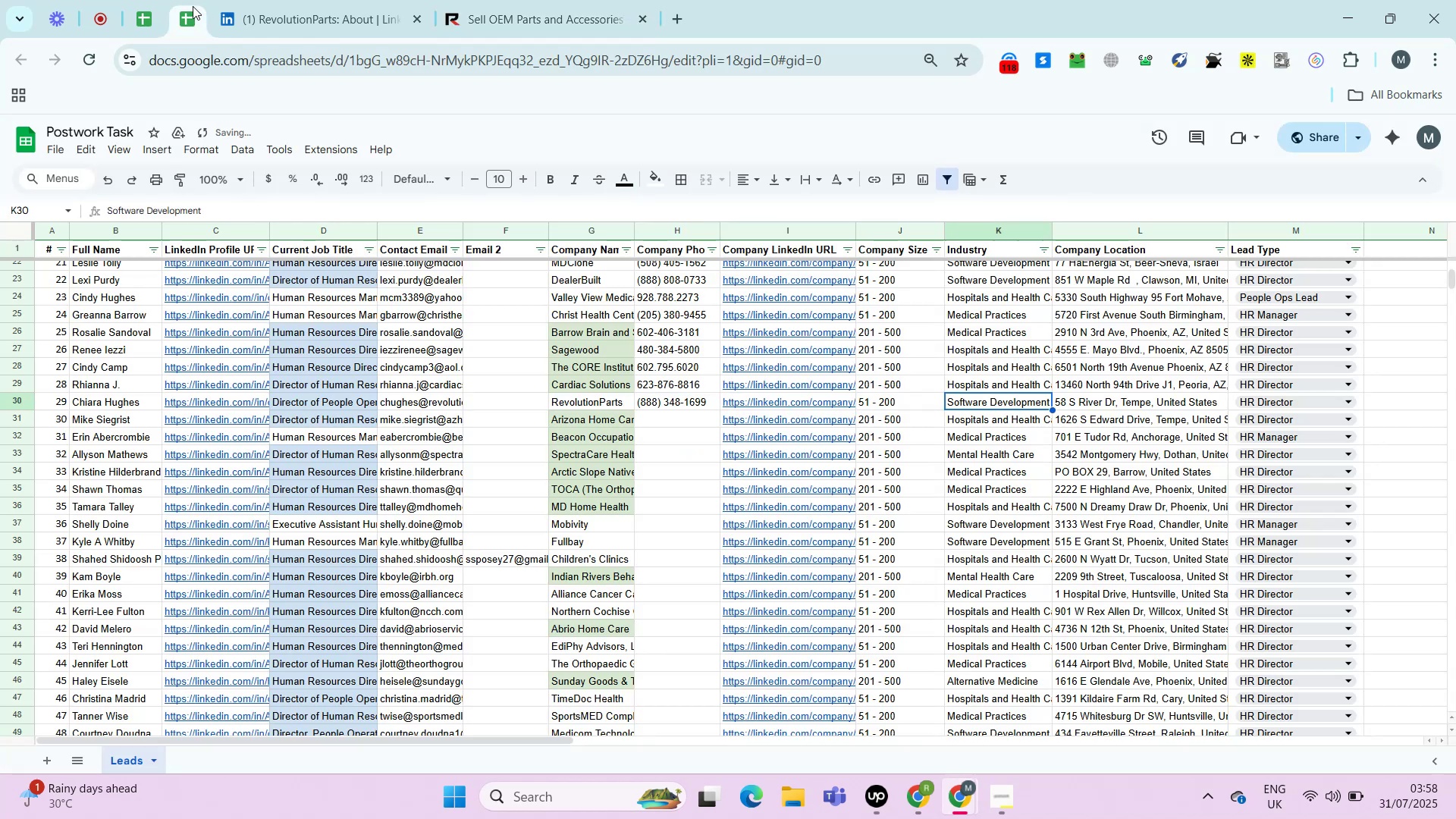 
key(ArrowRight)
 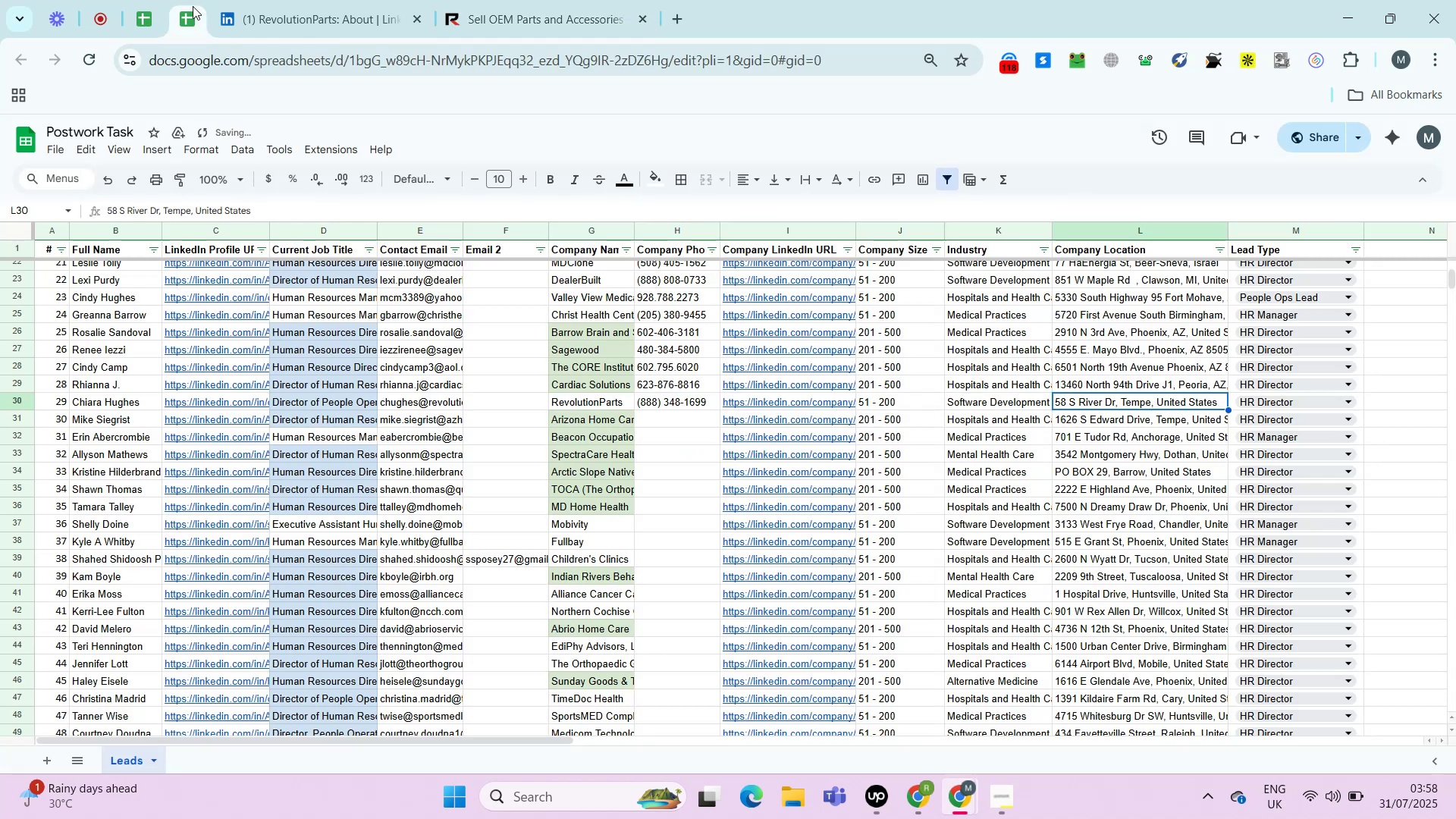 
key(Control+C)
 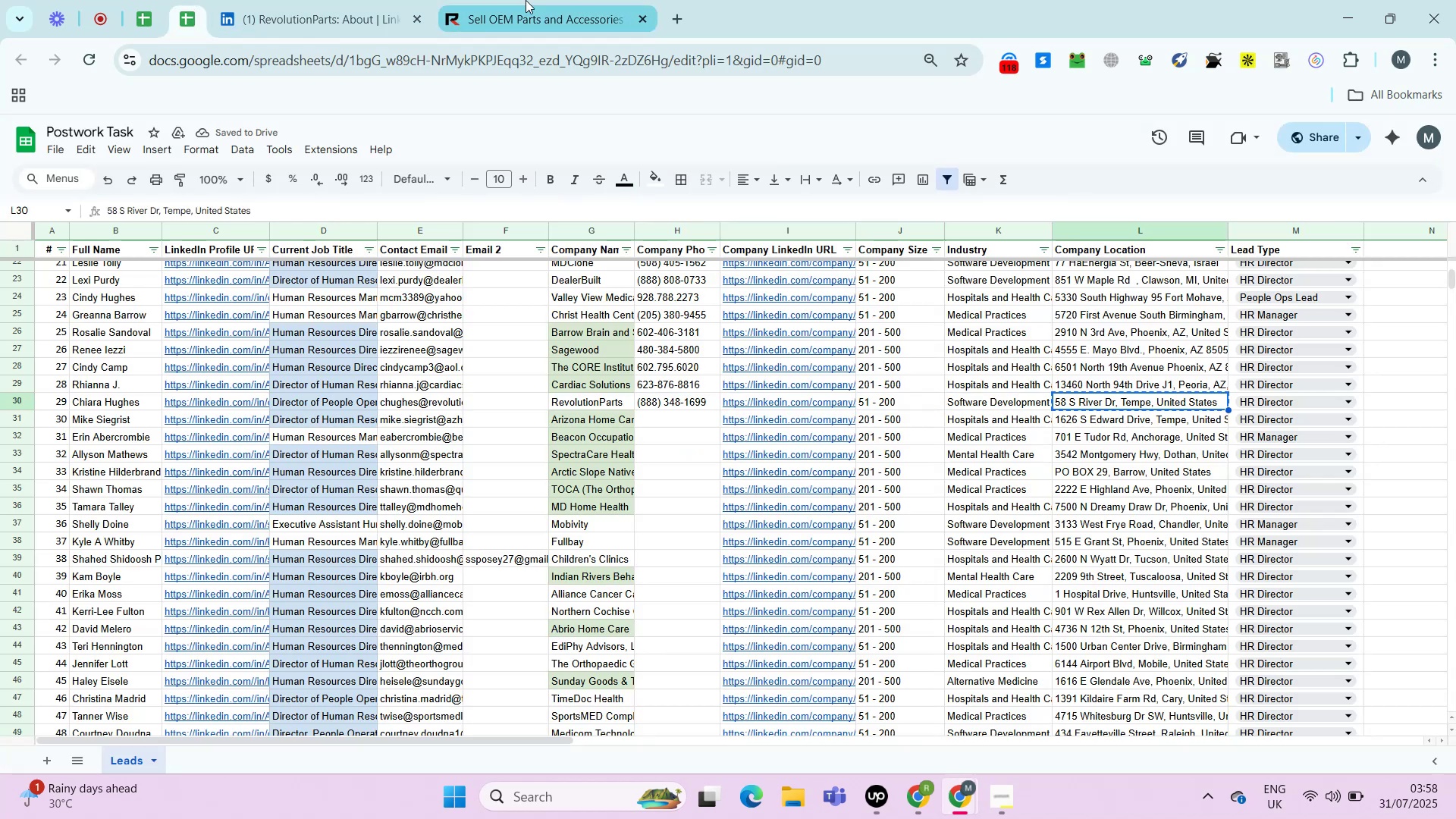 
left_click([526, 0])
 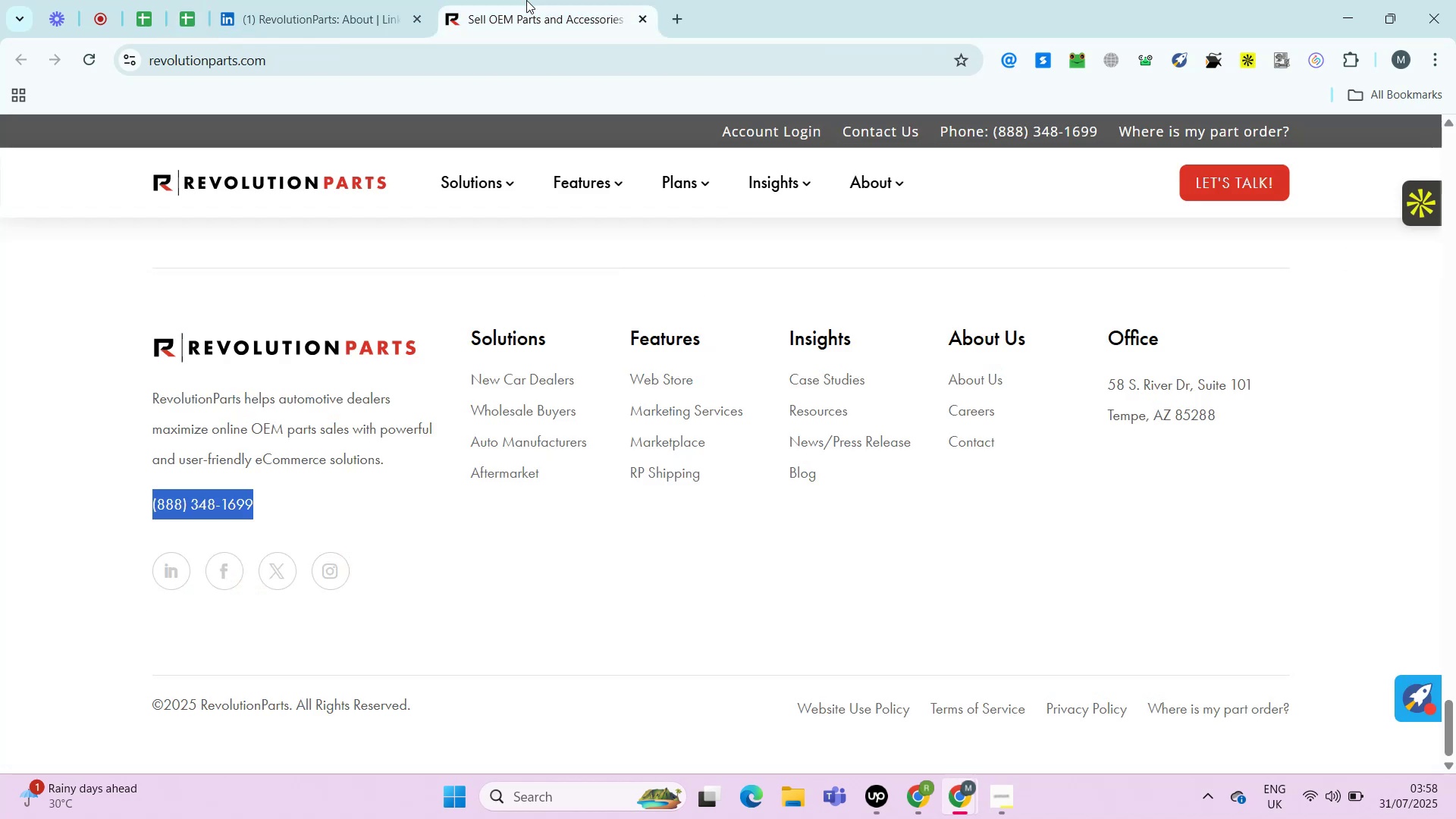 
key(Control+F)
 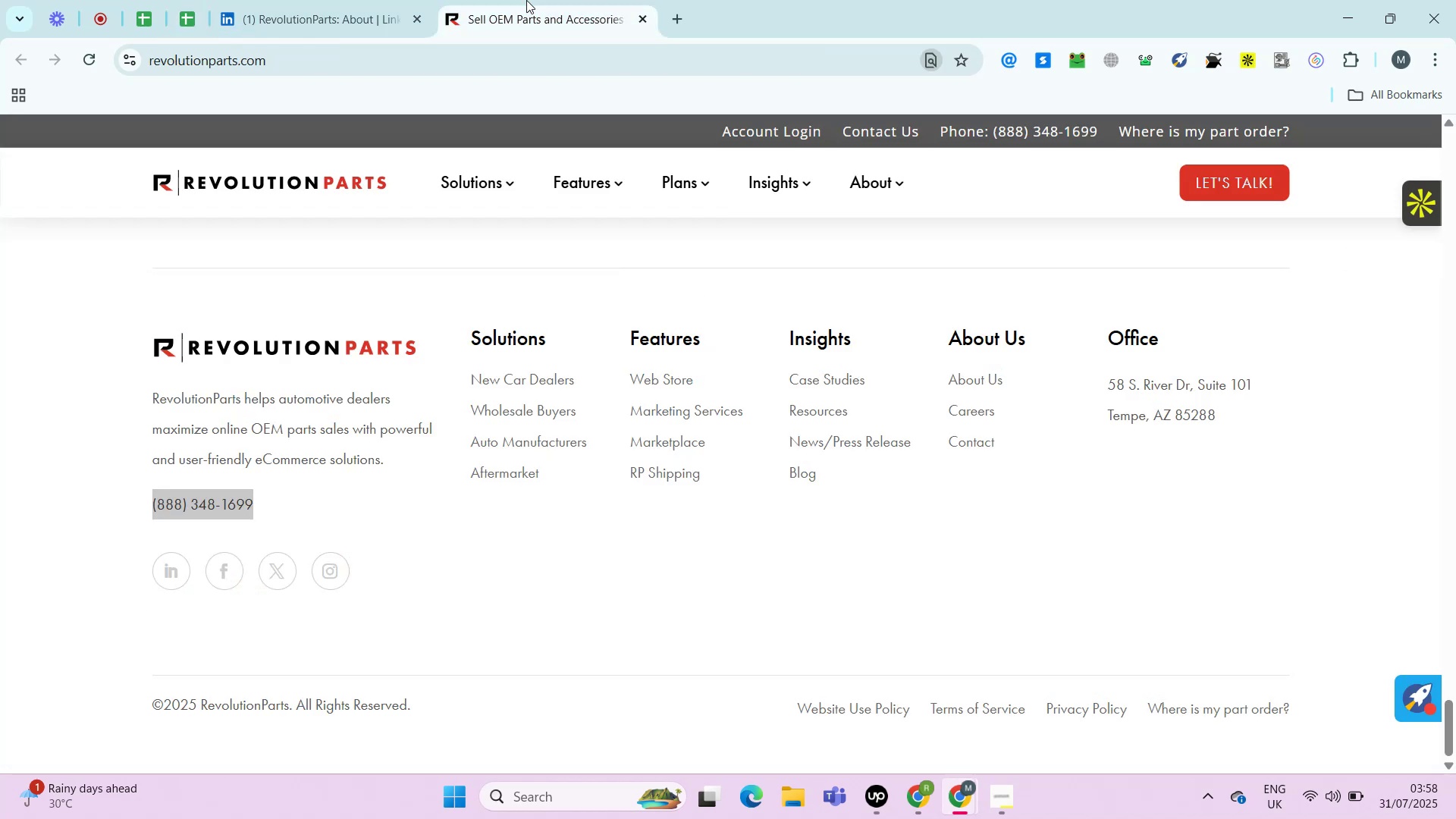 
key(Control+V)
 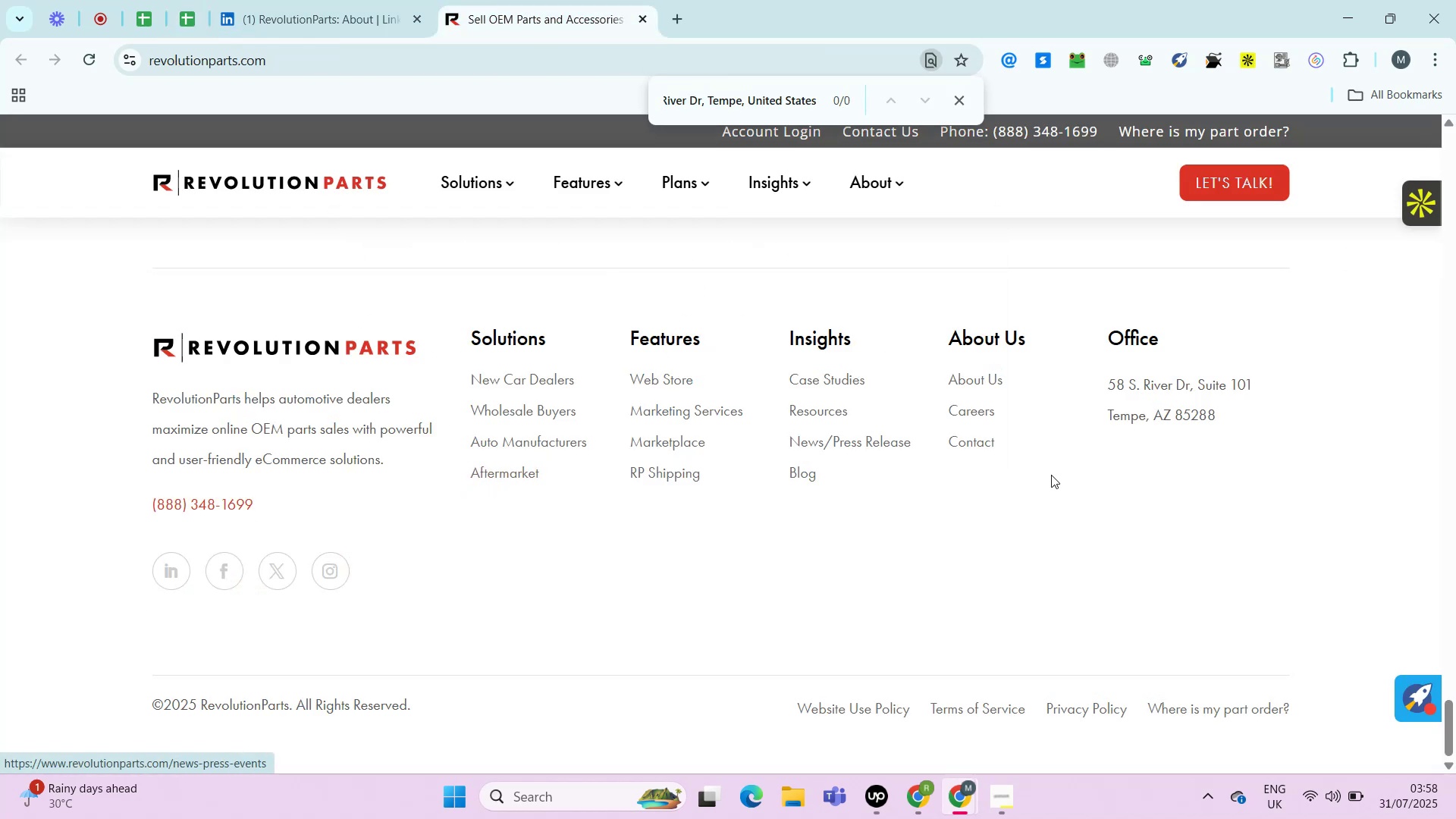 
key(Control+F)
 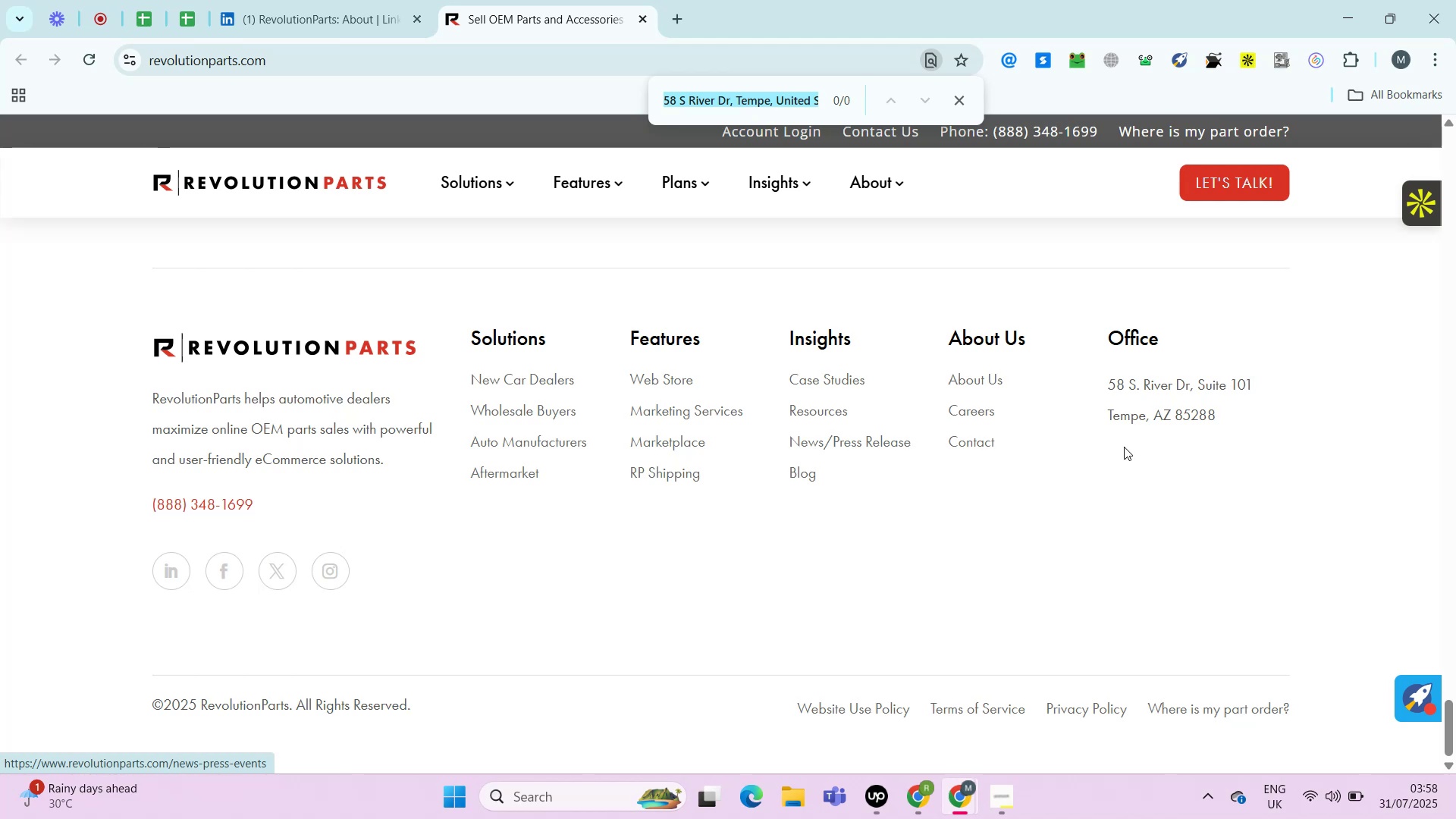 
left_click_drag(start_coordinate=[1219, 413], to_coordinate=[1100, 375])
 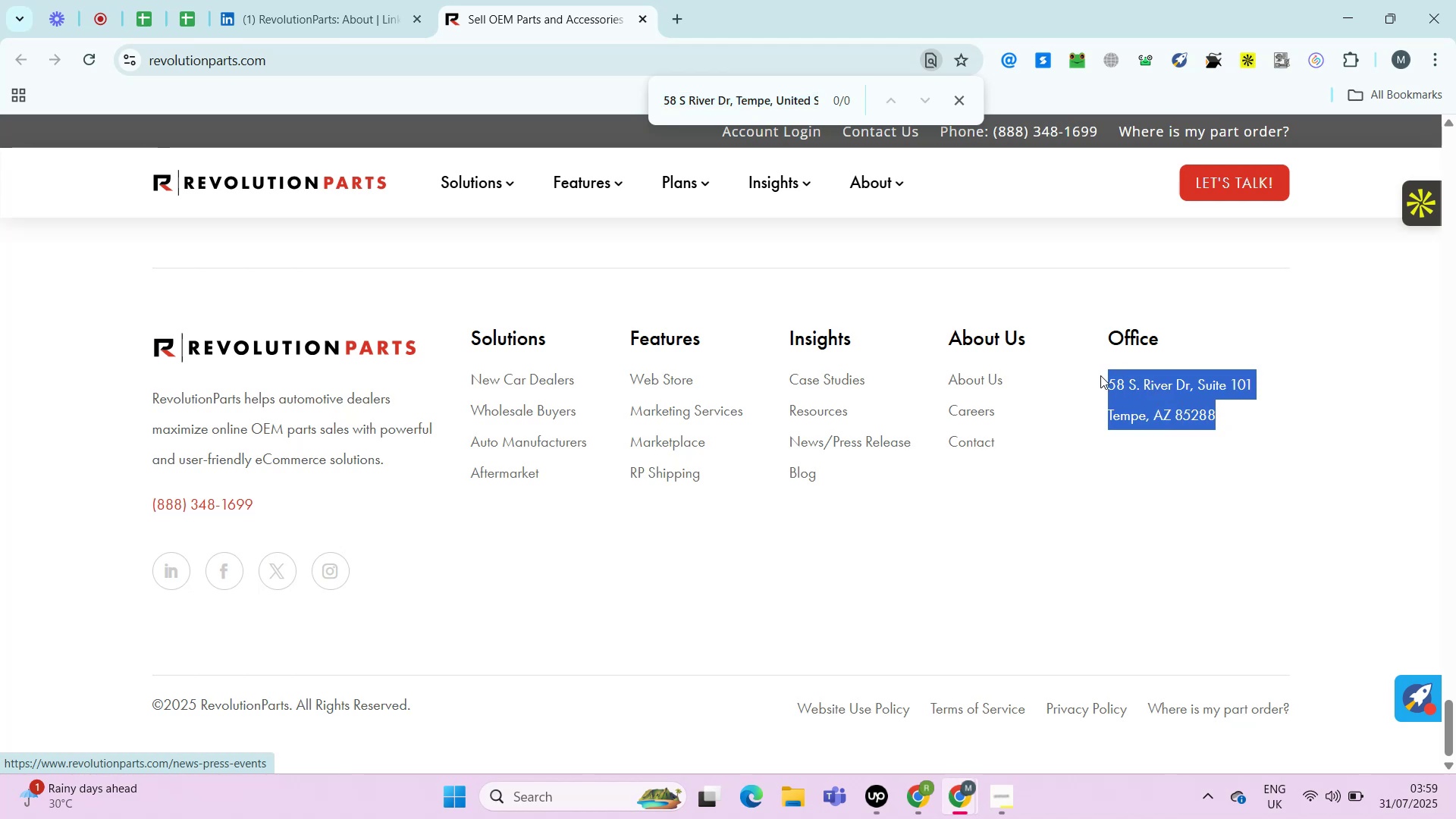 
key(Control+C)
 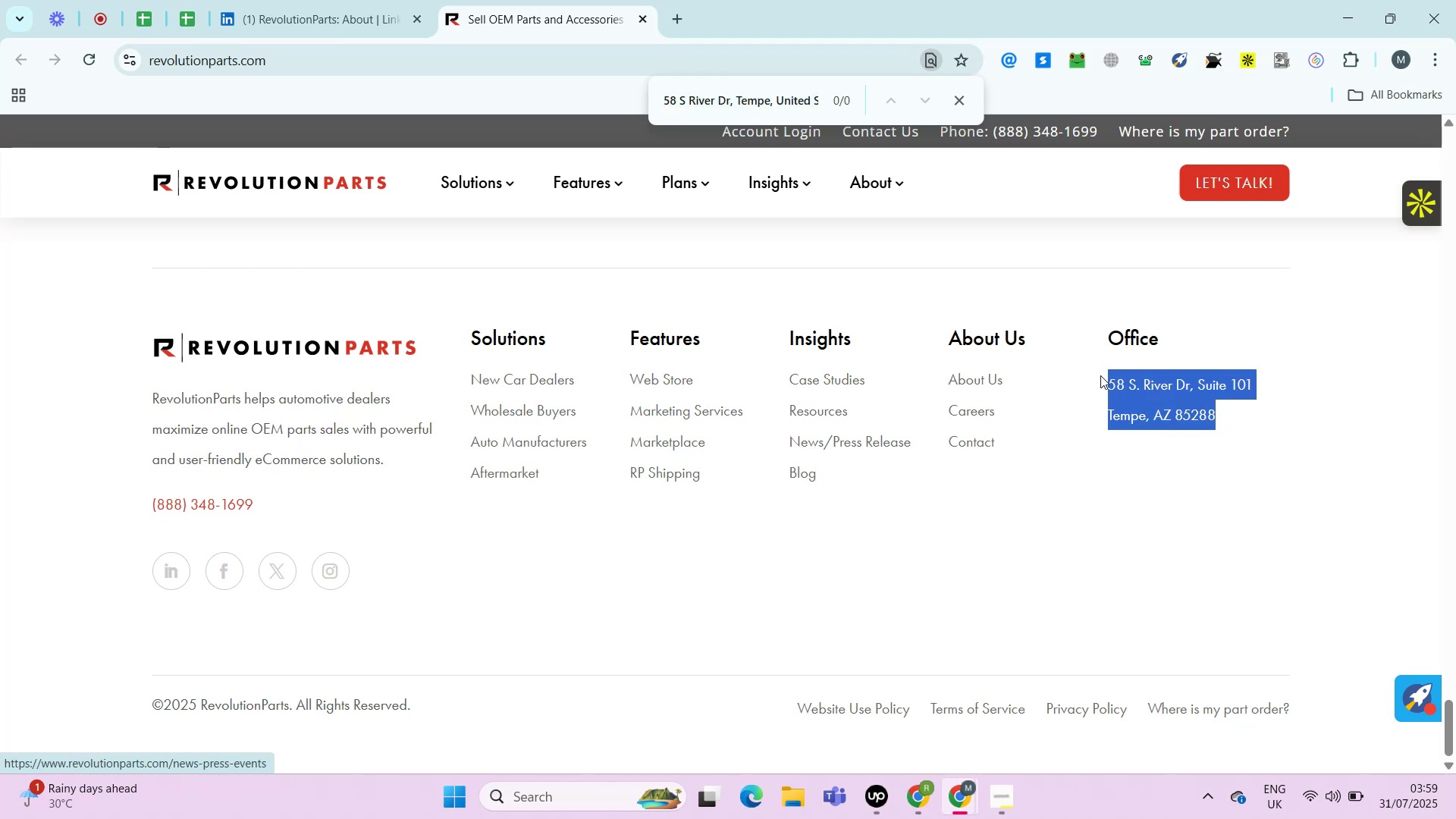 
key(Control+C)
 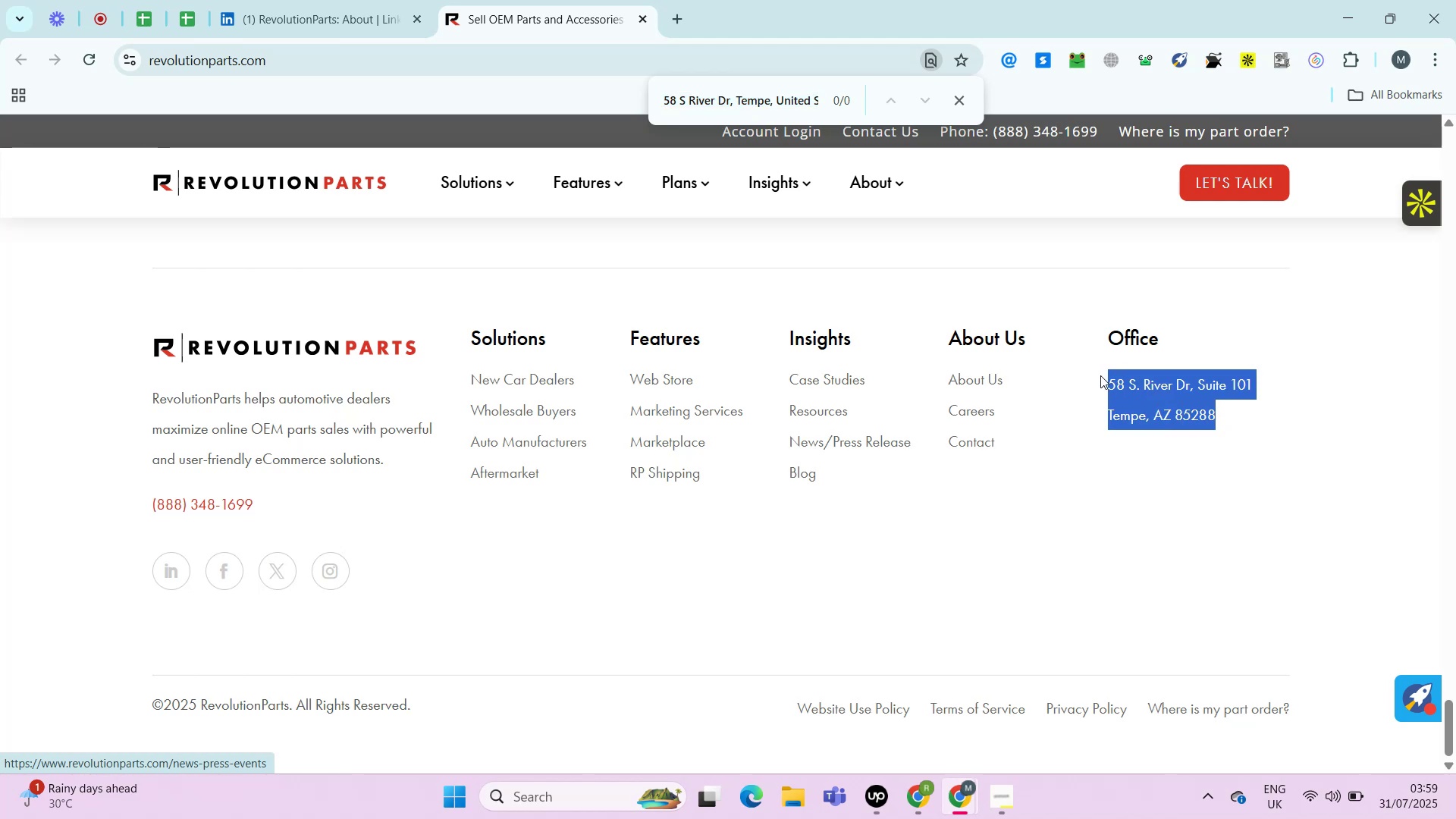 
key(Control+T)
 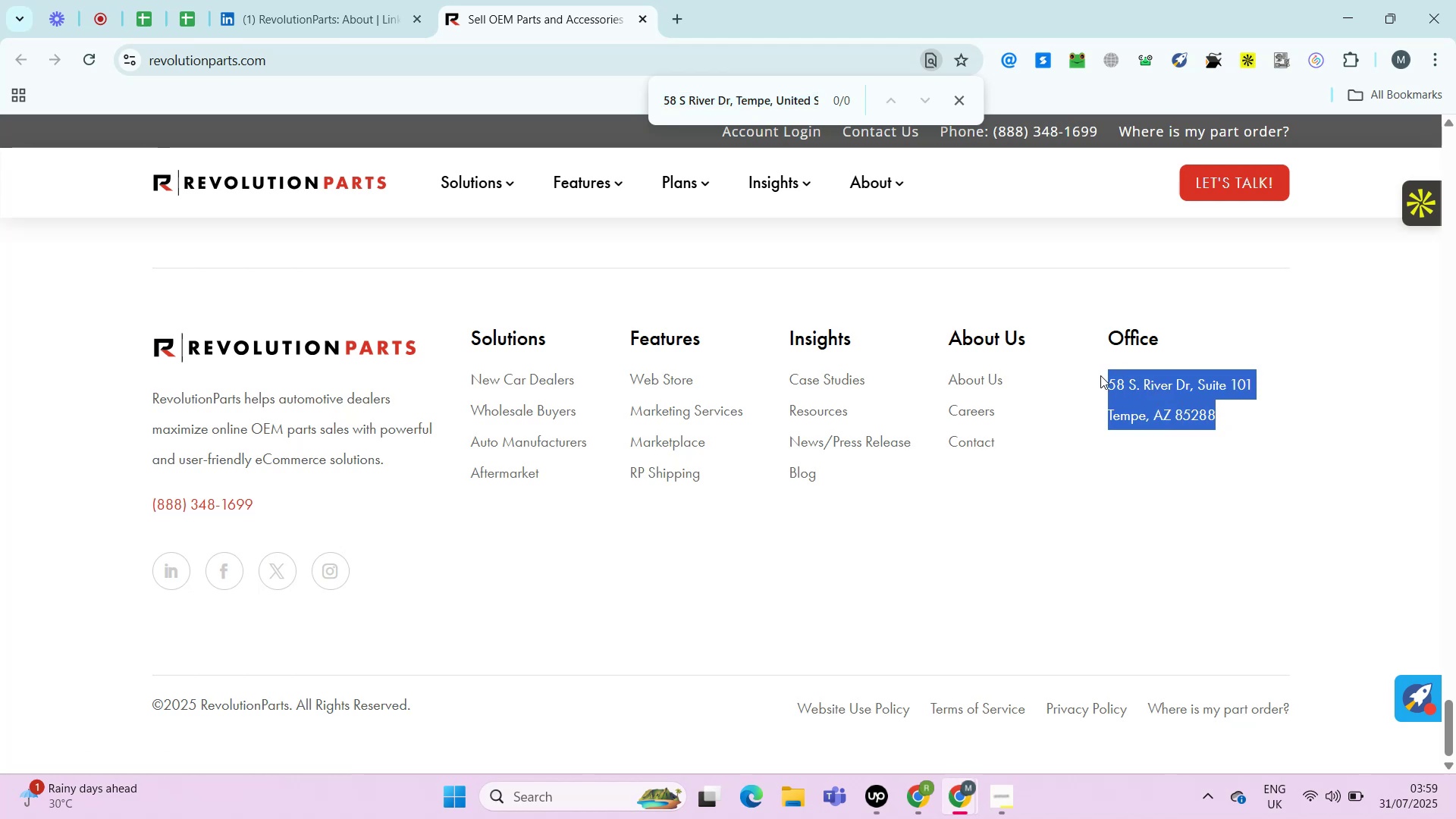 
key(Control+V)
 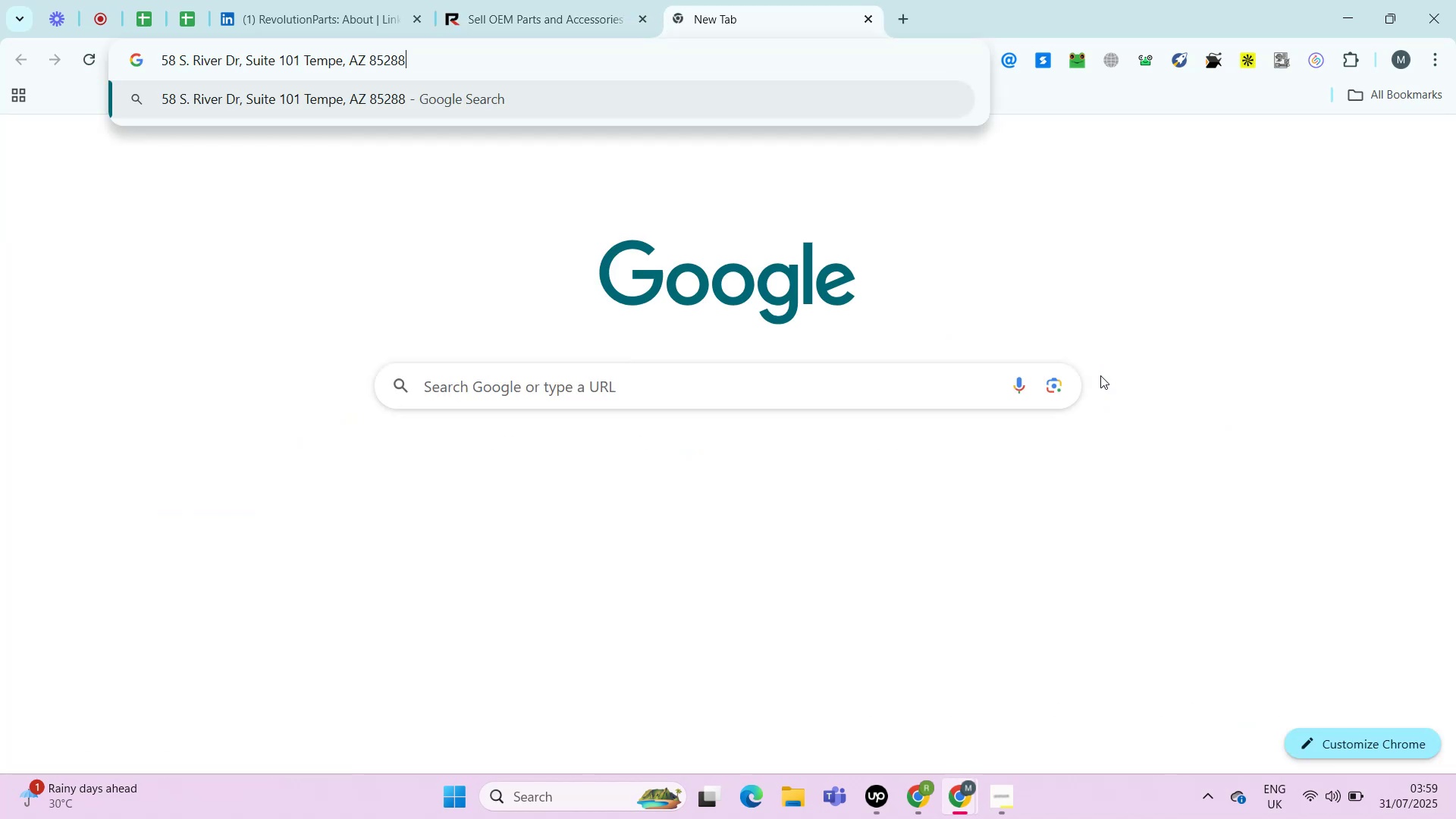 
key(Control+A)
 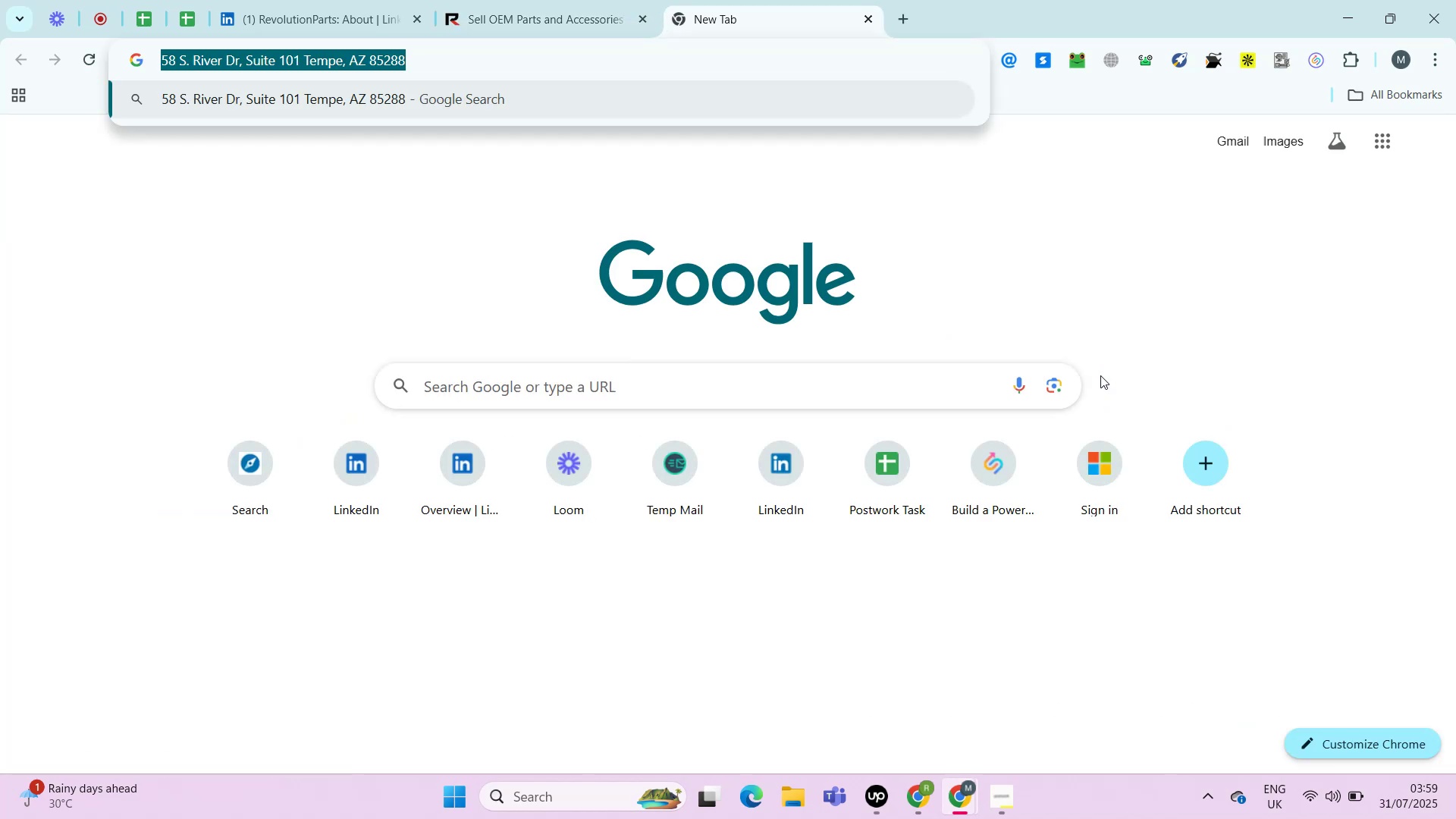 
key(Control+V)
 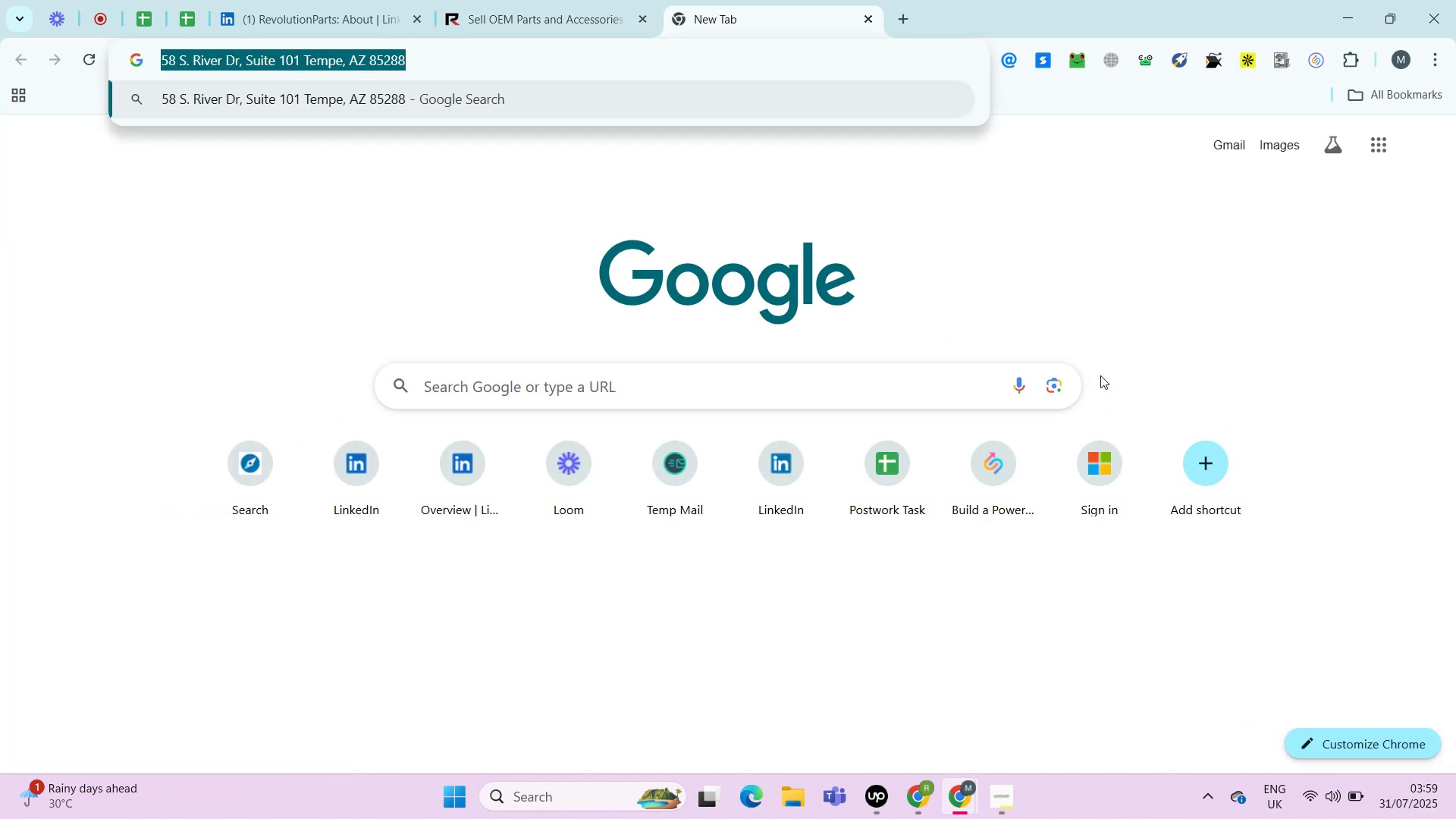 
key(Control+V)
 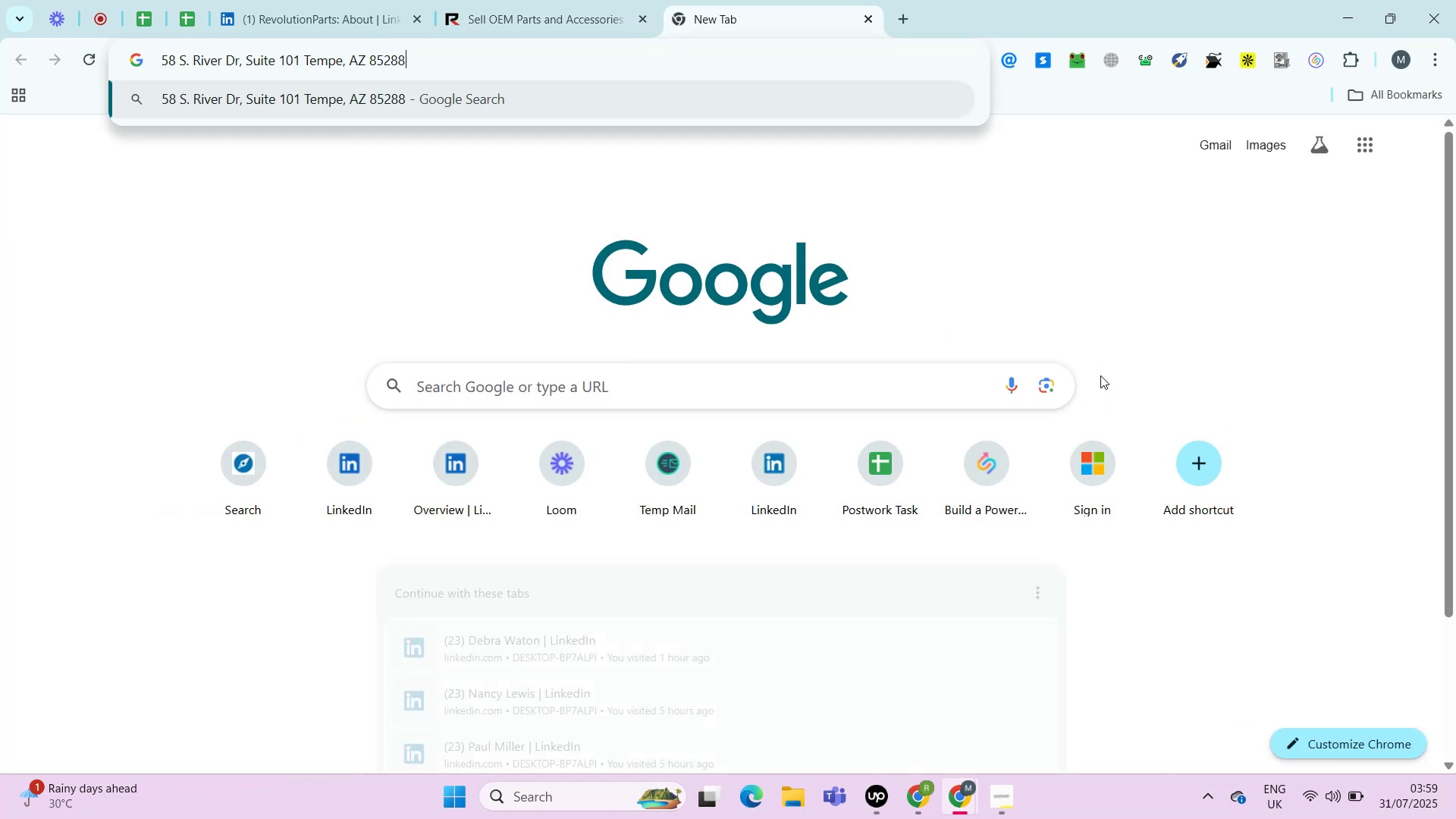 
key(Control+V)
 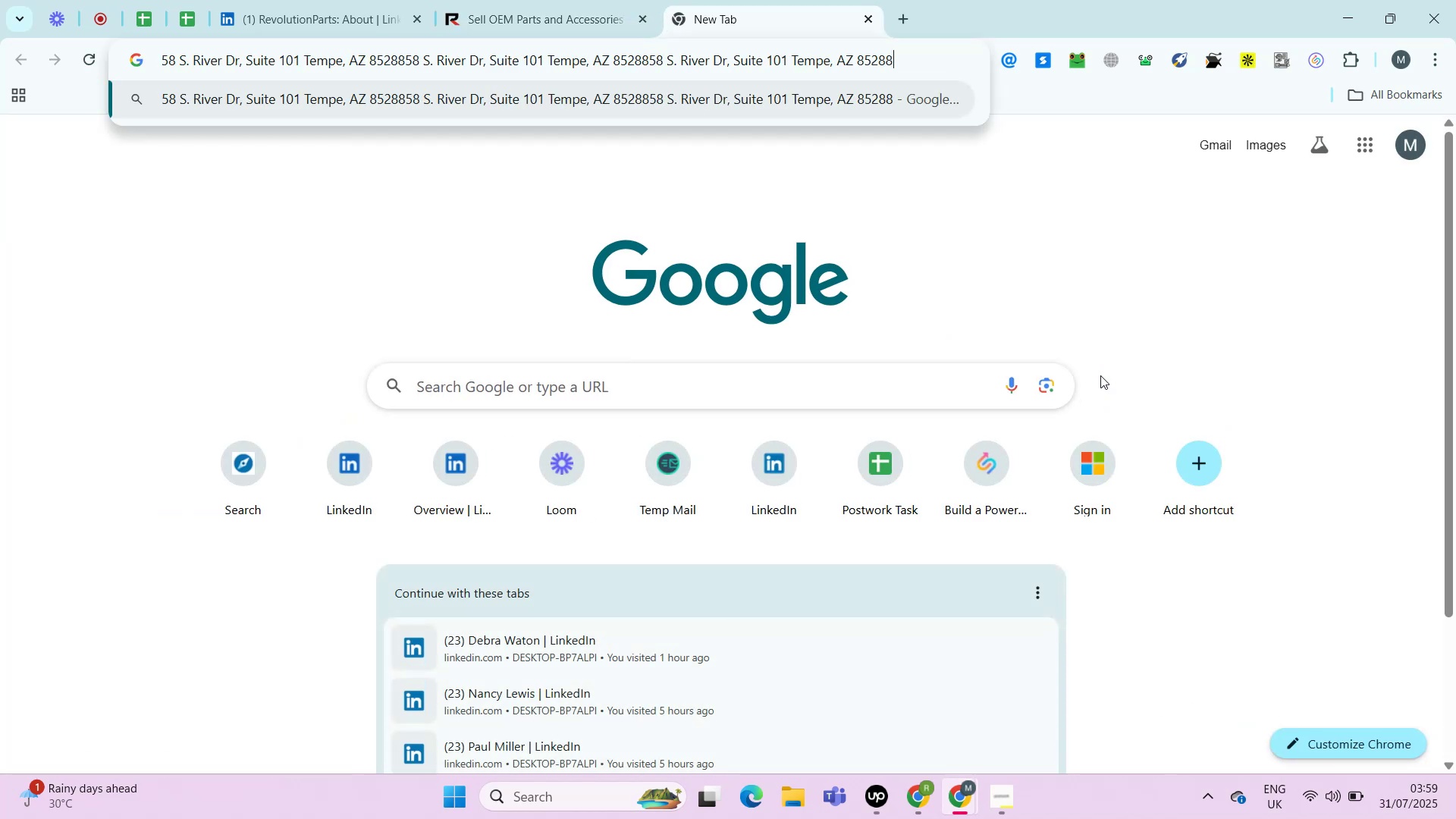 
key(Control+T)
 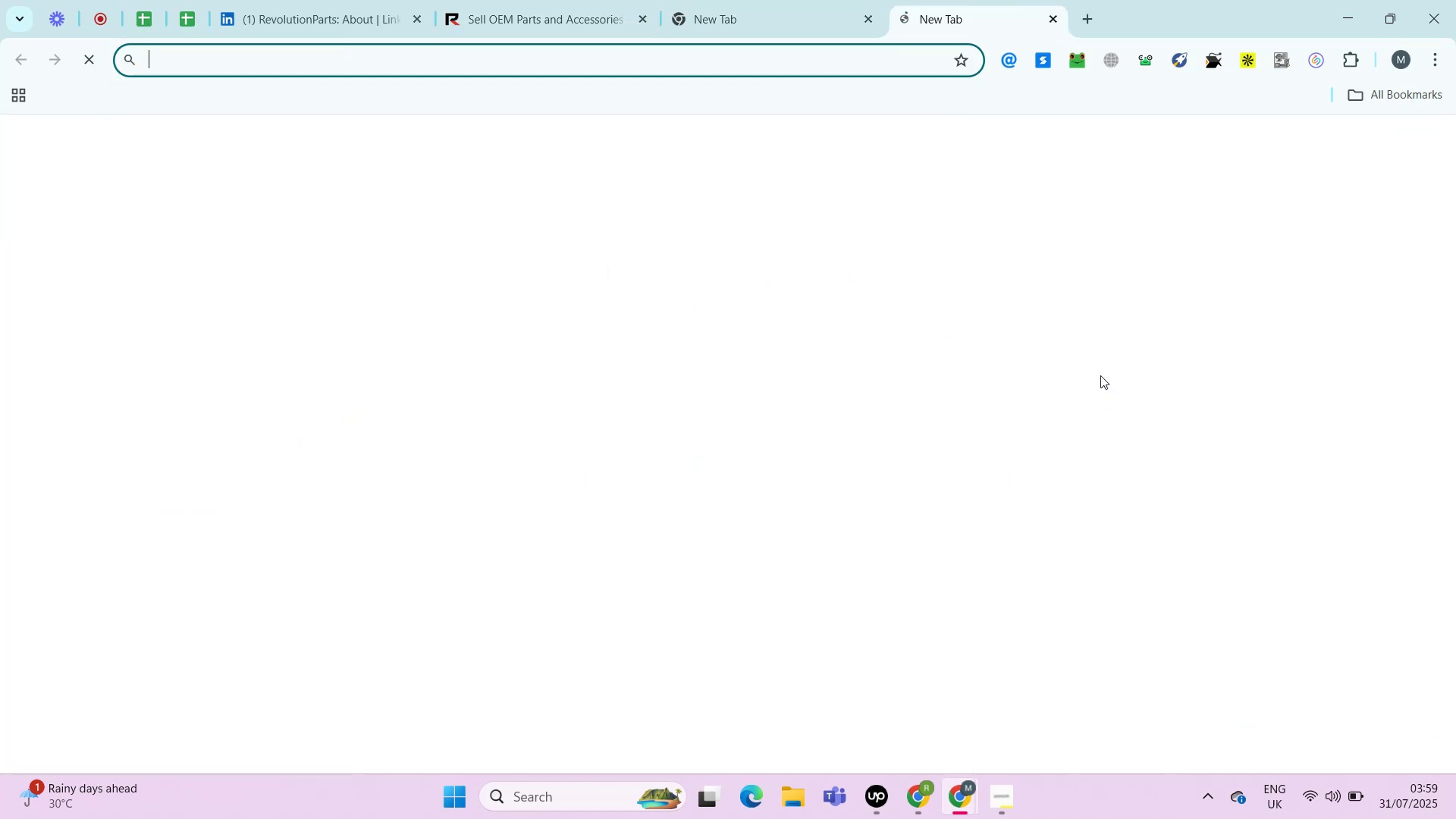 
key(Control+V)
 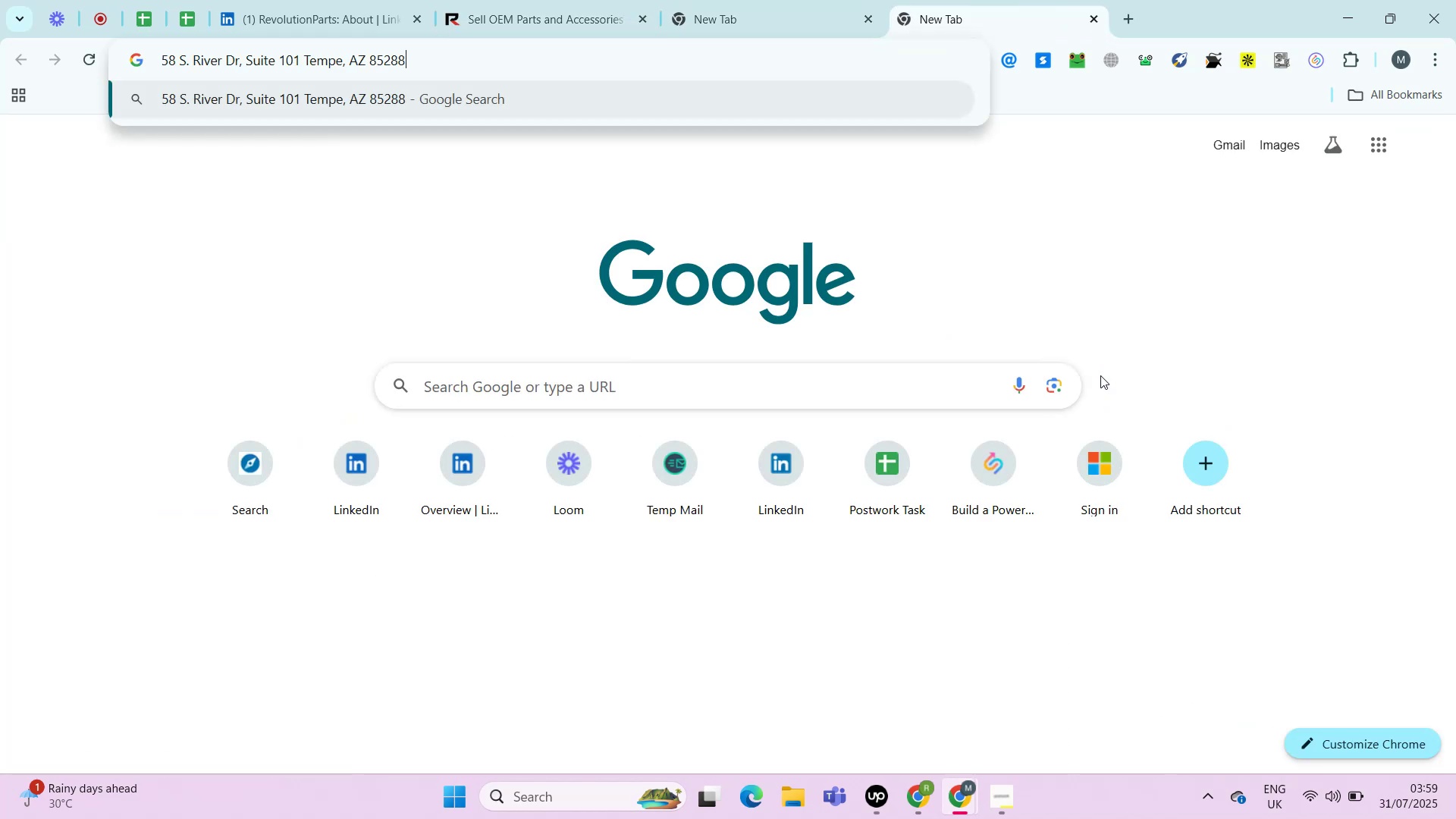 
key(Control+A)
 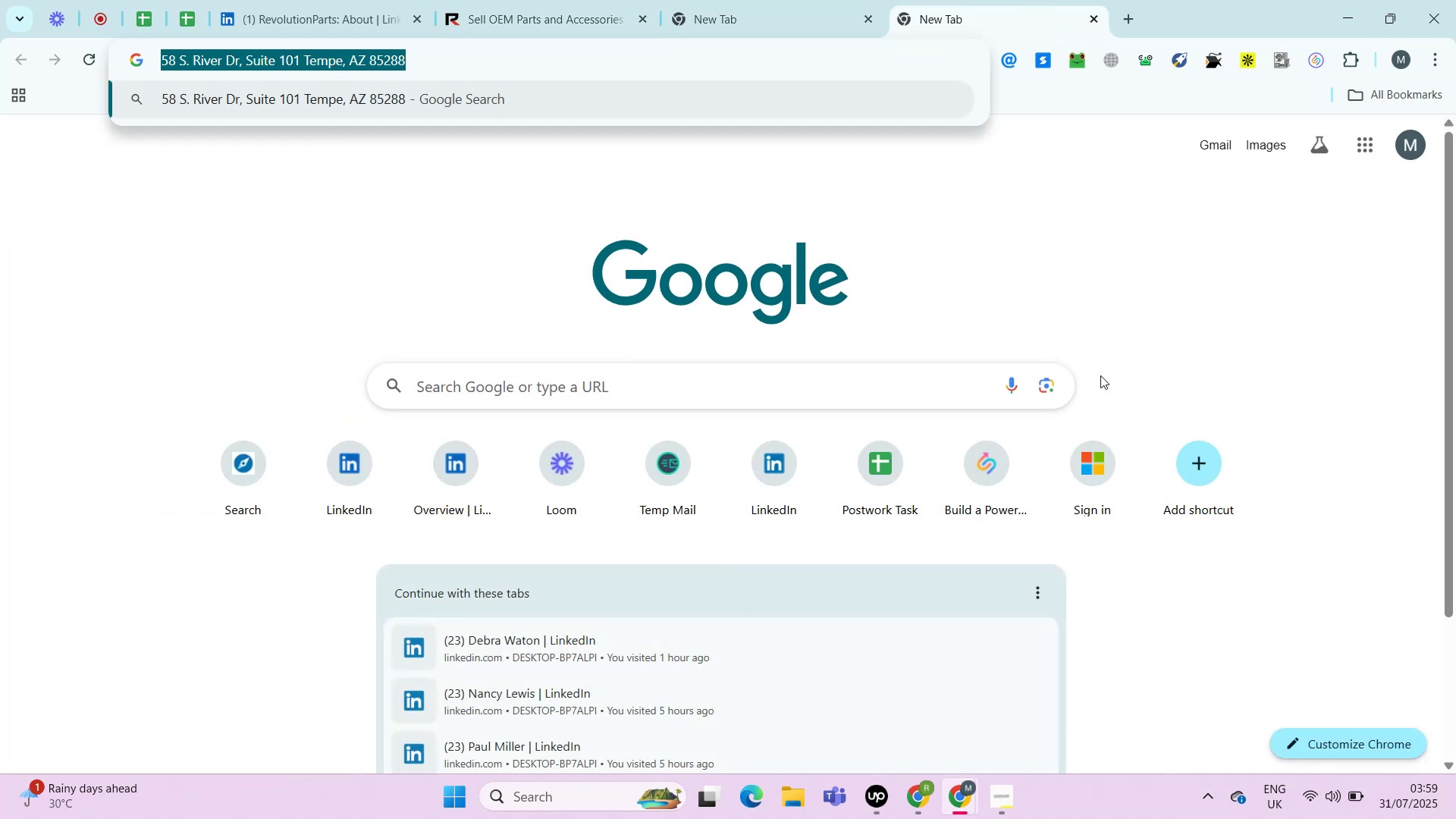 
key(Control+C)
 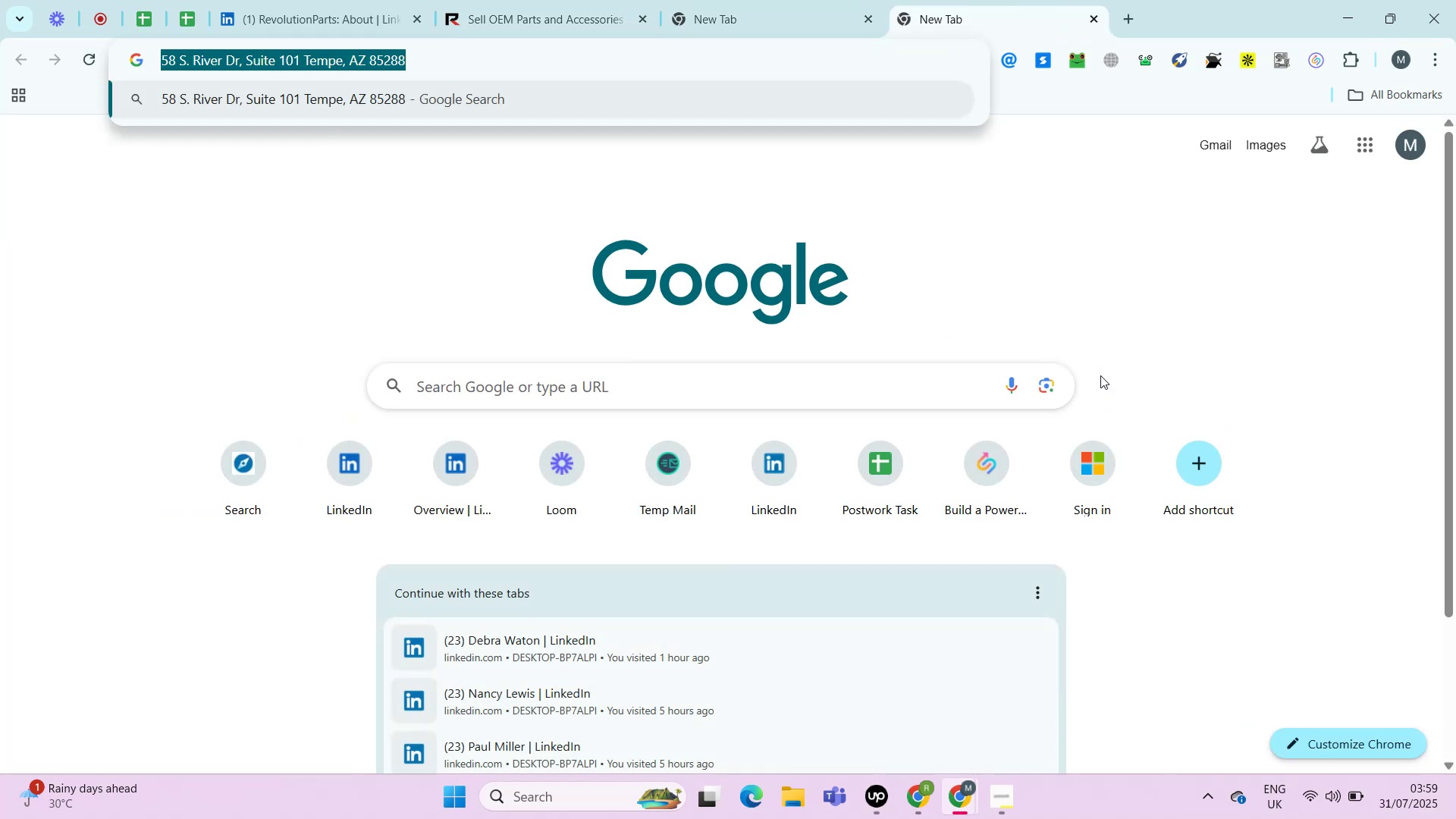 
key(Control+C)
 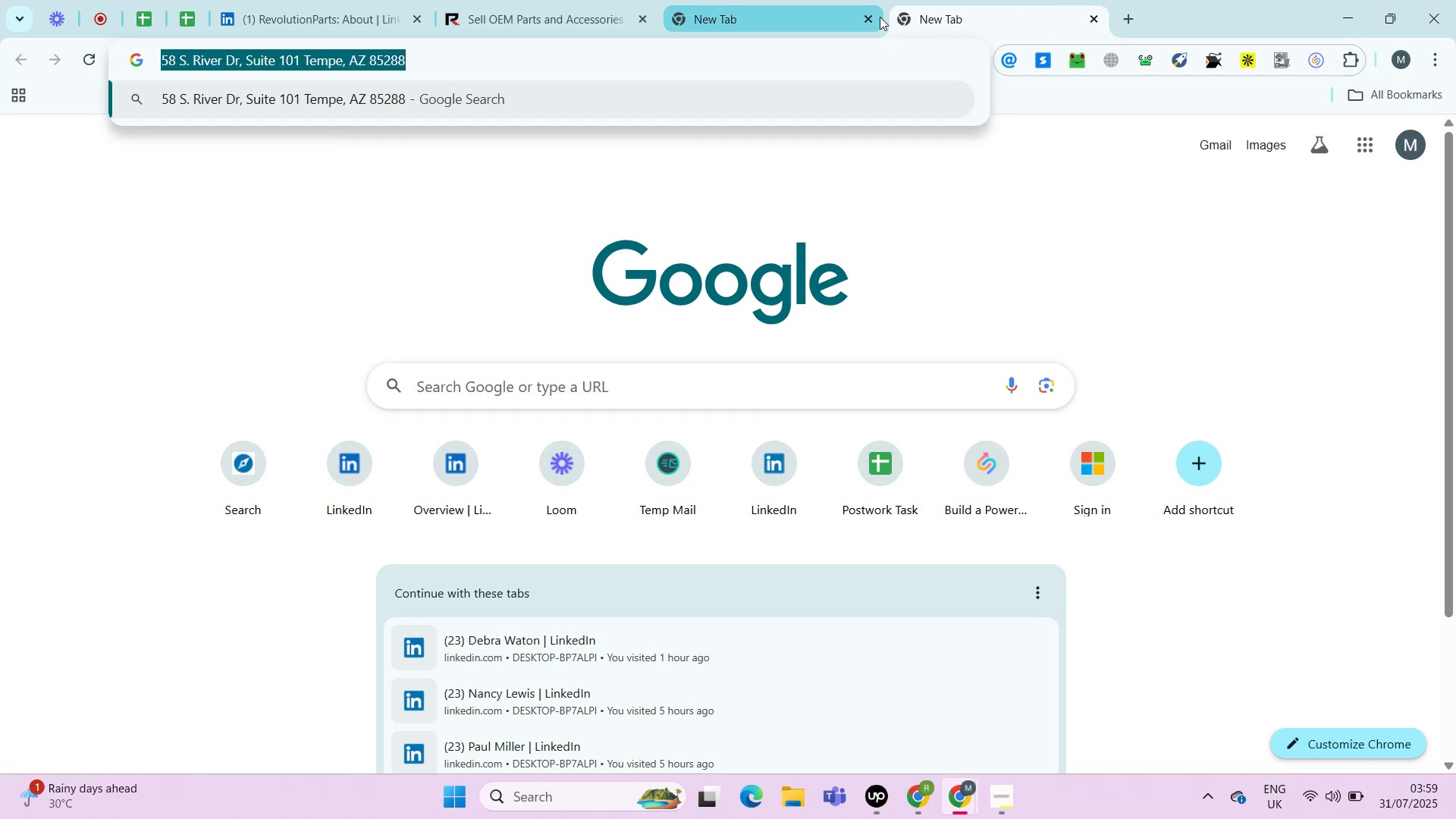 
wait(5.9)
 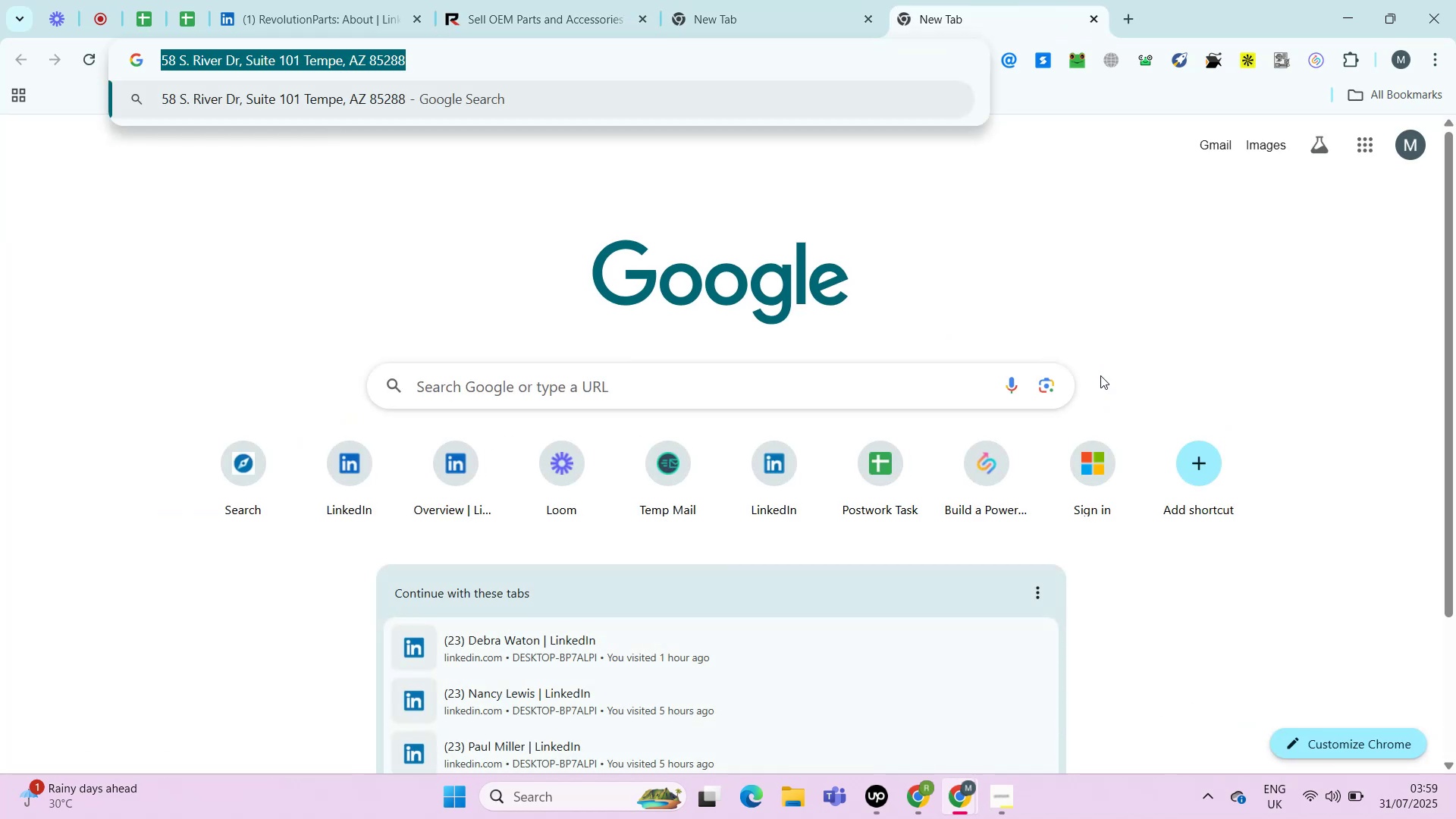 
left_click([184, 5])
 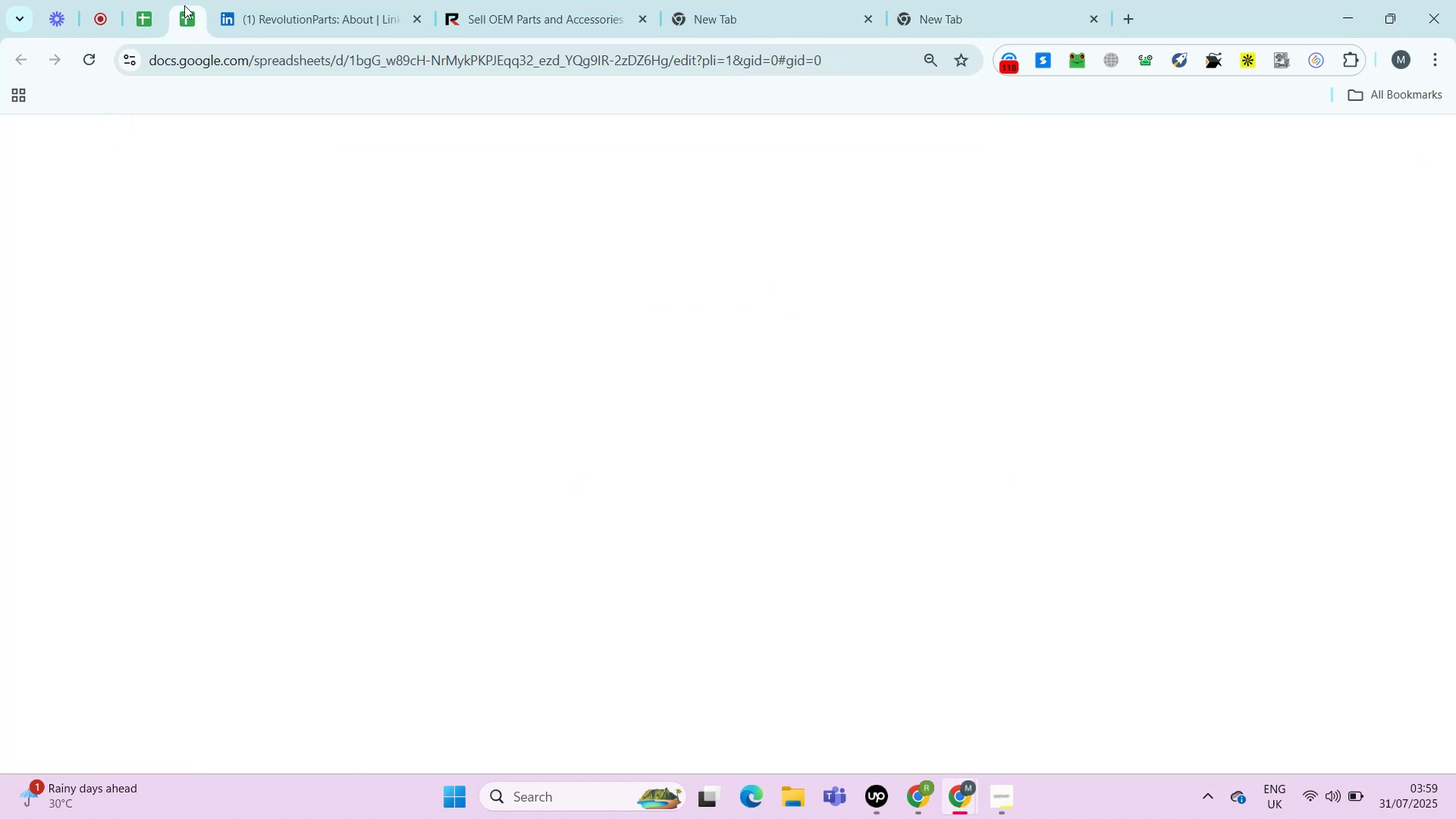 
key(Control+Shift+V)
 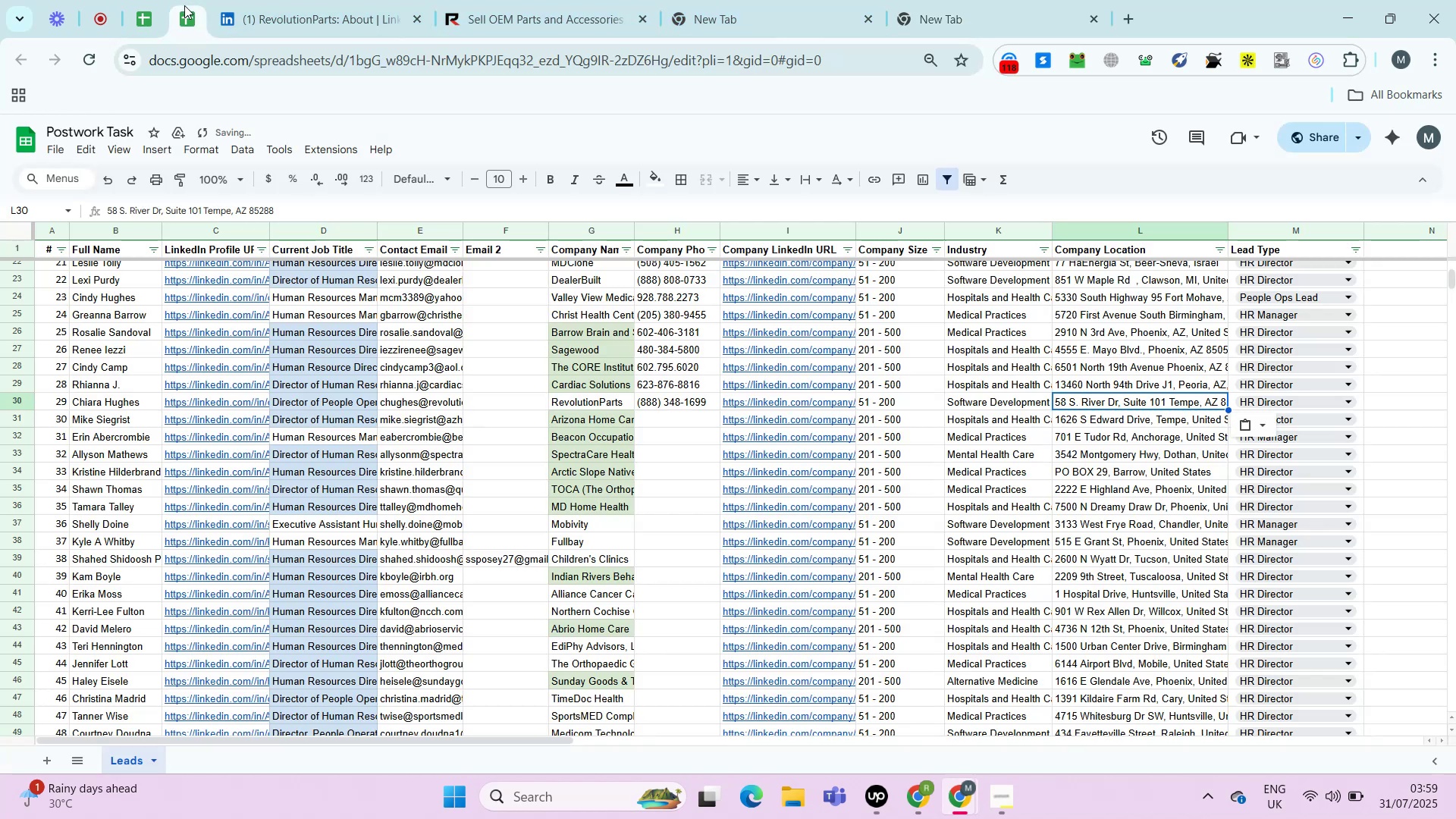 
key(ArrowDown)
 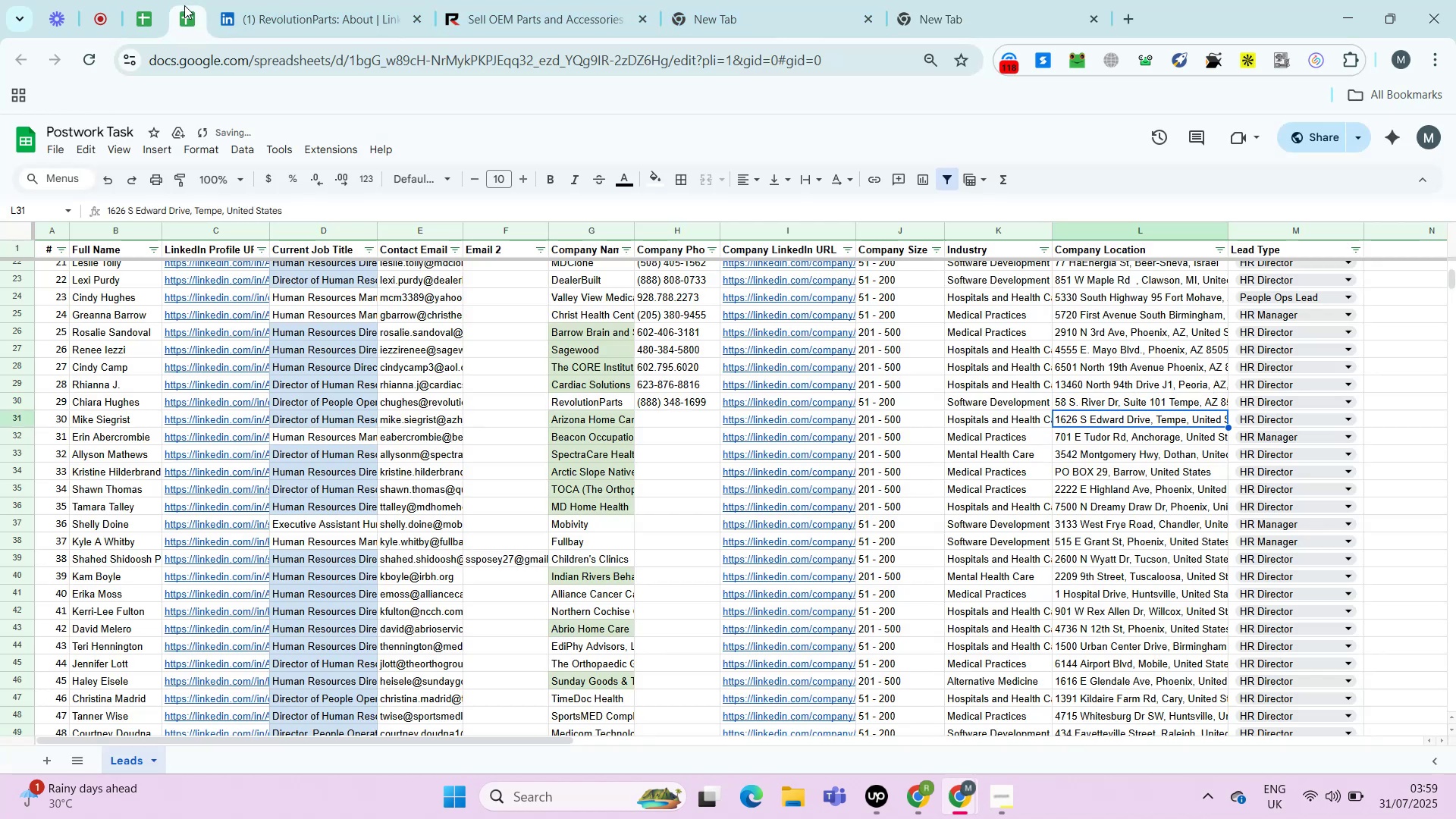 
key(ArrowLeft)
 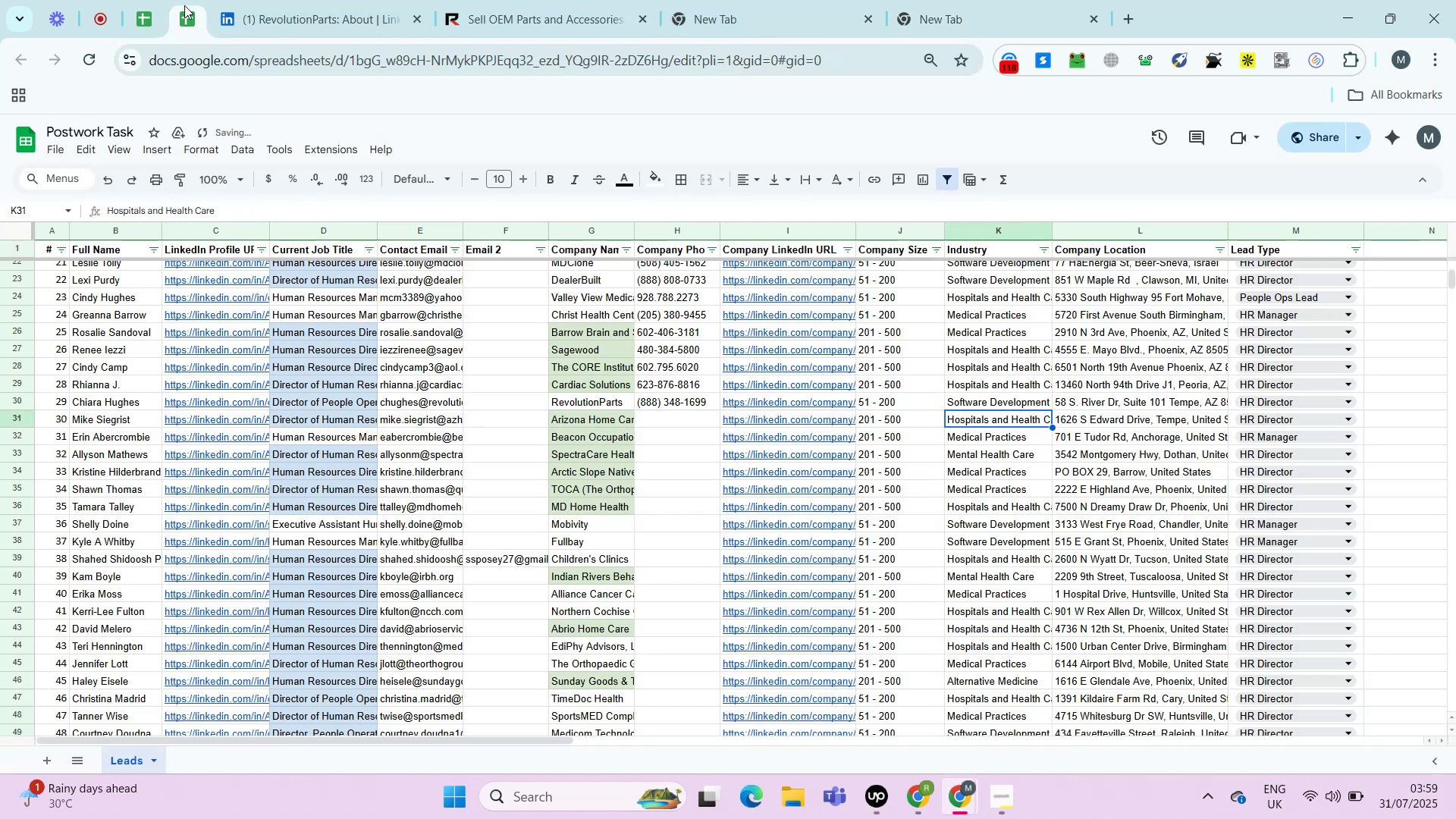 
key(ArrowLeft)
 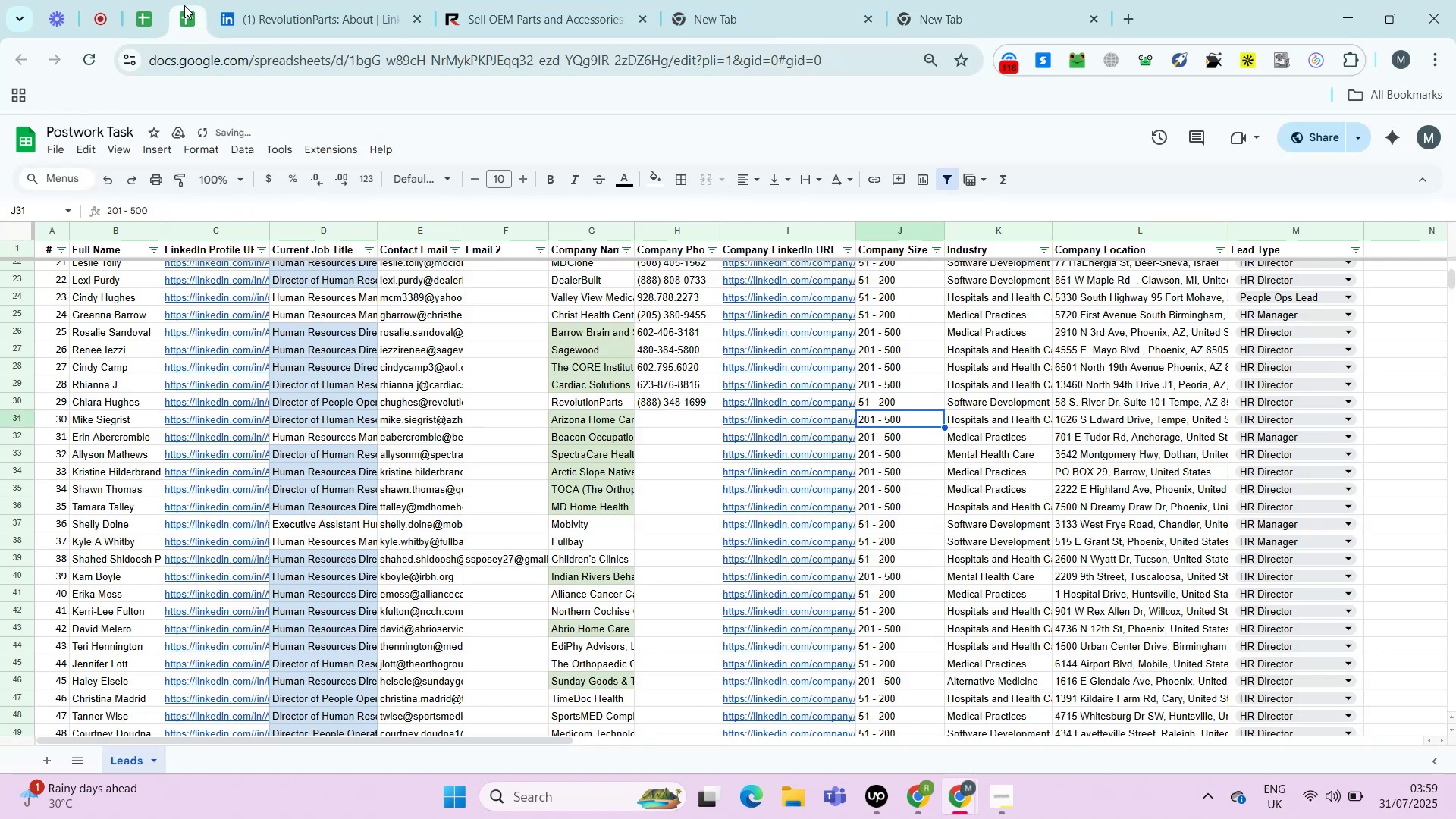 
key(ArrowLeft)
 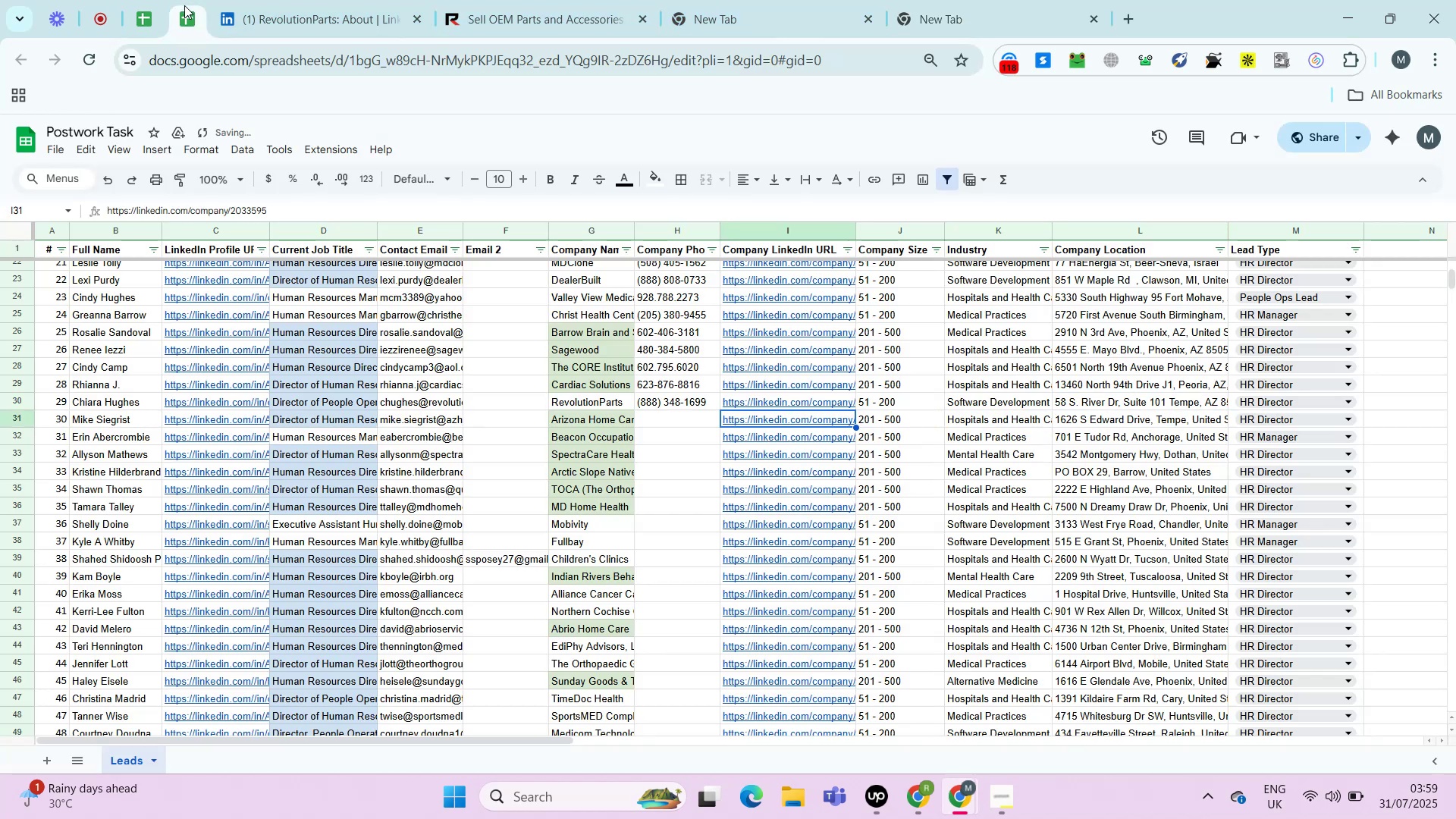 
key(ArrowLeft)
 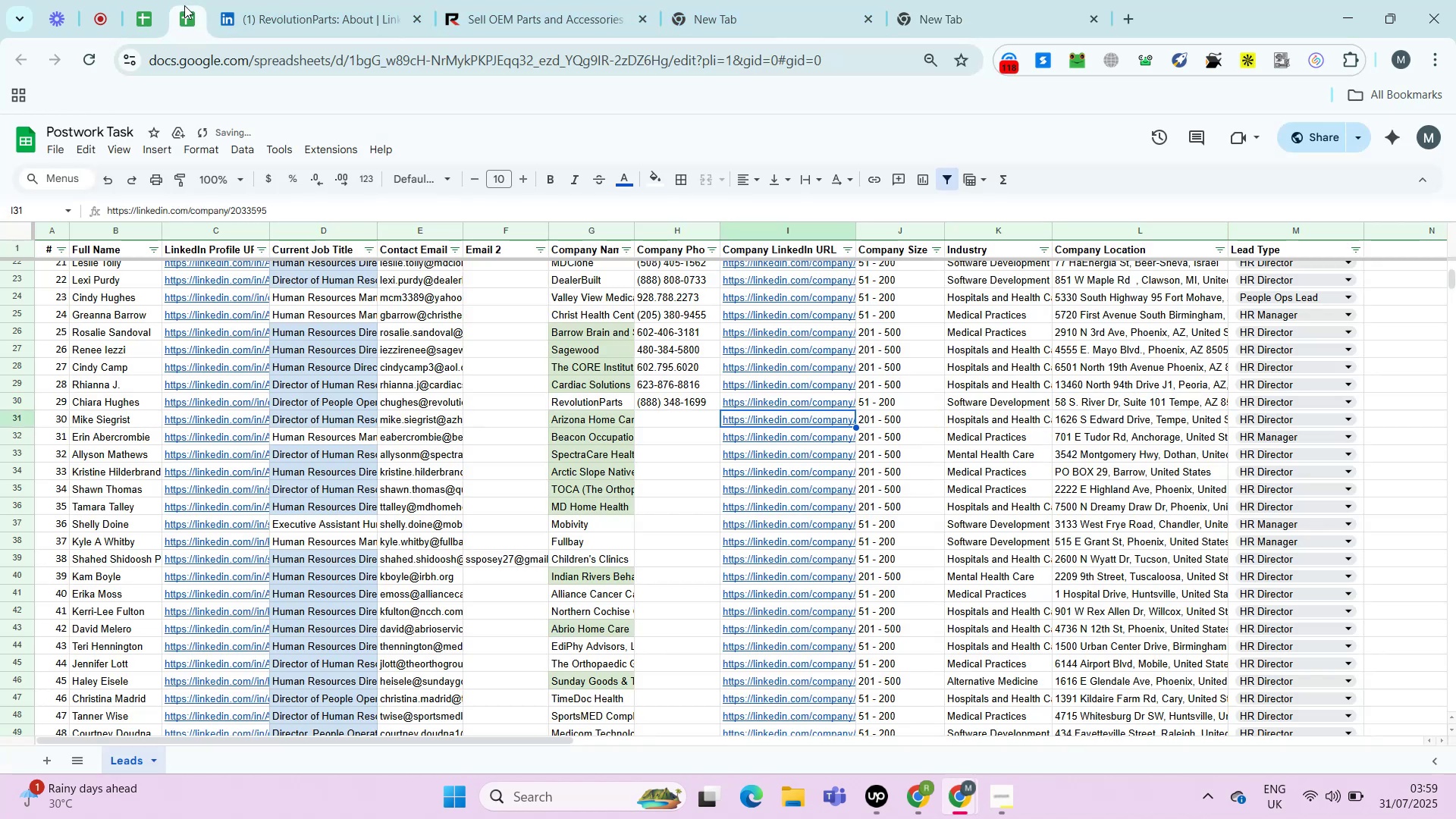 
key(ArrowRight)
 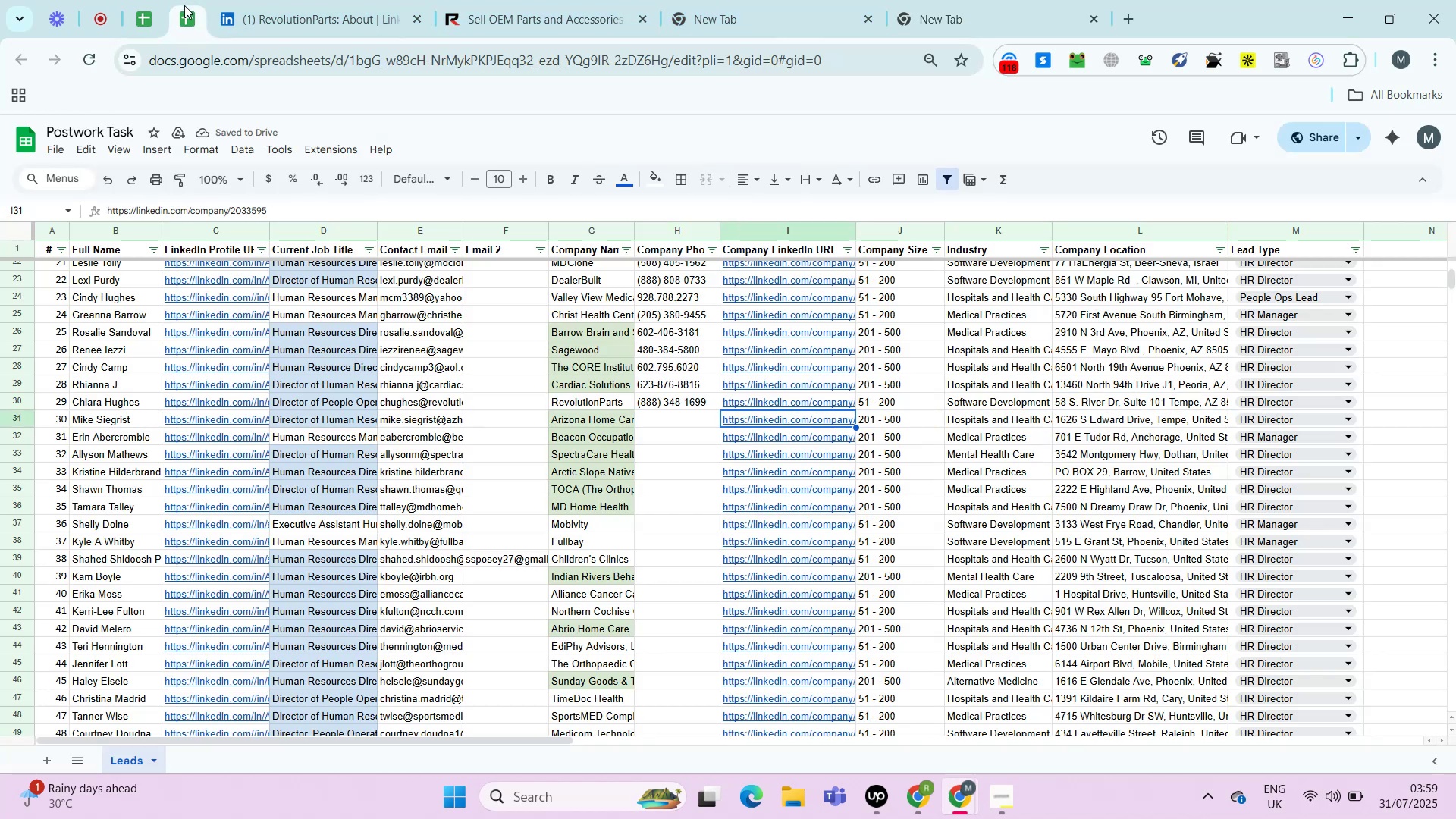 
key(Alt+Enter)
 